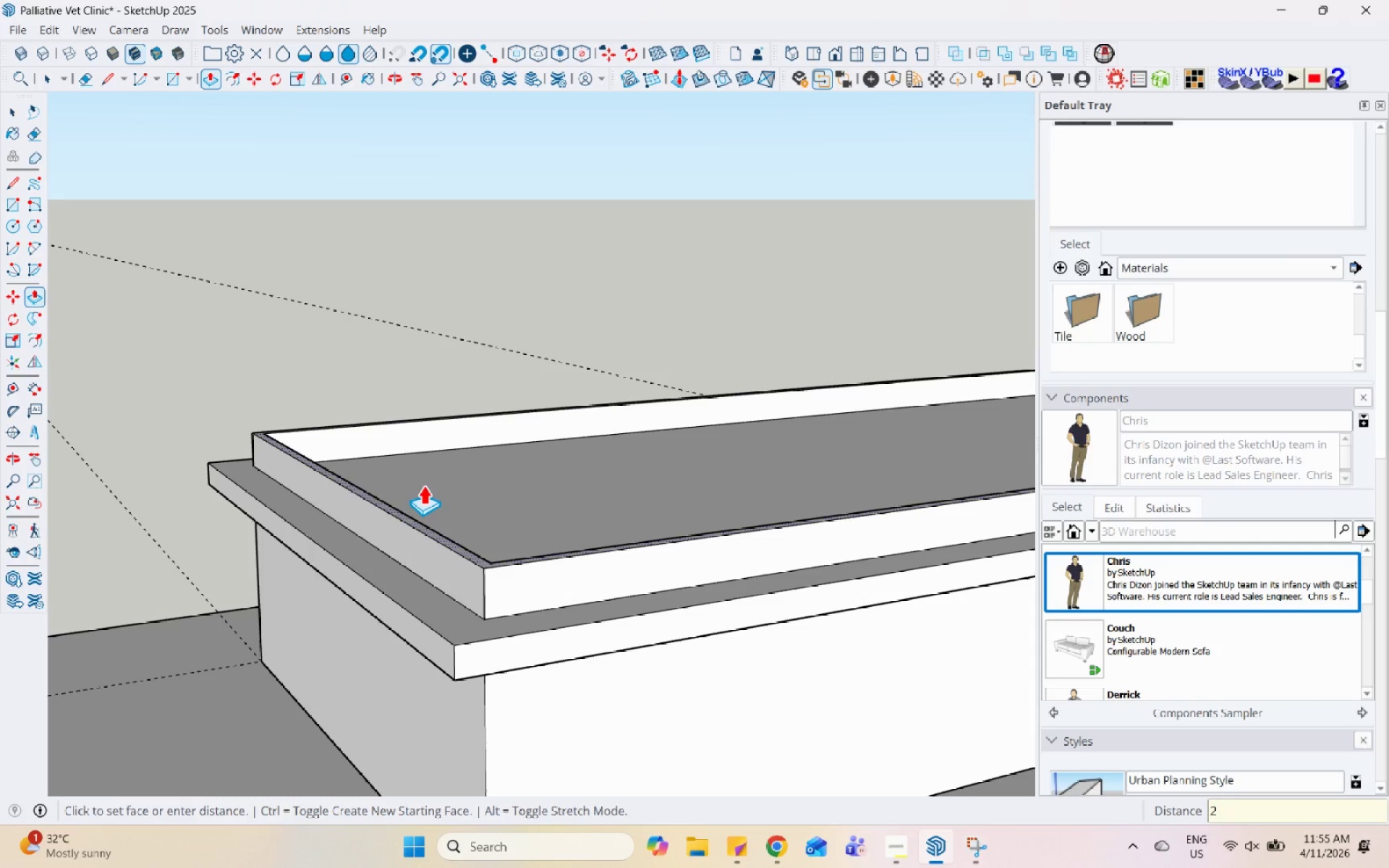 
key(Enter)
 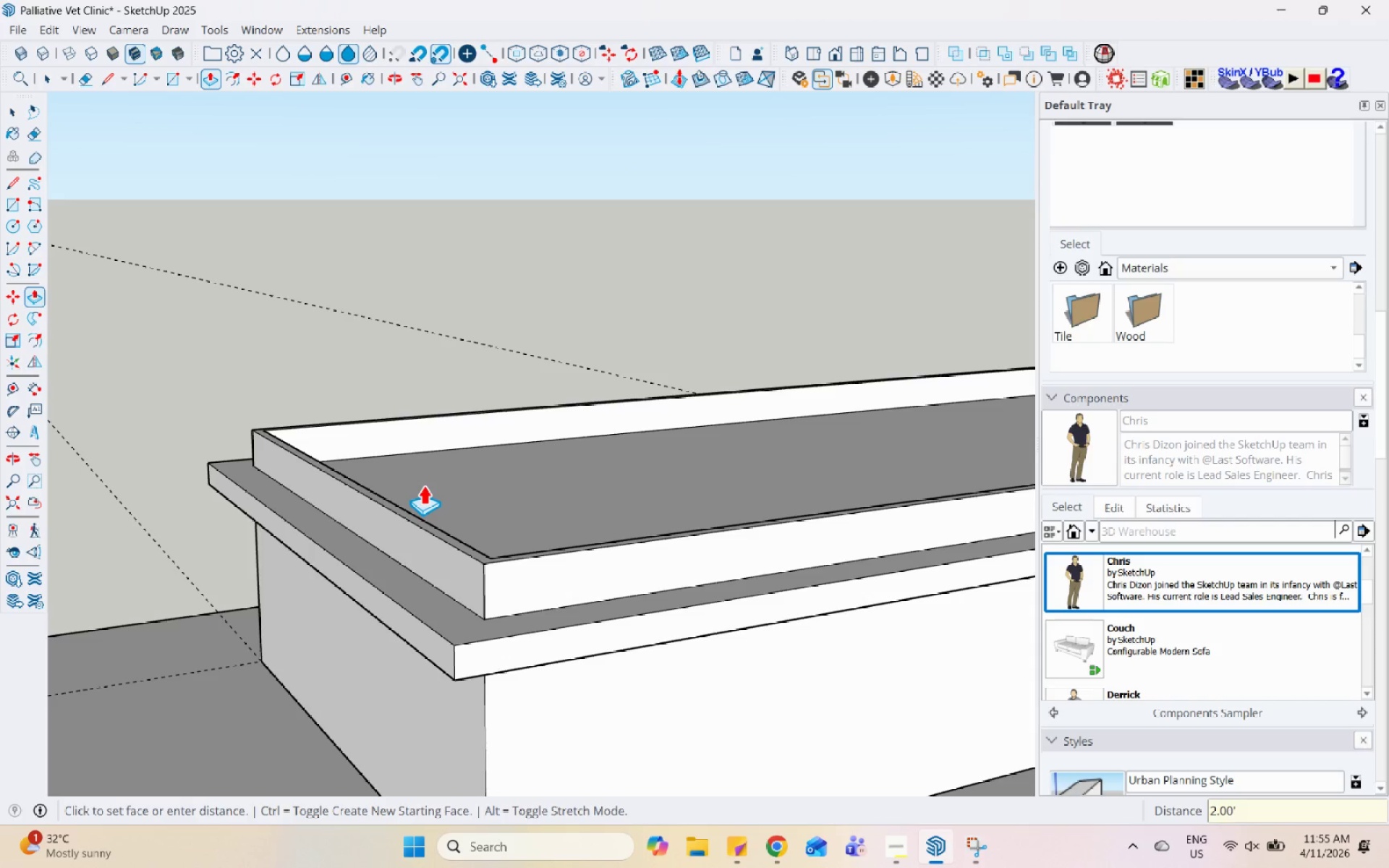 
key(Space)
 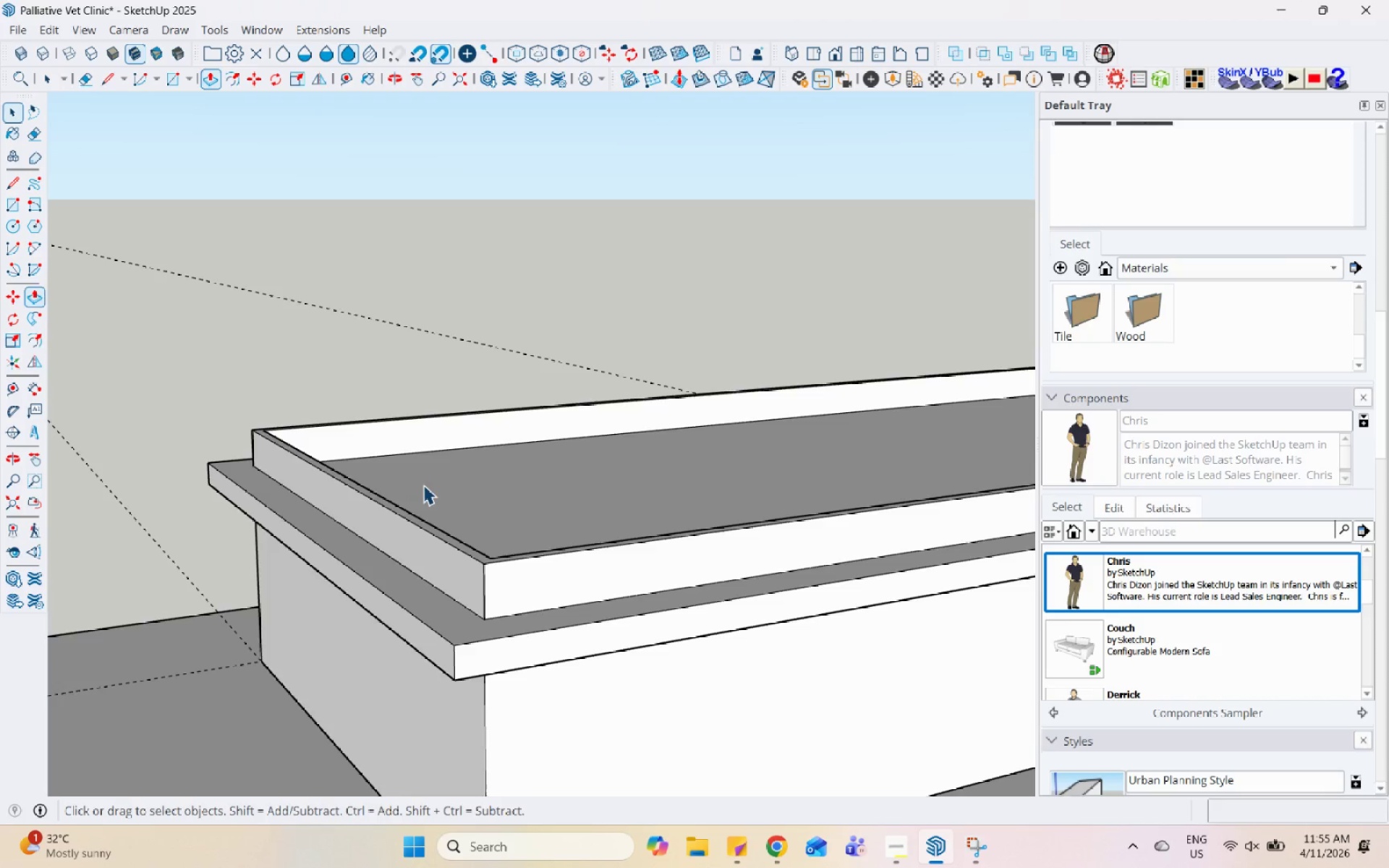 
double_click([479, 493])
 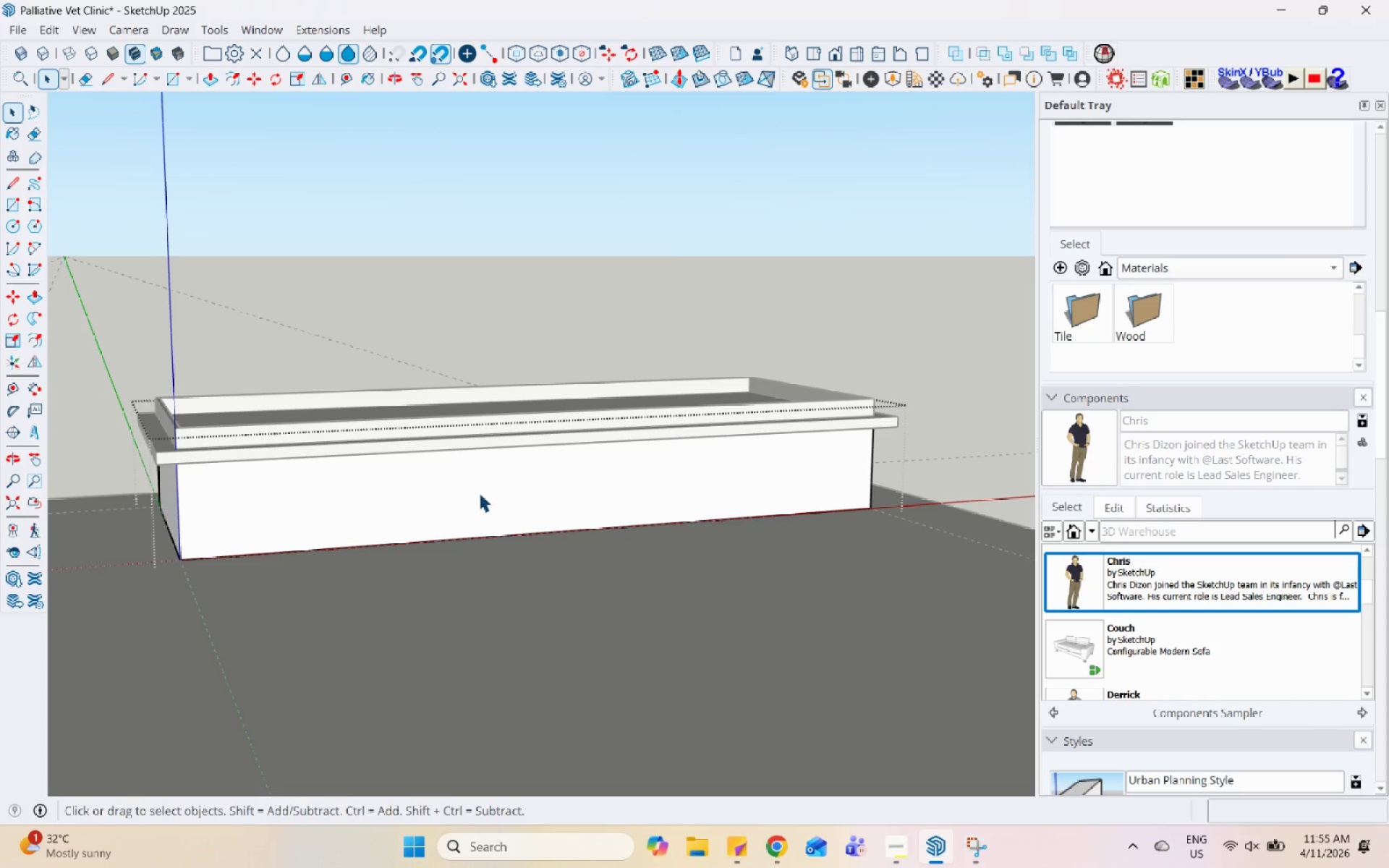 
triple_click([479, 493])
 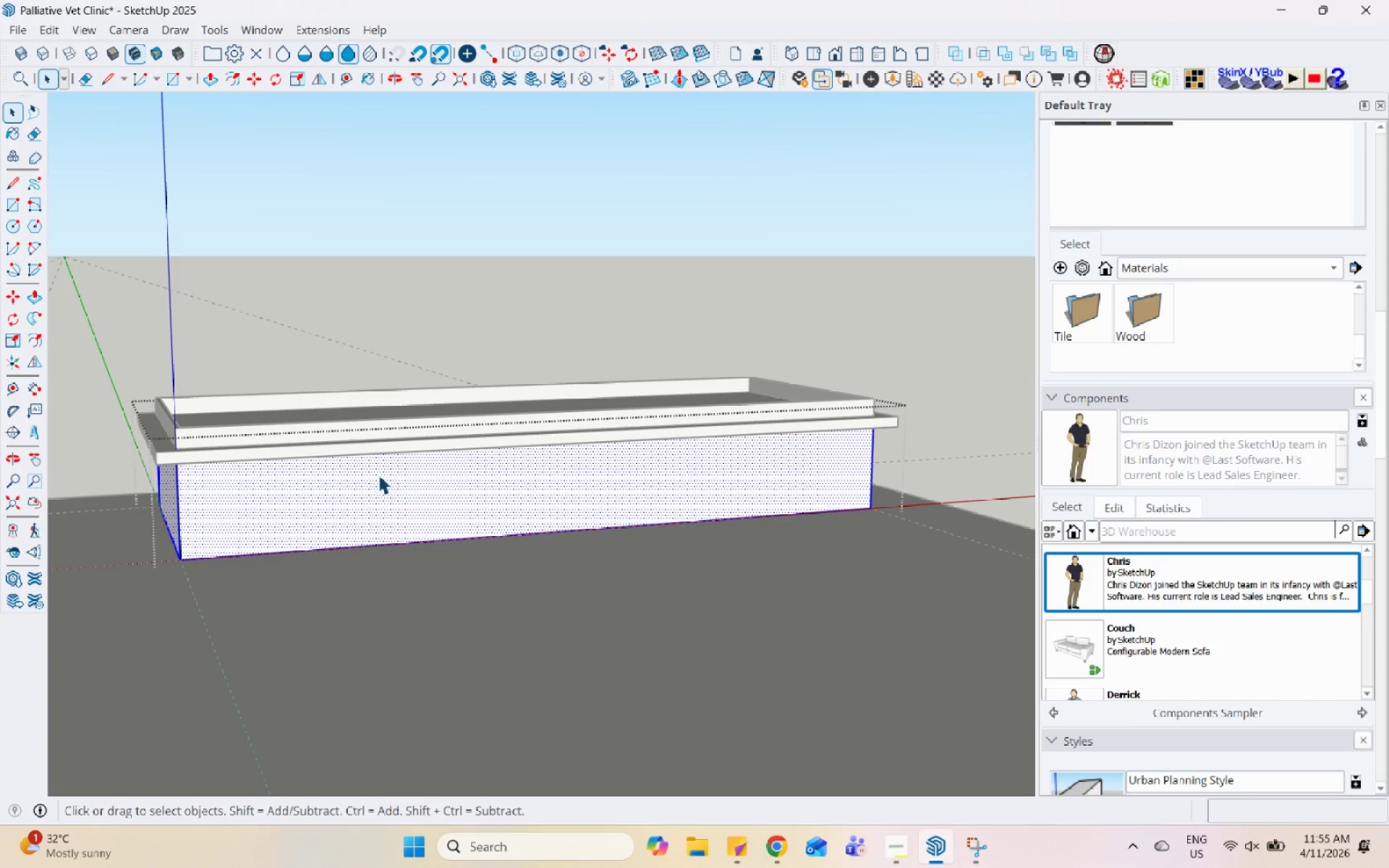 
scroll: coordinate [479, 493], scroll_direction: down, amount: 8.0
 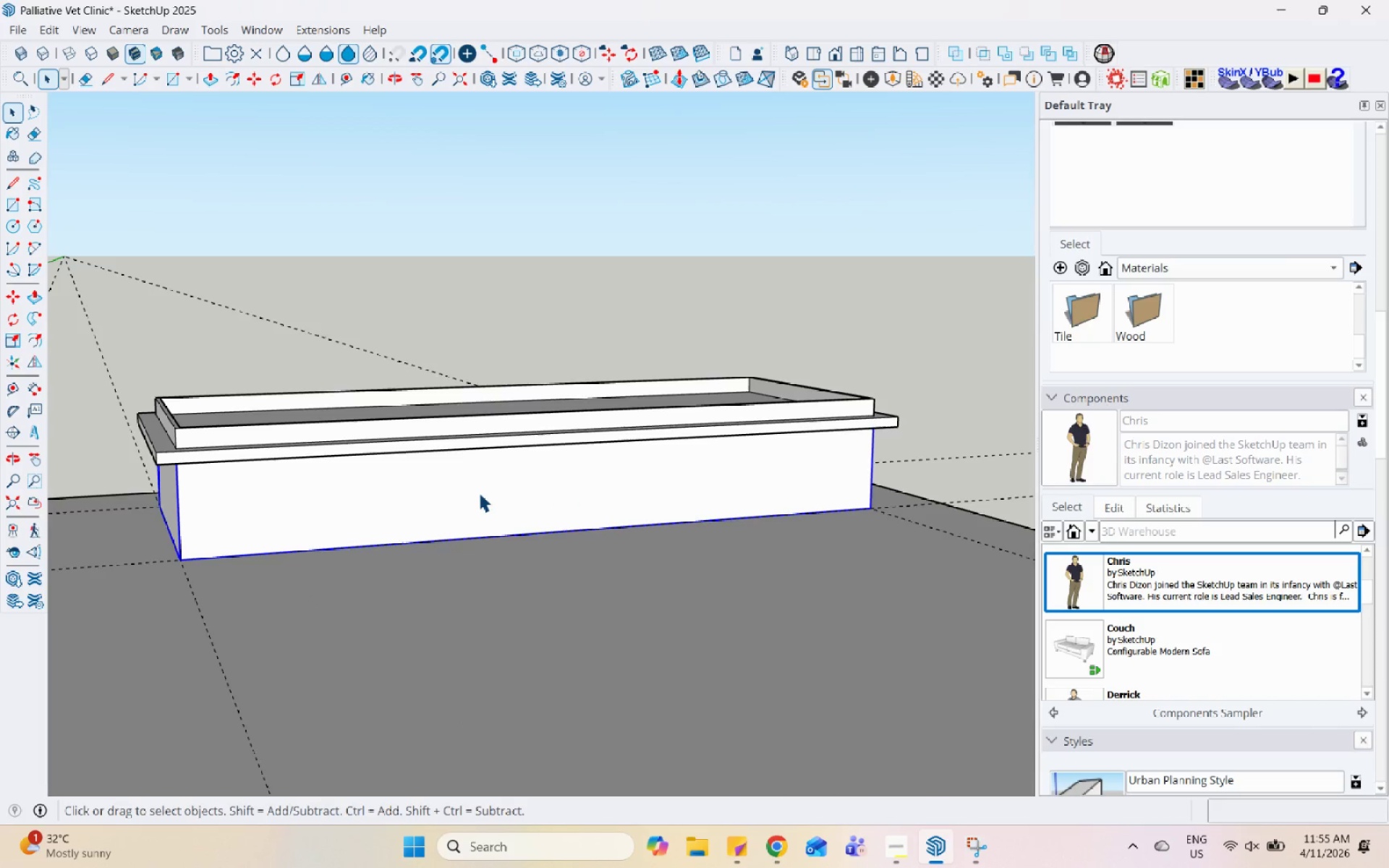 
key(Escape)
 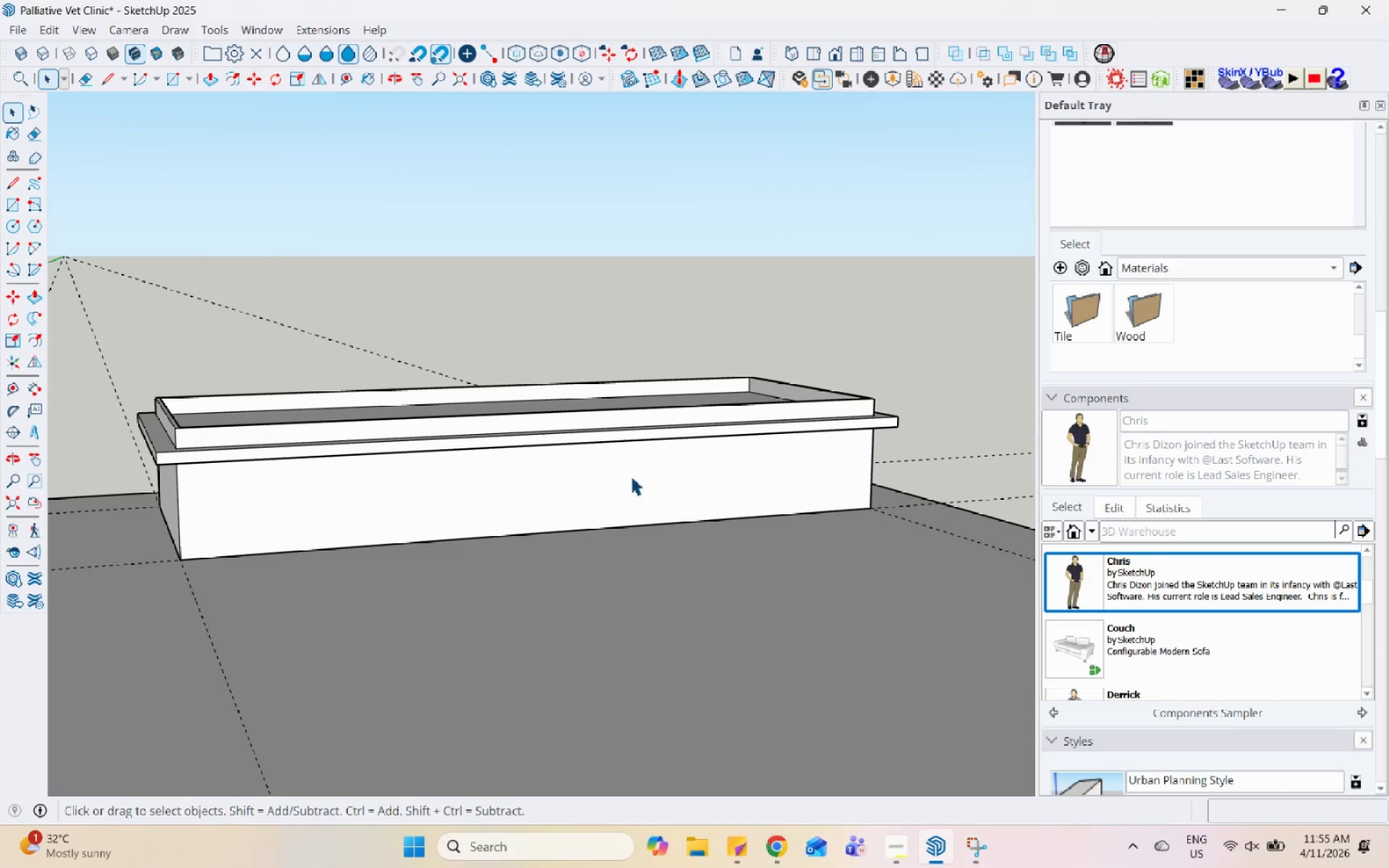 
scroll: coordinate [620, 553], scroll_direction: up, amount: 2.0
 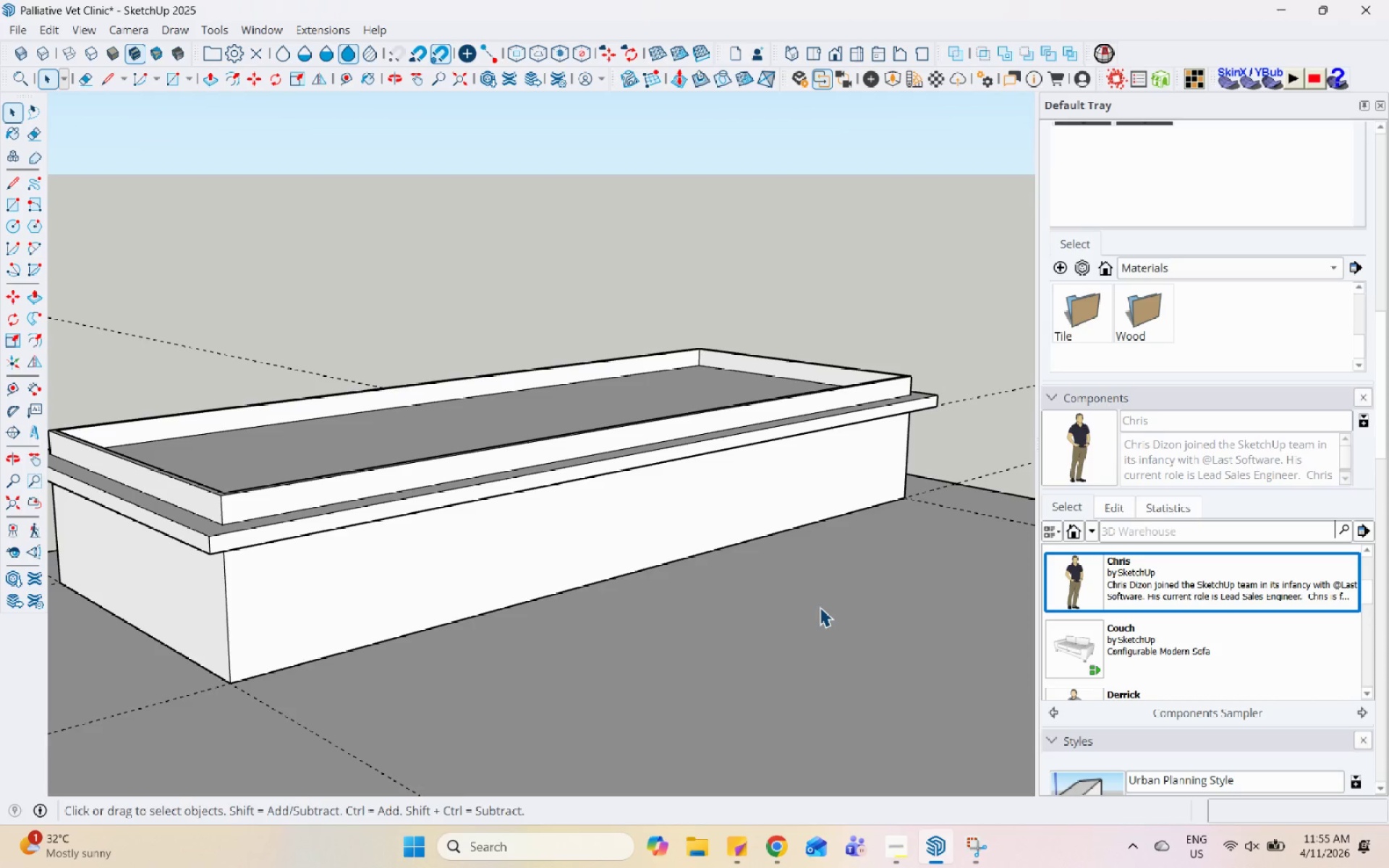 
wait(43.34)
 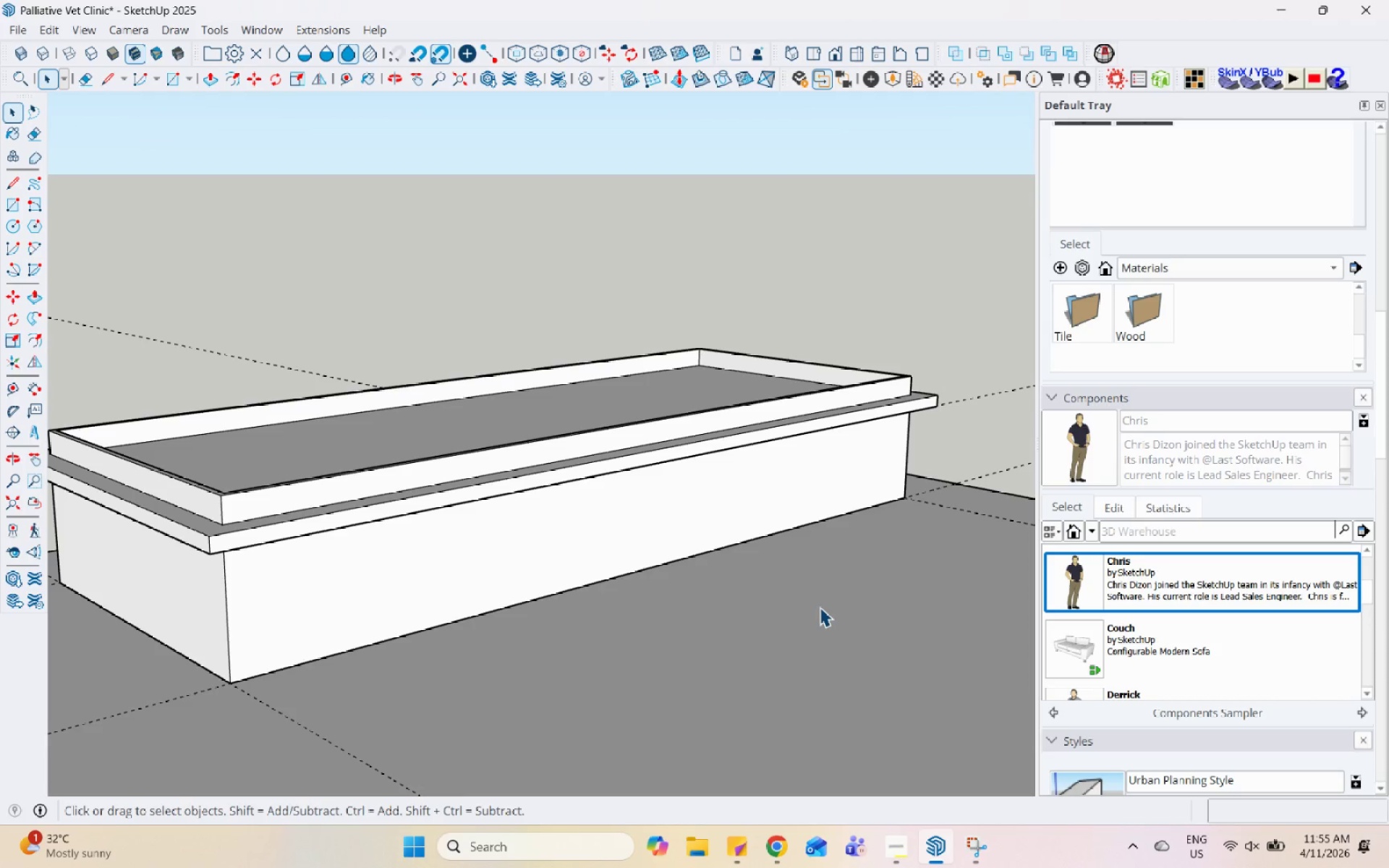 
scroll: coordinate [532, 559], scroll_direction: down, amount: 5.0
 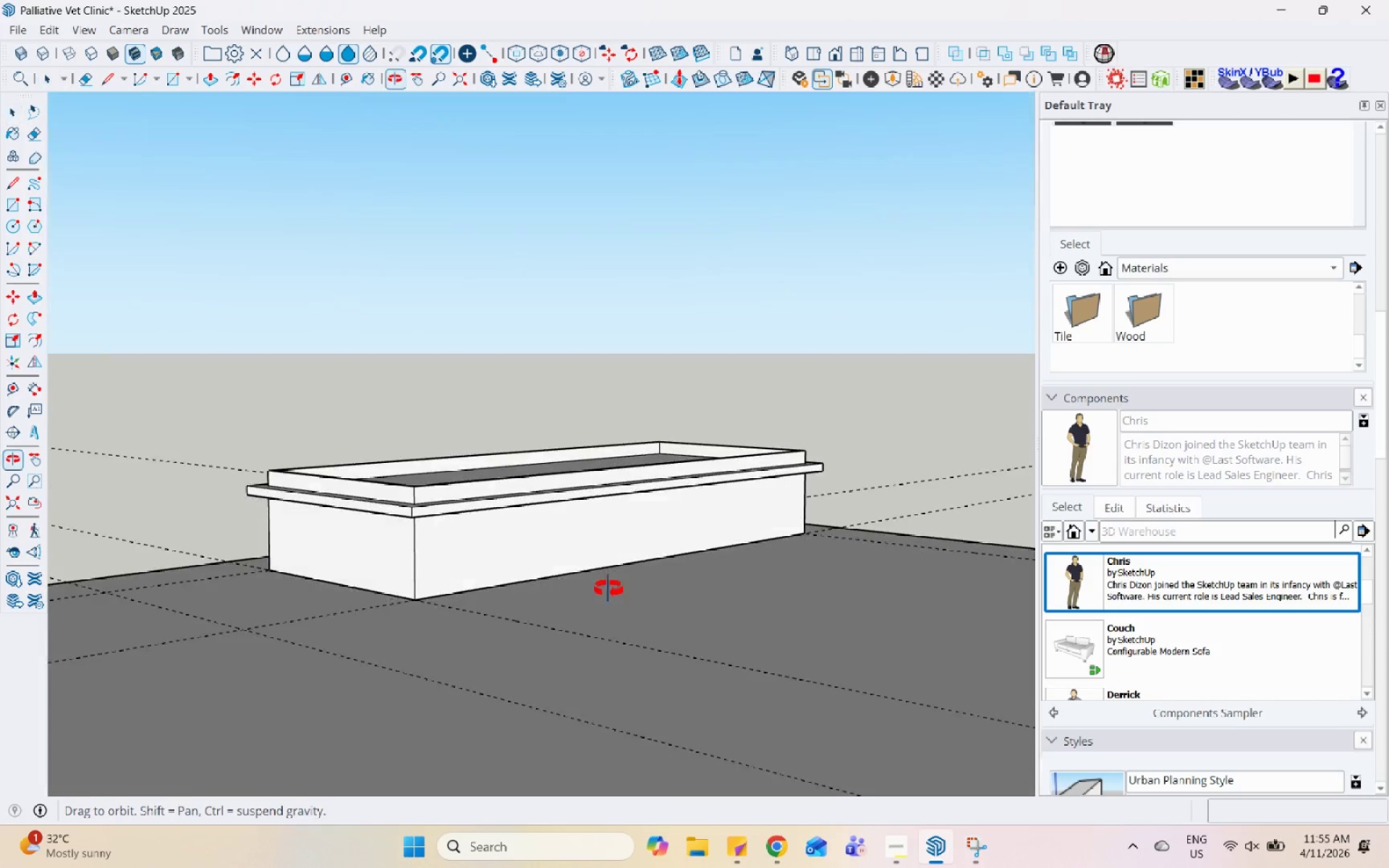 
left_click([483, 475])
 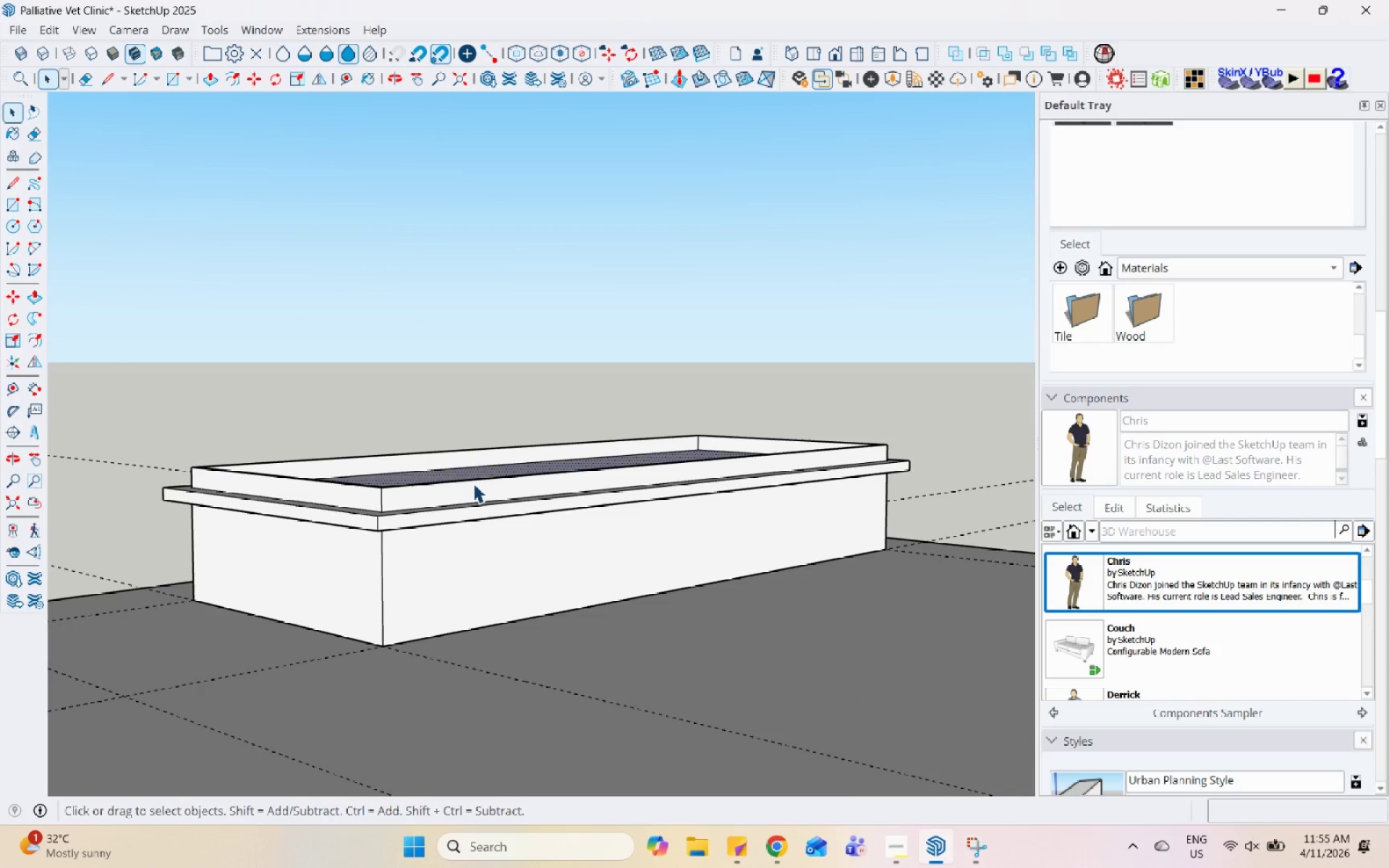 
scroll: coordinate [494, 476], scroll_direction: up, amount: 3.0
 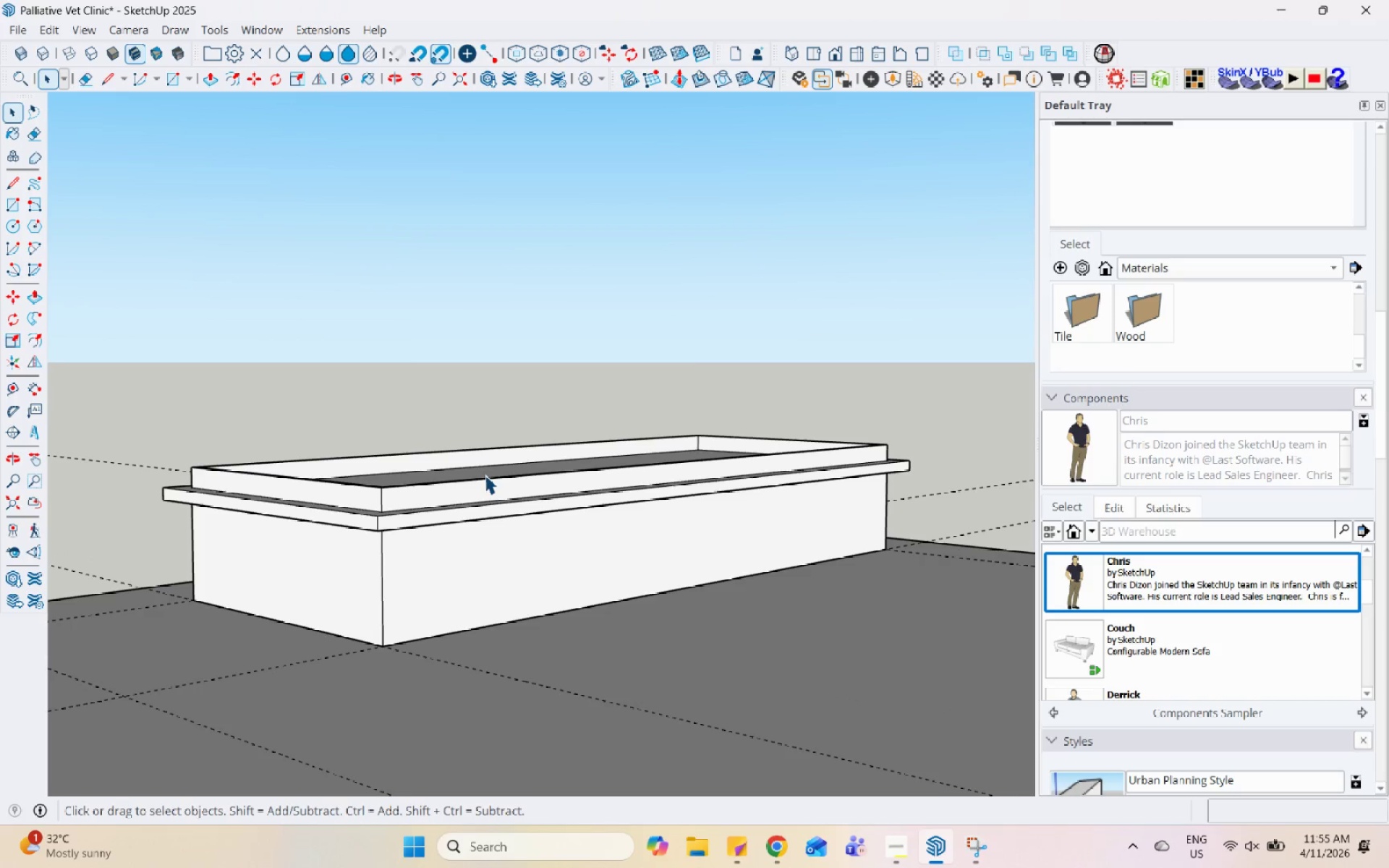 
double_click([473, 483])
 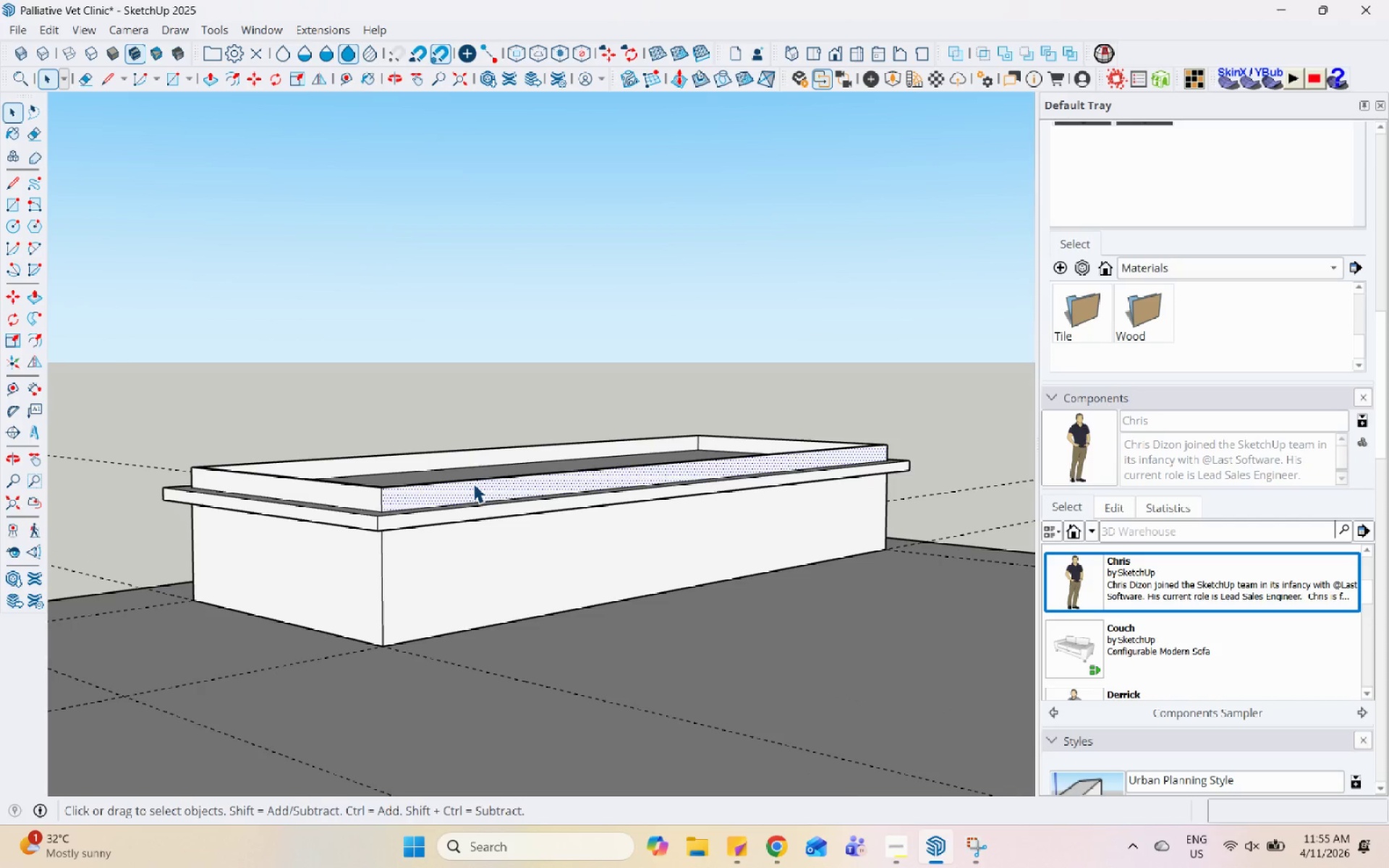 
triple_click([473, 483])
 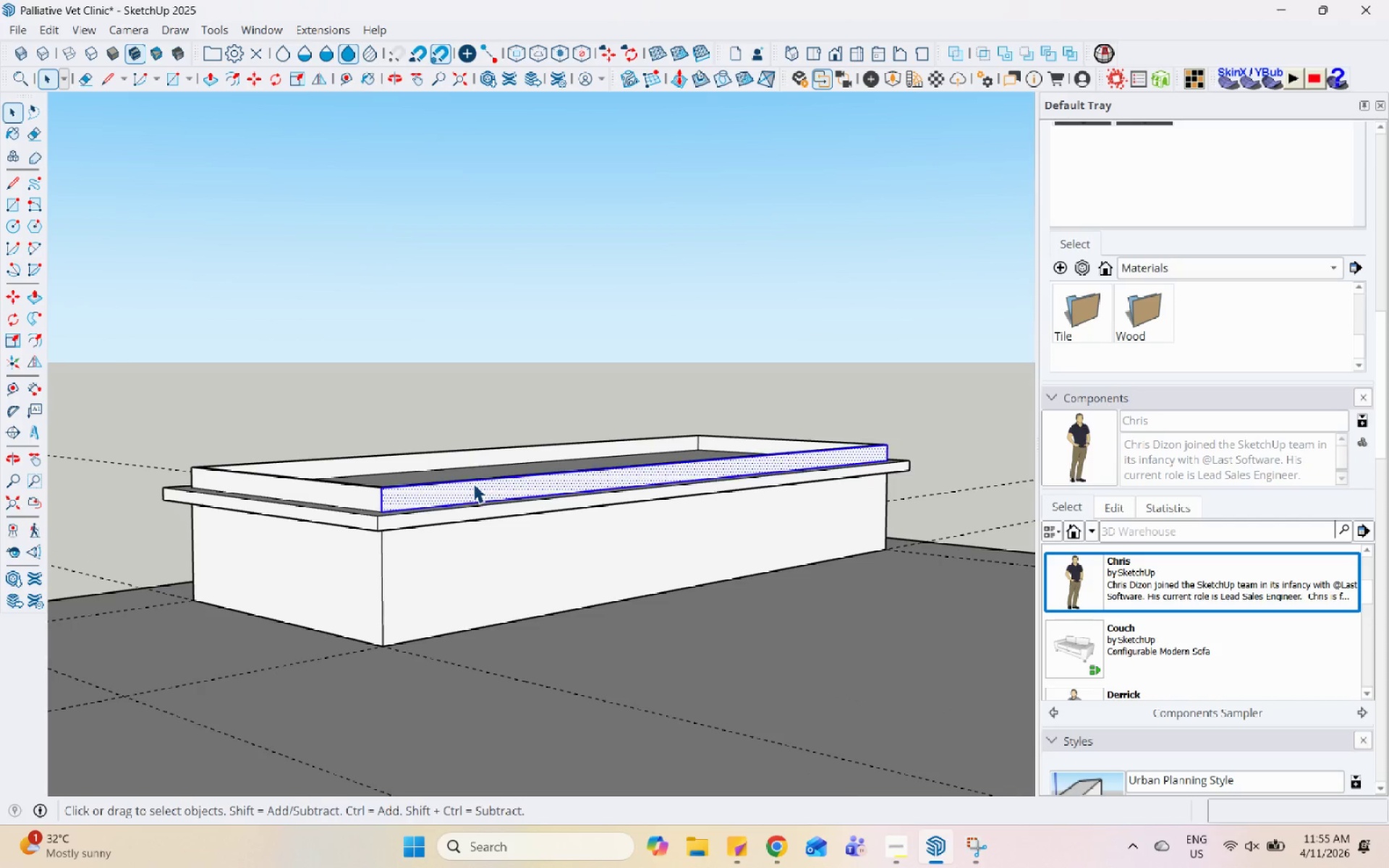 
triple_click([473, 483])
 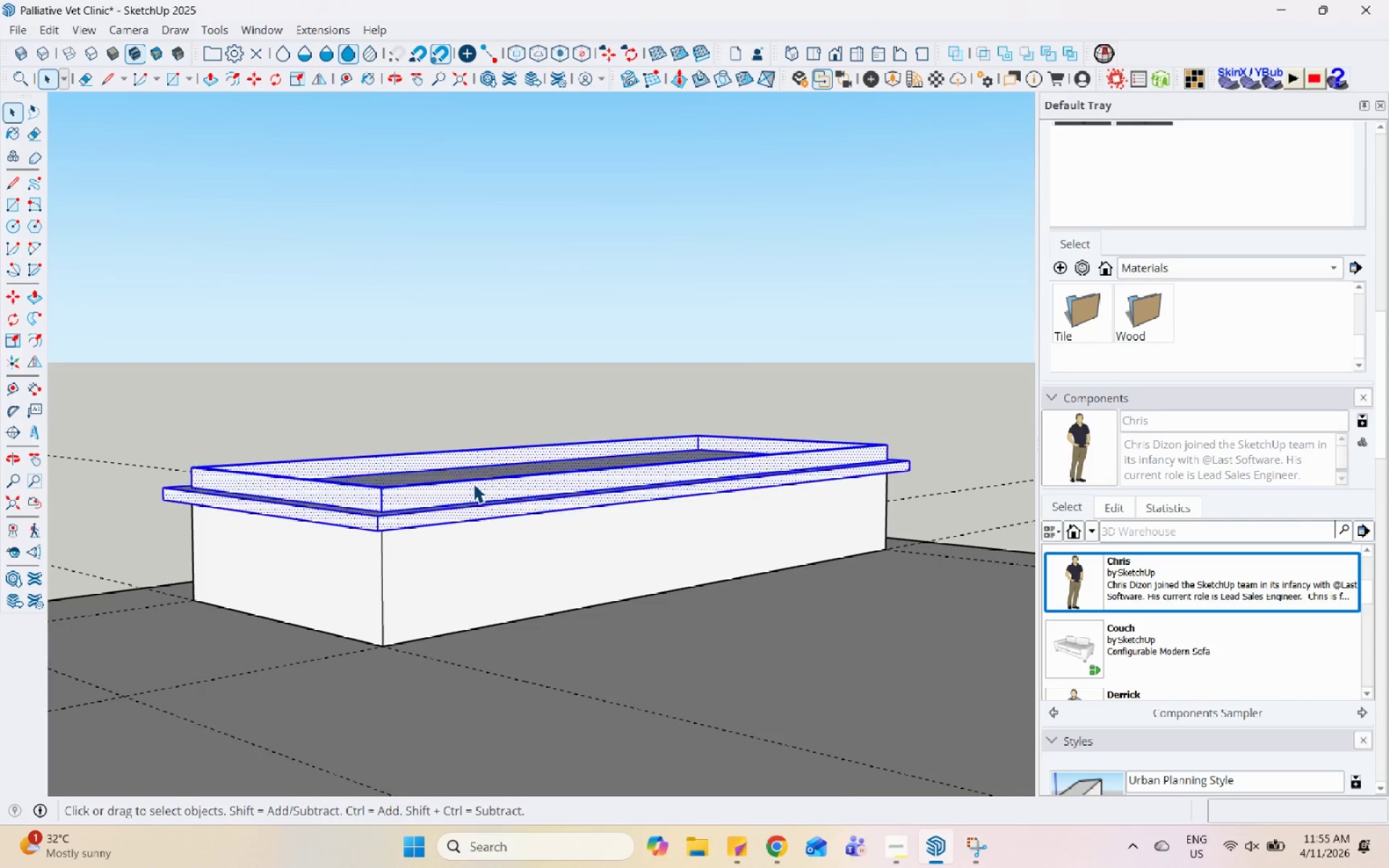 
triple_click([473, 483])
 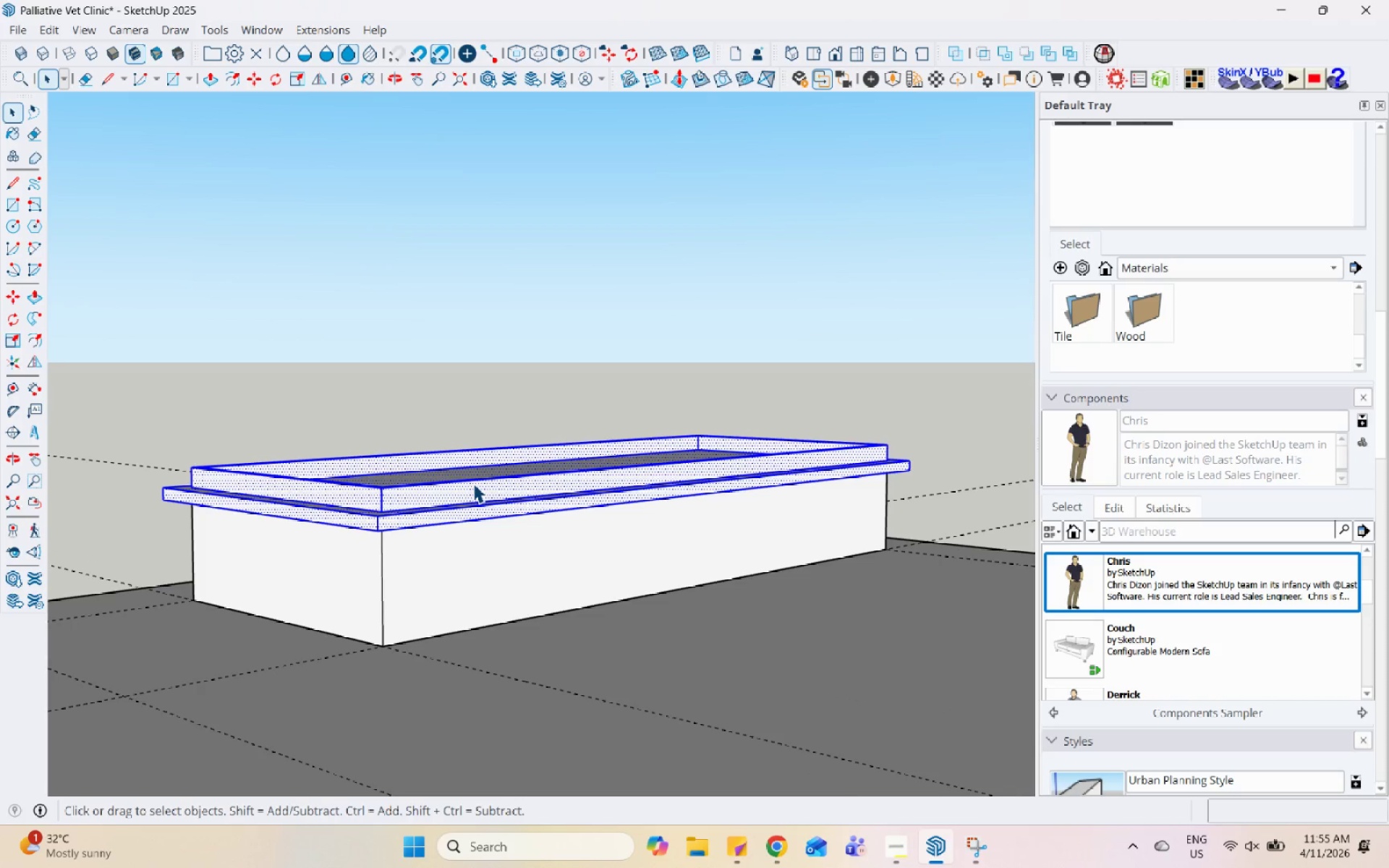 
right_click([473, 483])
 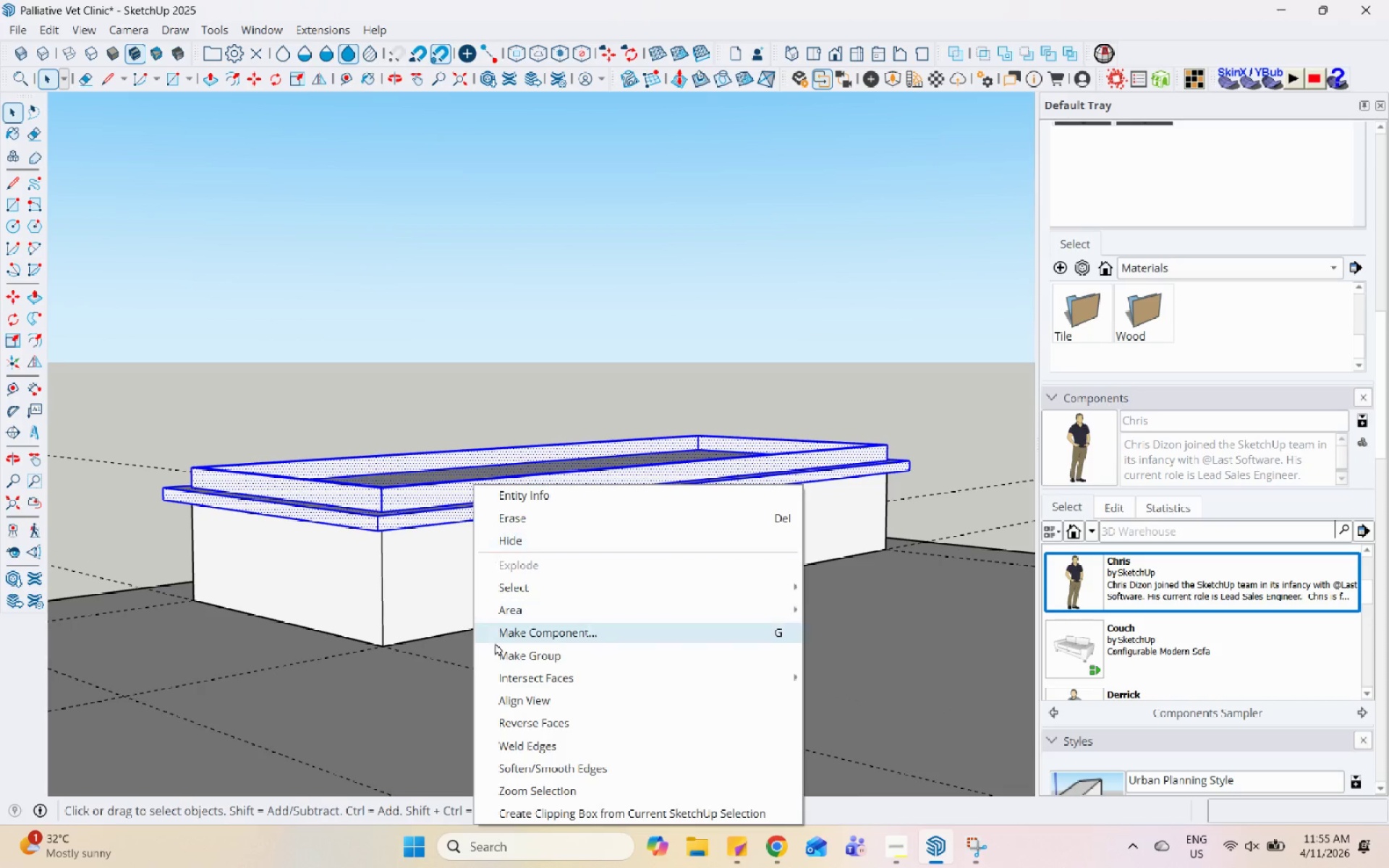 
left_click([500, 654])
 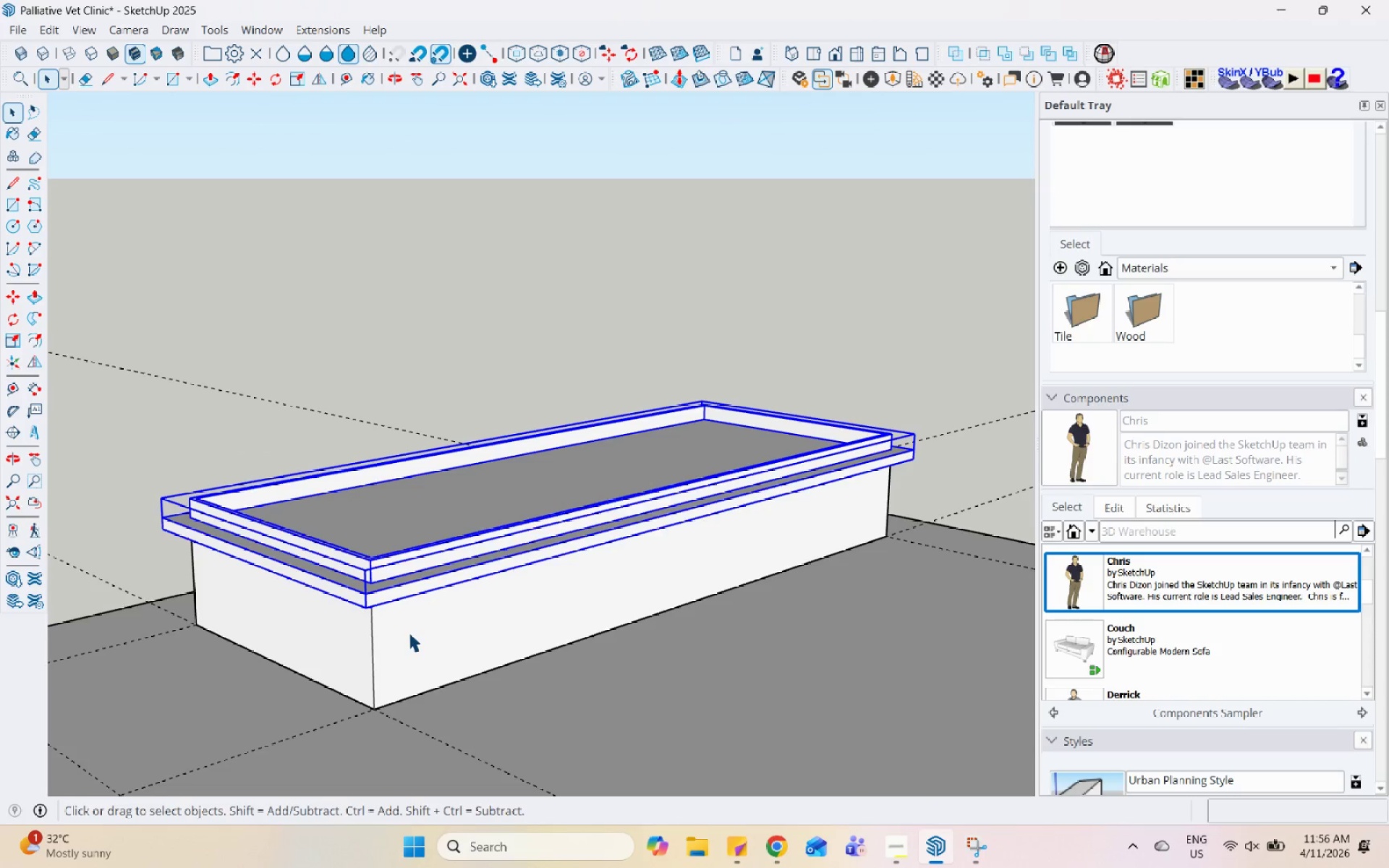 
scroll: coordinate [409, 635], scroll_direction: down, amount: 4.0
 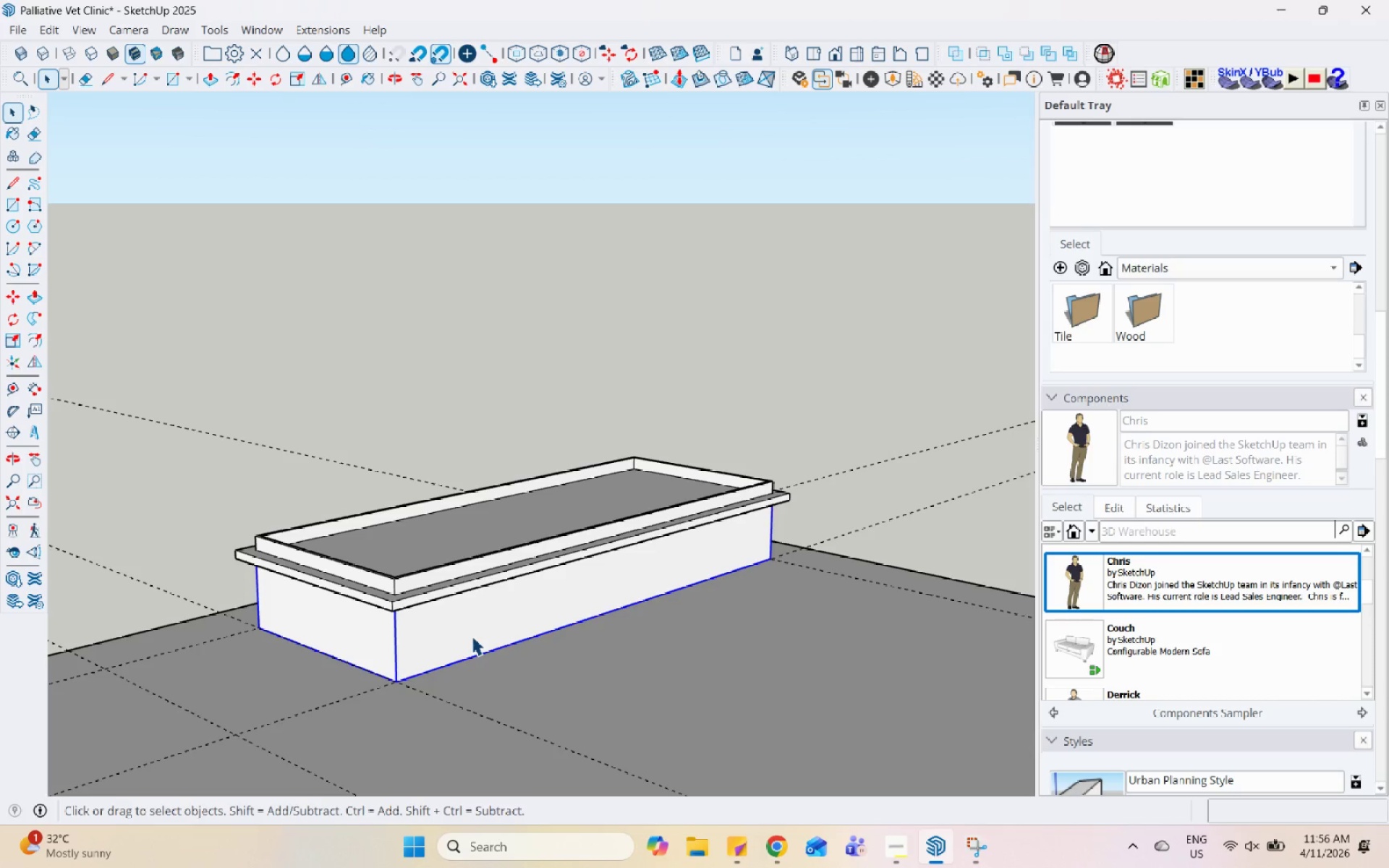 
wait(6.26)
 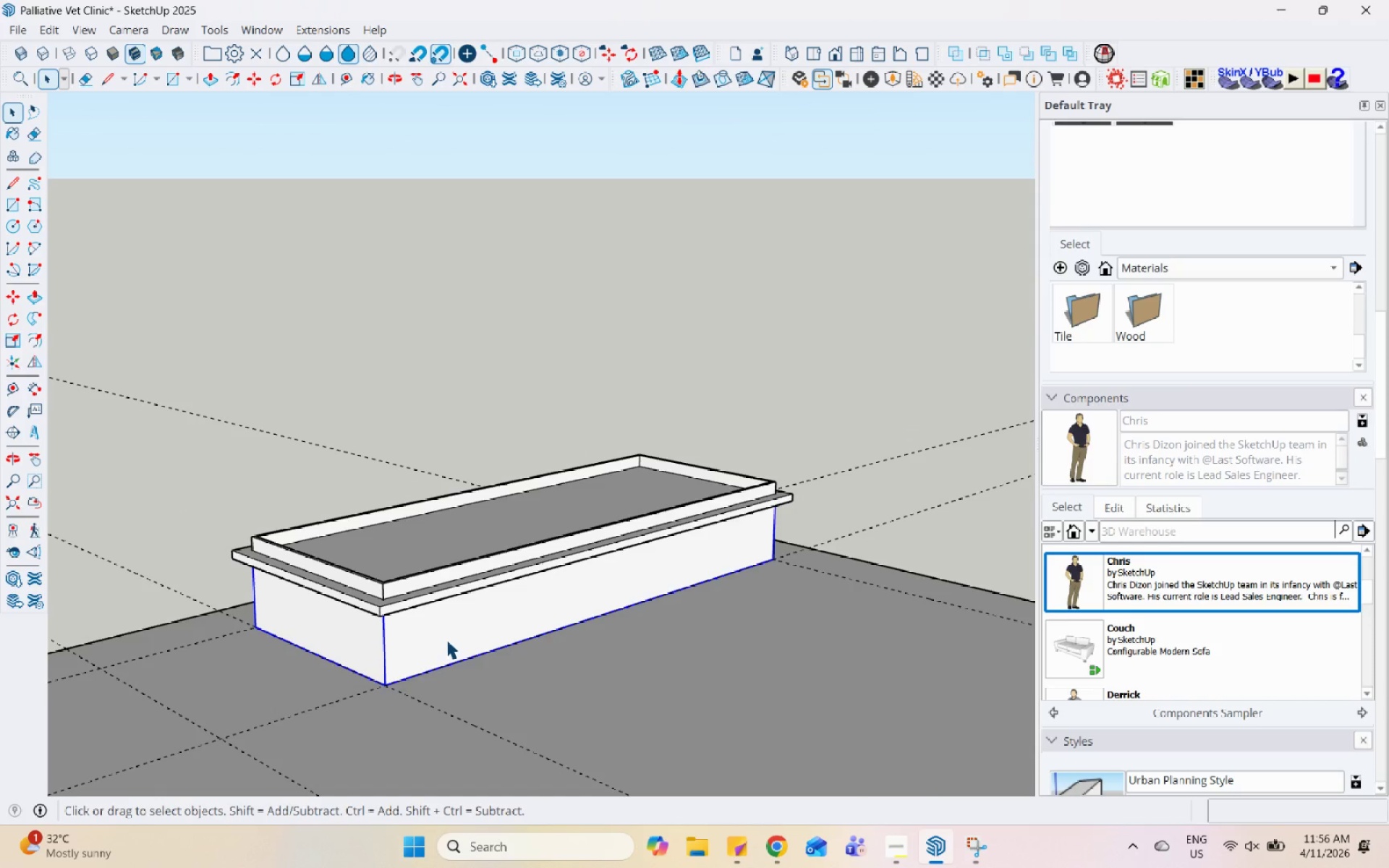 
left_click_drag(start_coordinate=[542, 494], to_coordinate=[543, 500])
 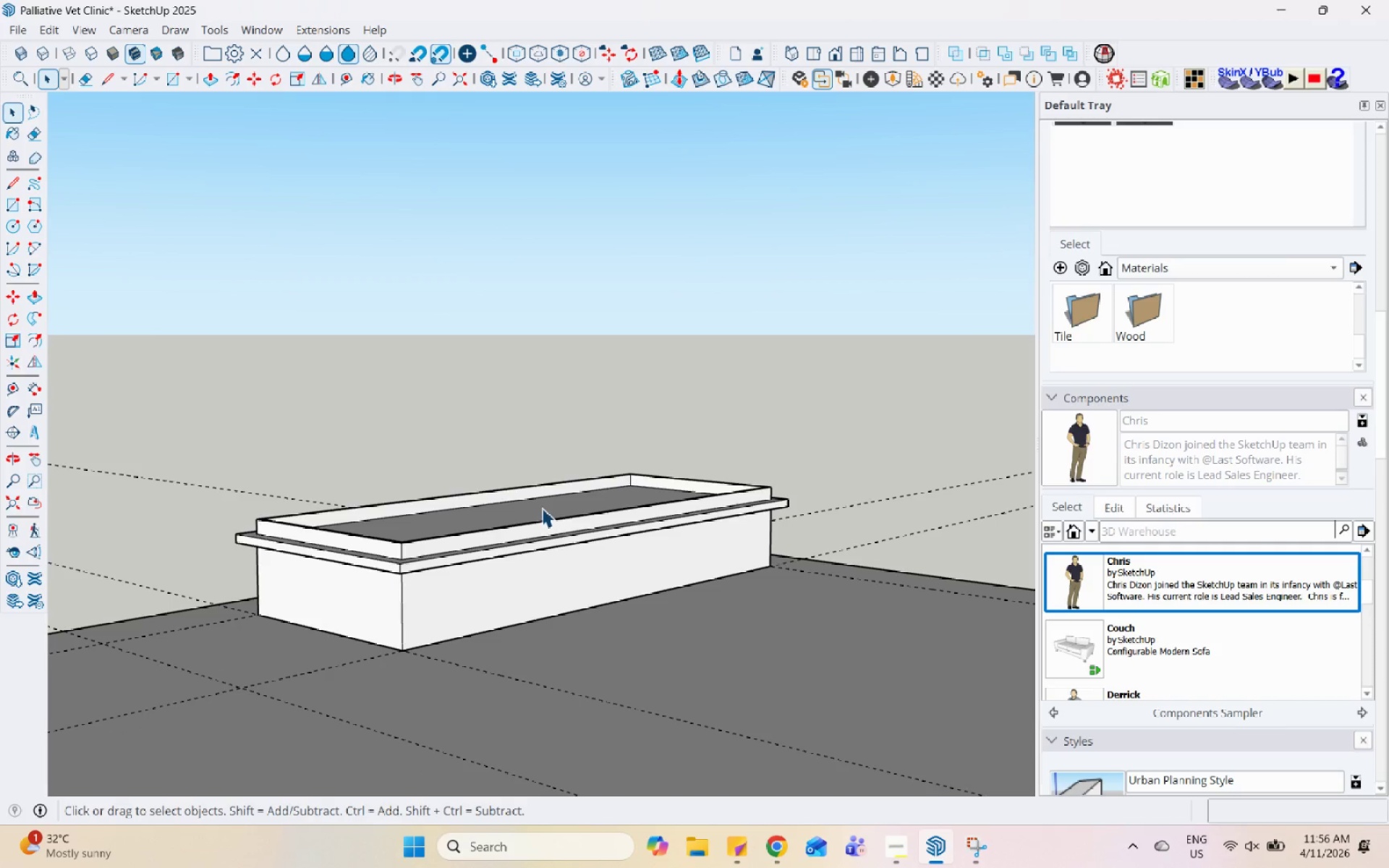 
left_click([542, 511])
 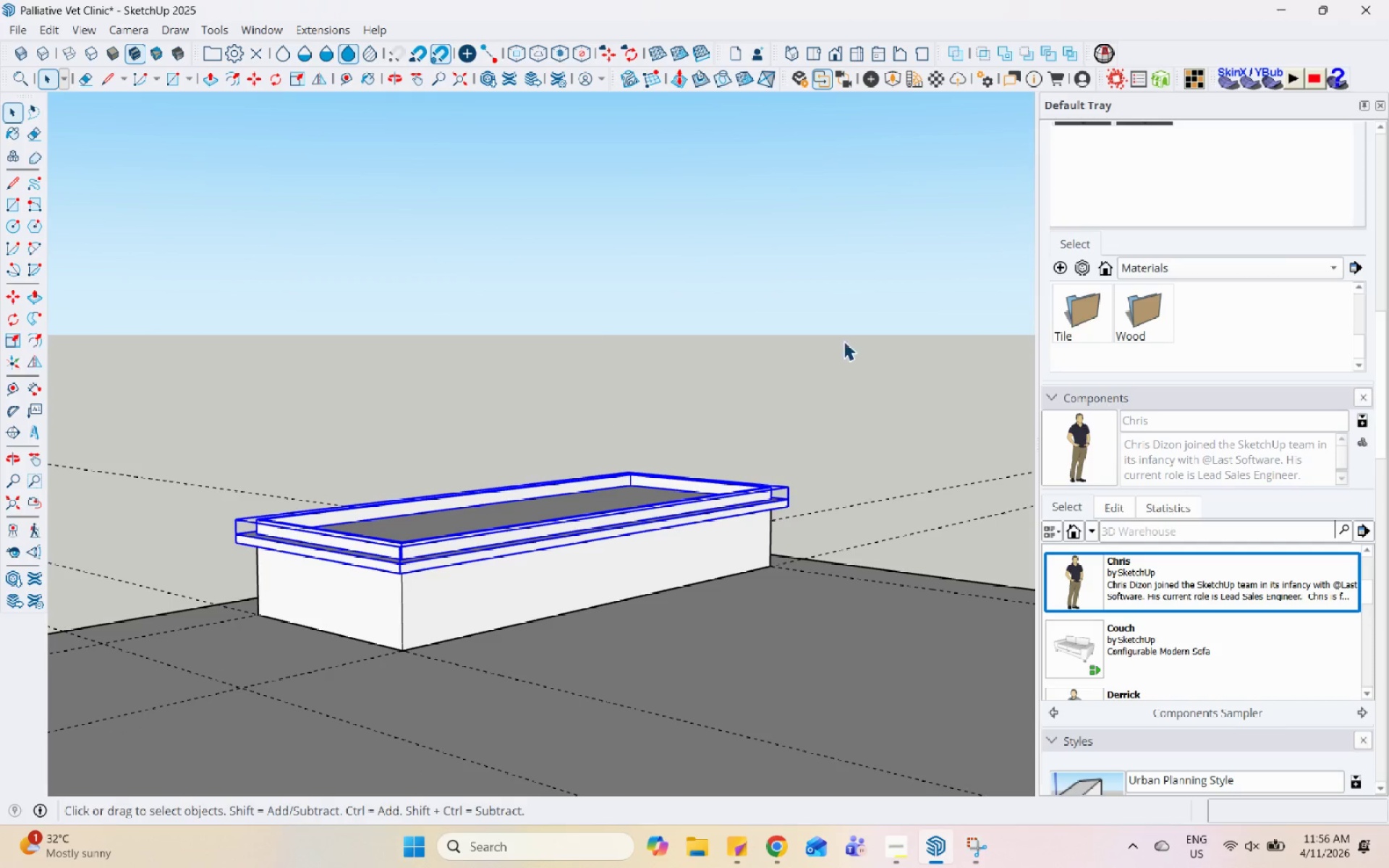 
scroll: coordinate [1266, 226], scroll_direction: up, amount: 27.0
 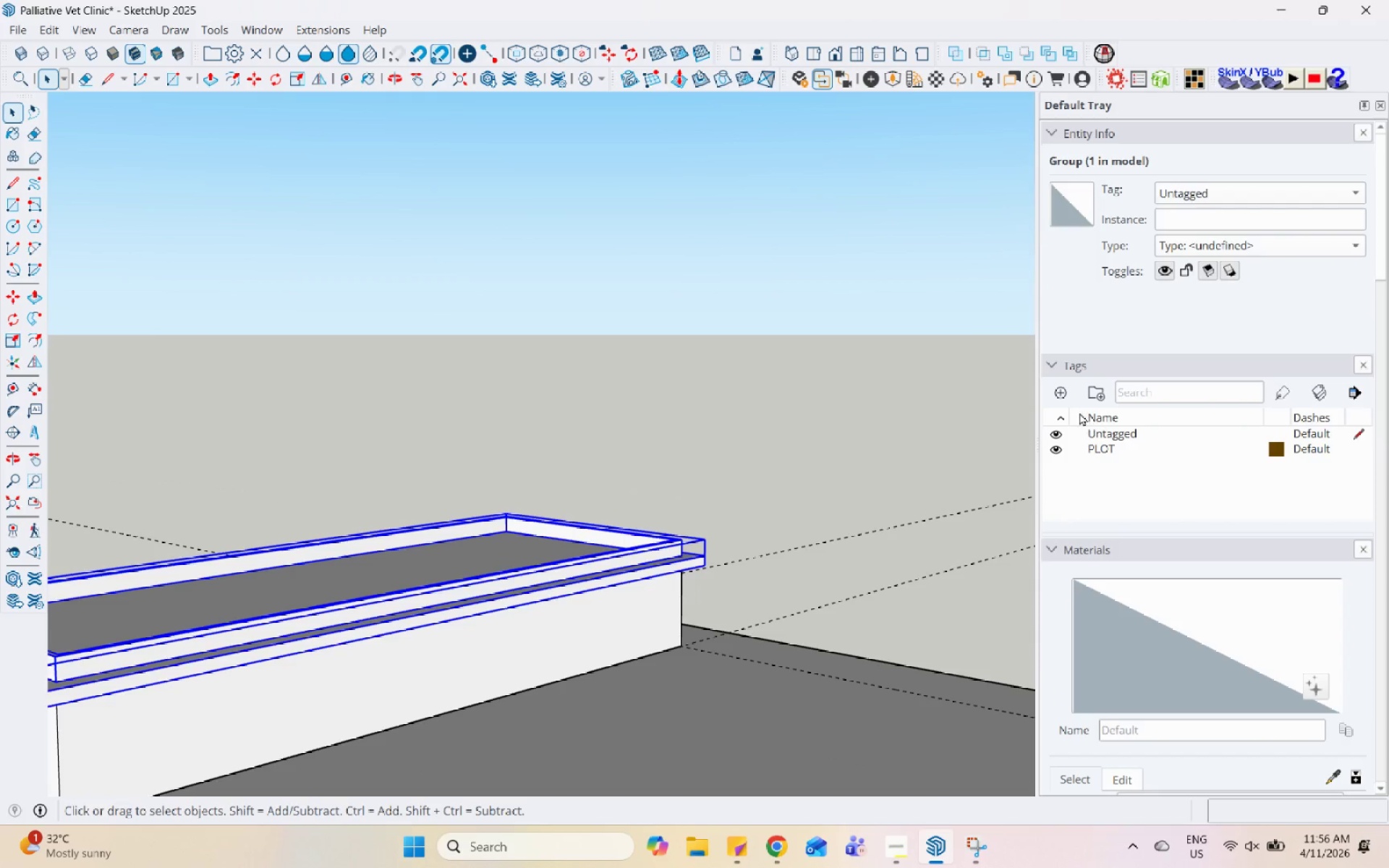 
left_click([1060, 391])
 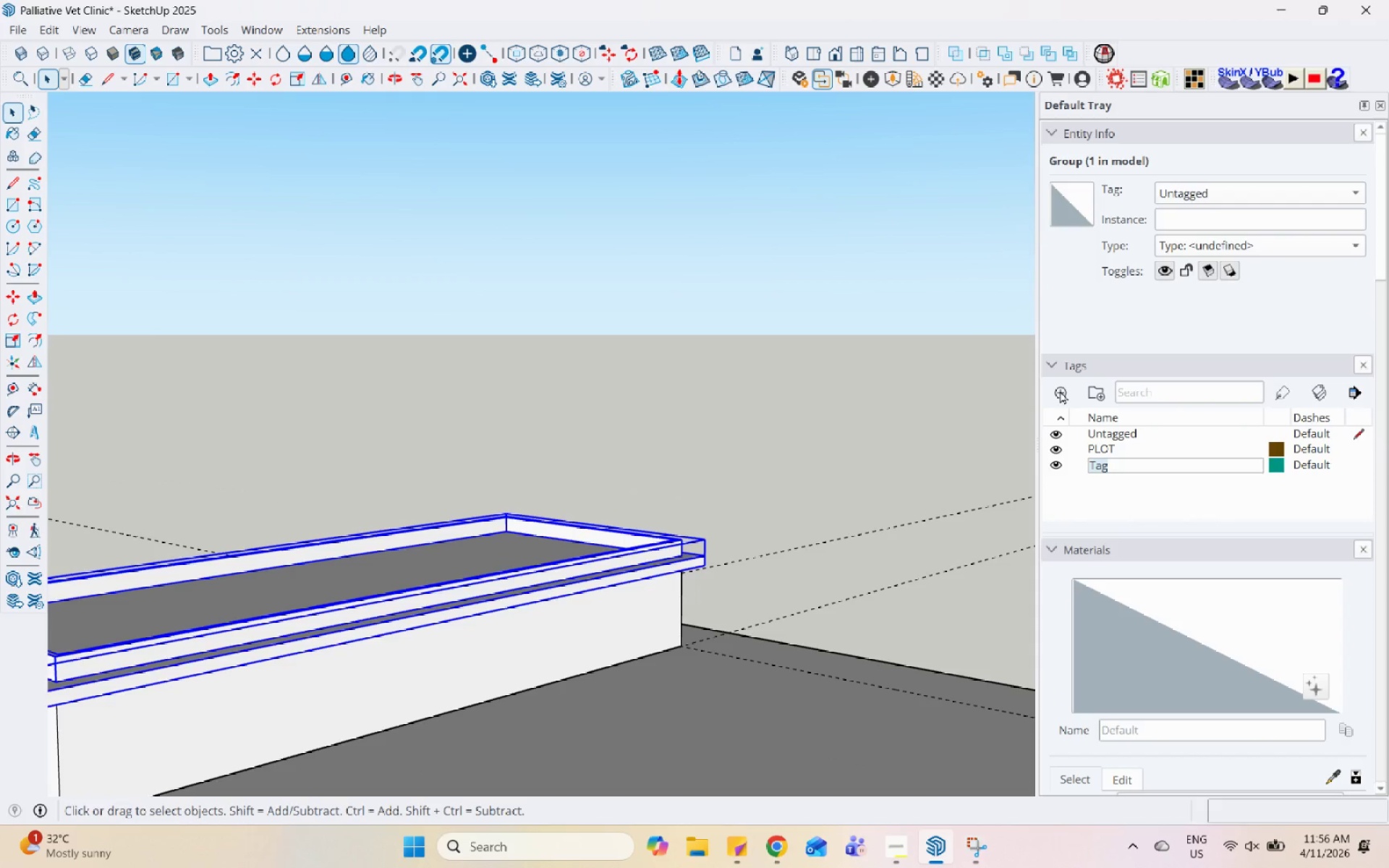 
type(ROOF)
 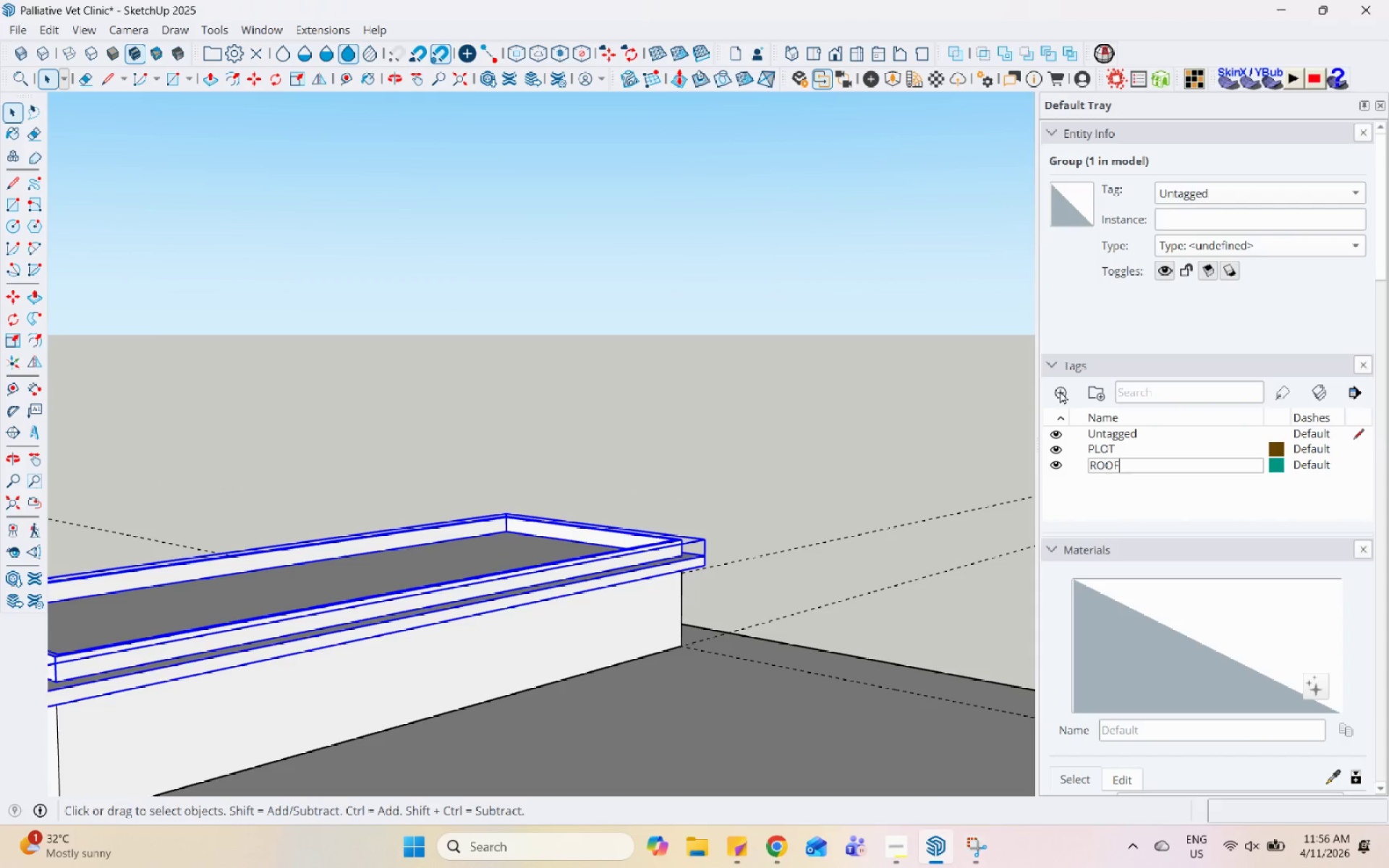 
key(Enter)
 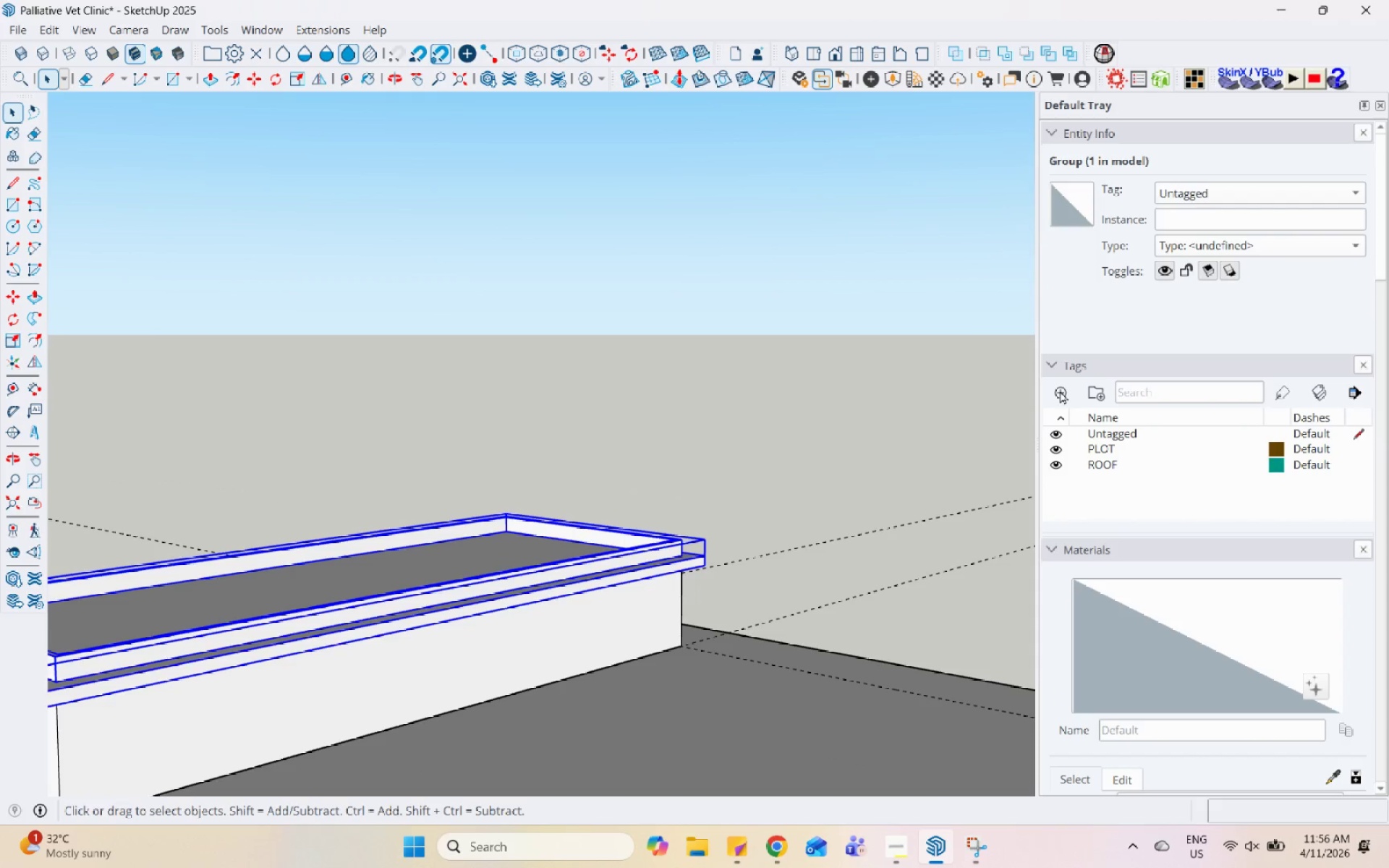 
left_click([1060, 391])
 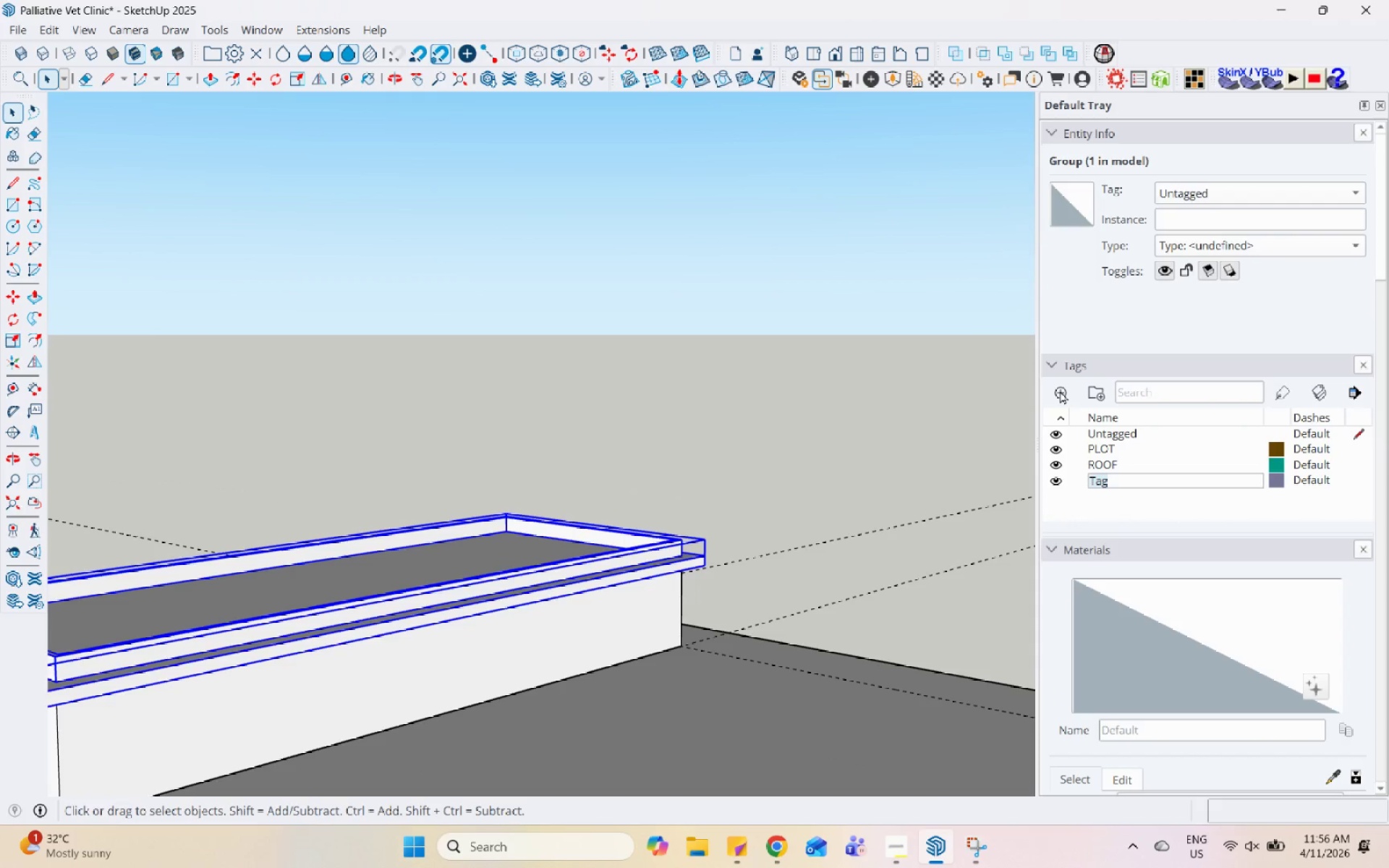 
type(WALL)
 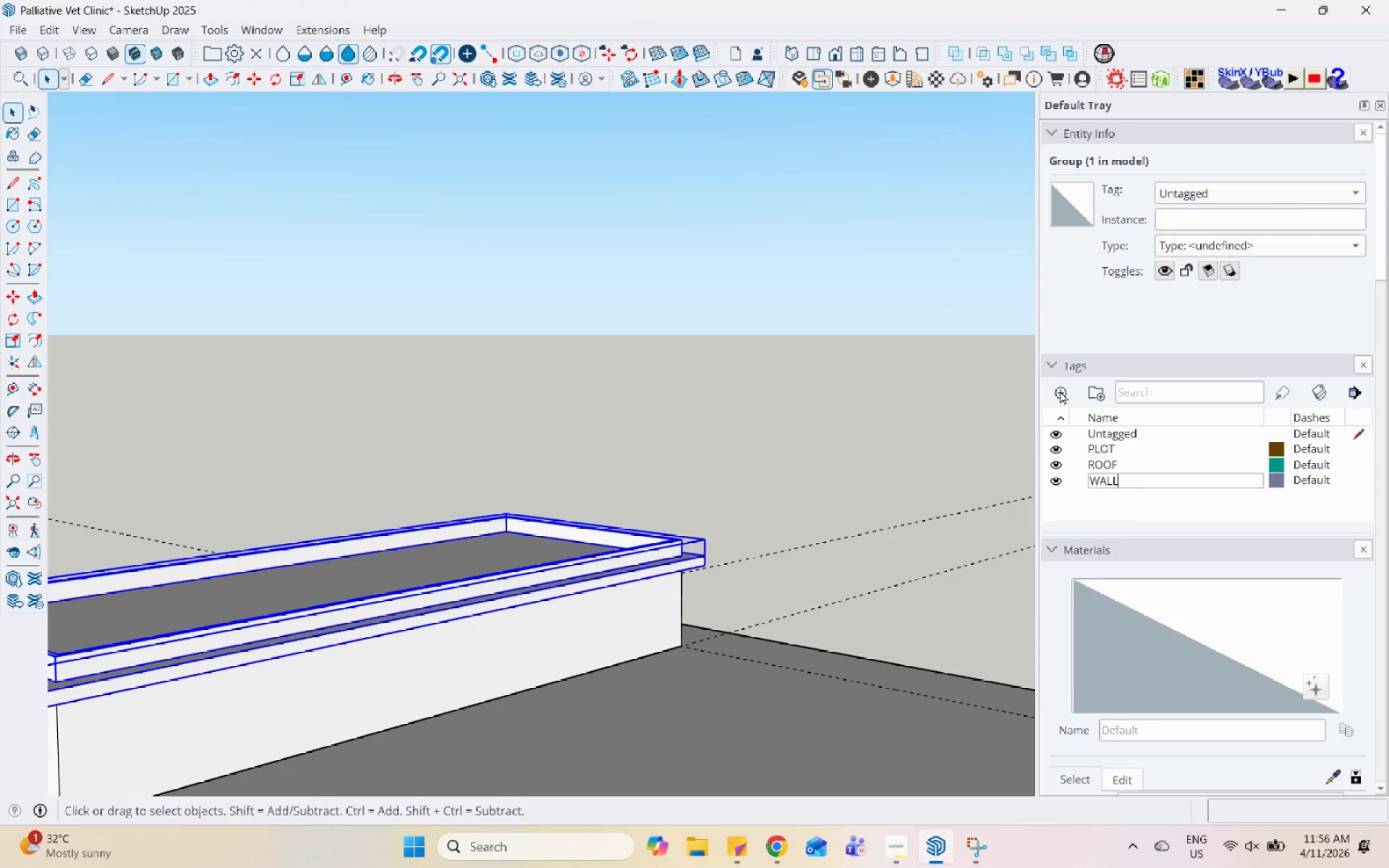 
key(Enter)
 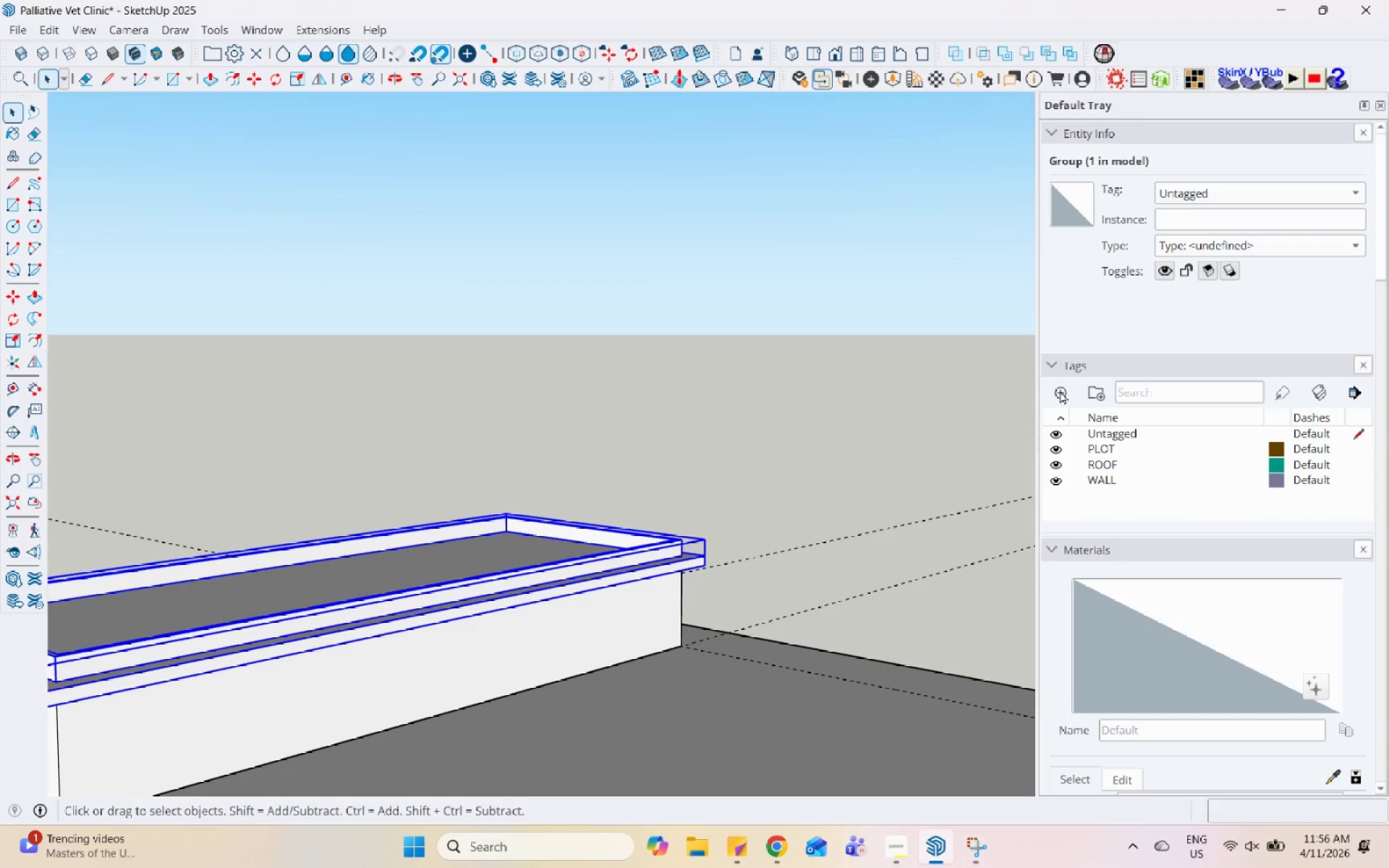 
wait(33.69)
 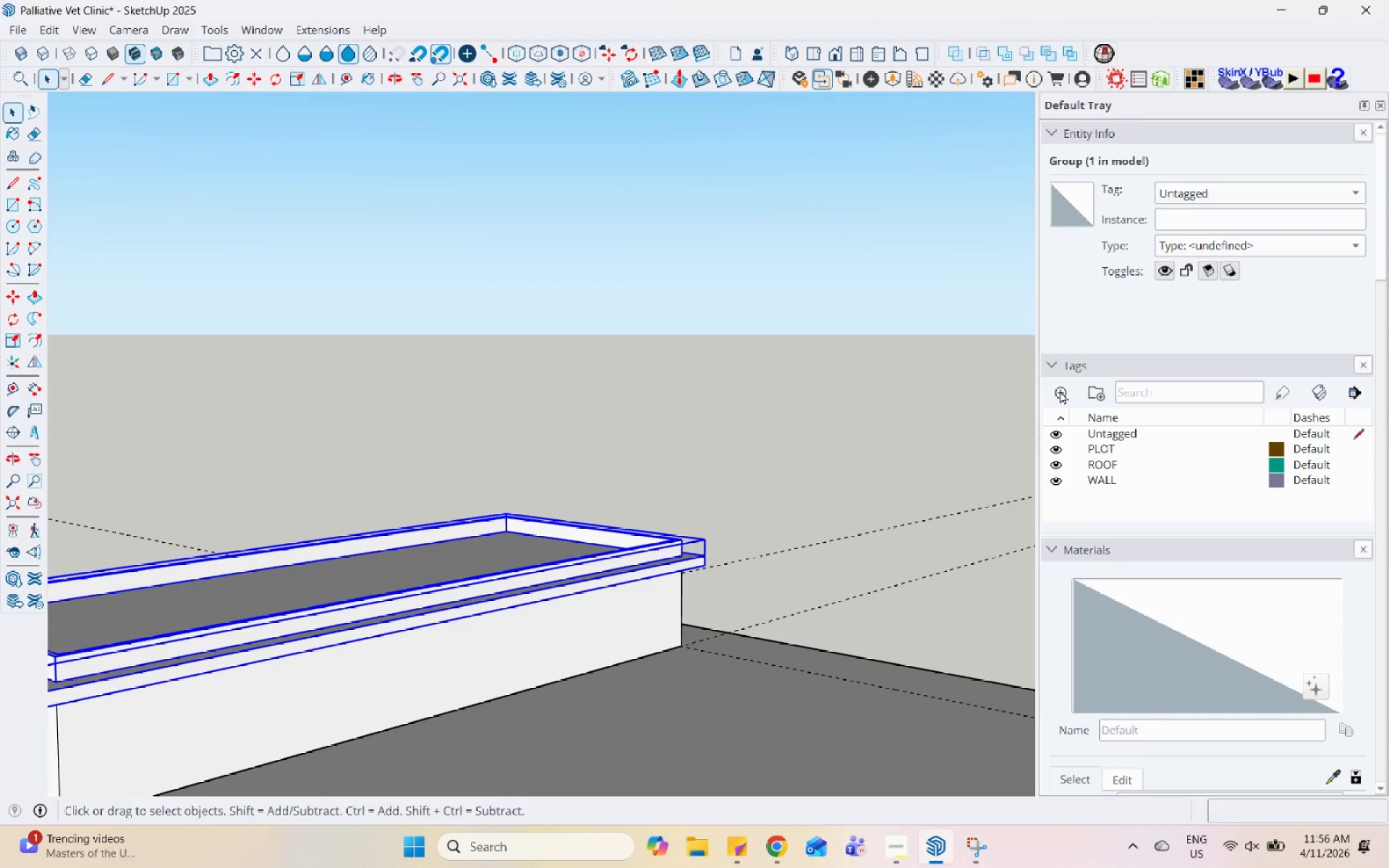 
scroll: coordinate [550, 467], scroll_direction: down, amount: 4.0
 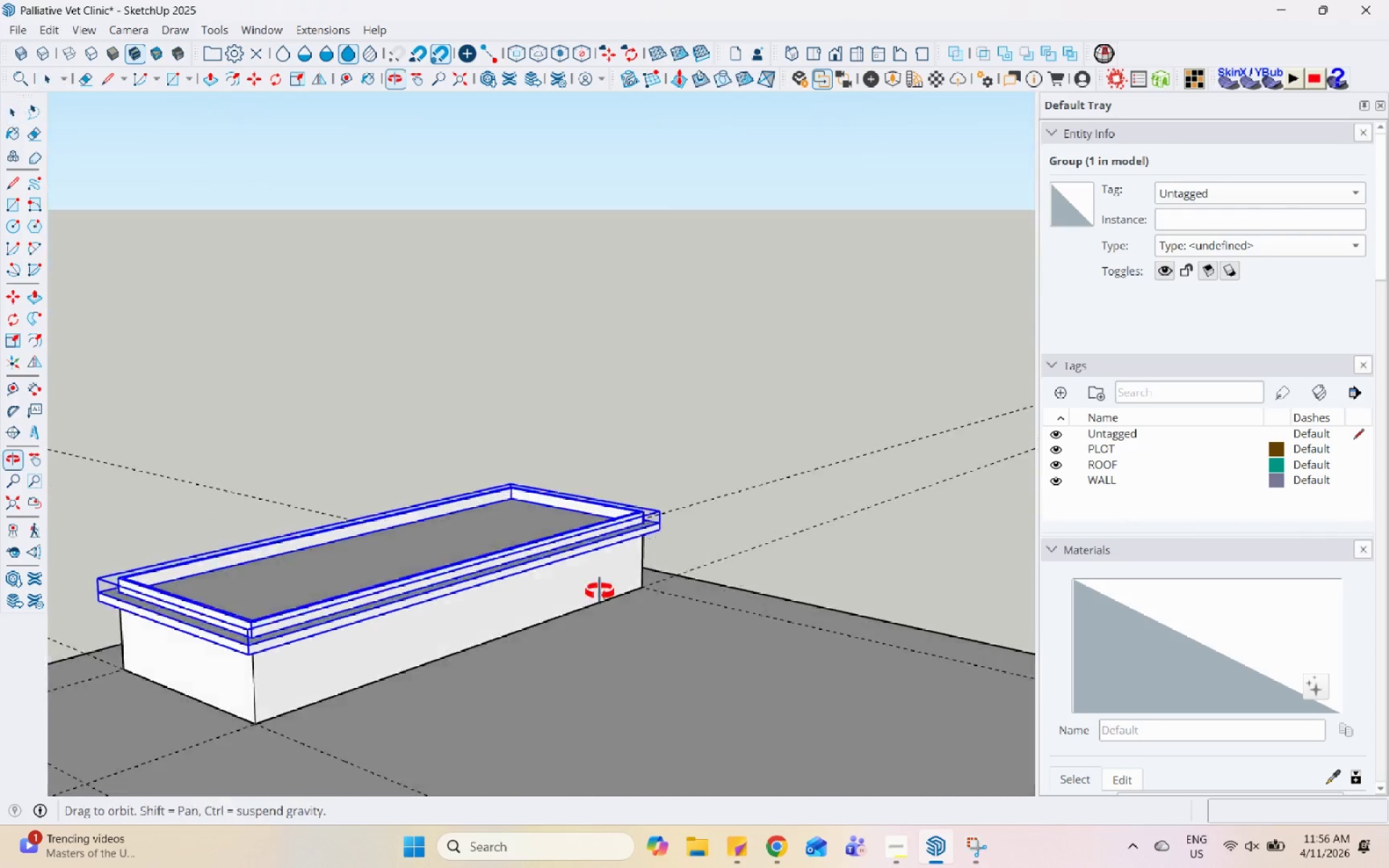 
scroll: coordinate [663, 535], scroll_direction: up, amount: 1.0
 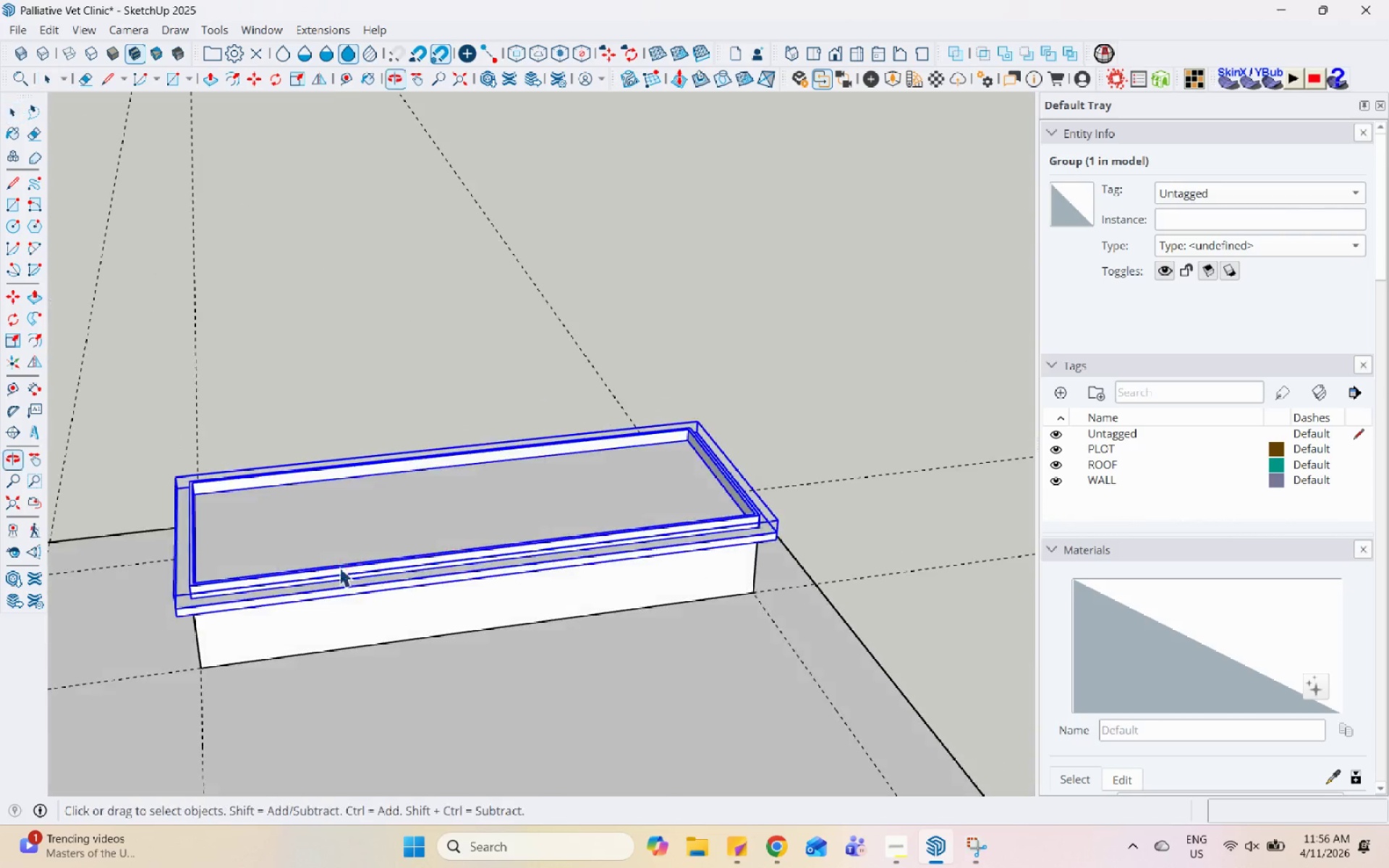 
scroll: coordinate [658, 482], scroll_direction: down, amount: 1.0
 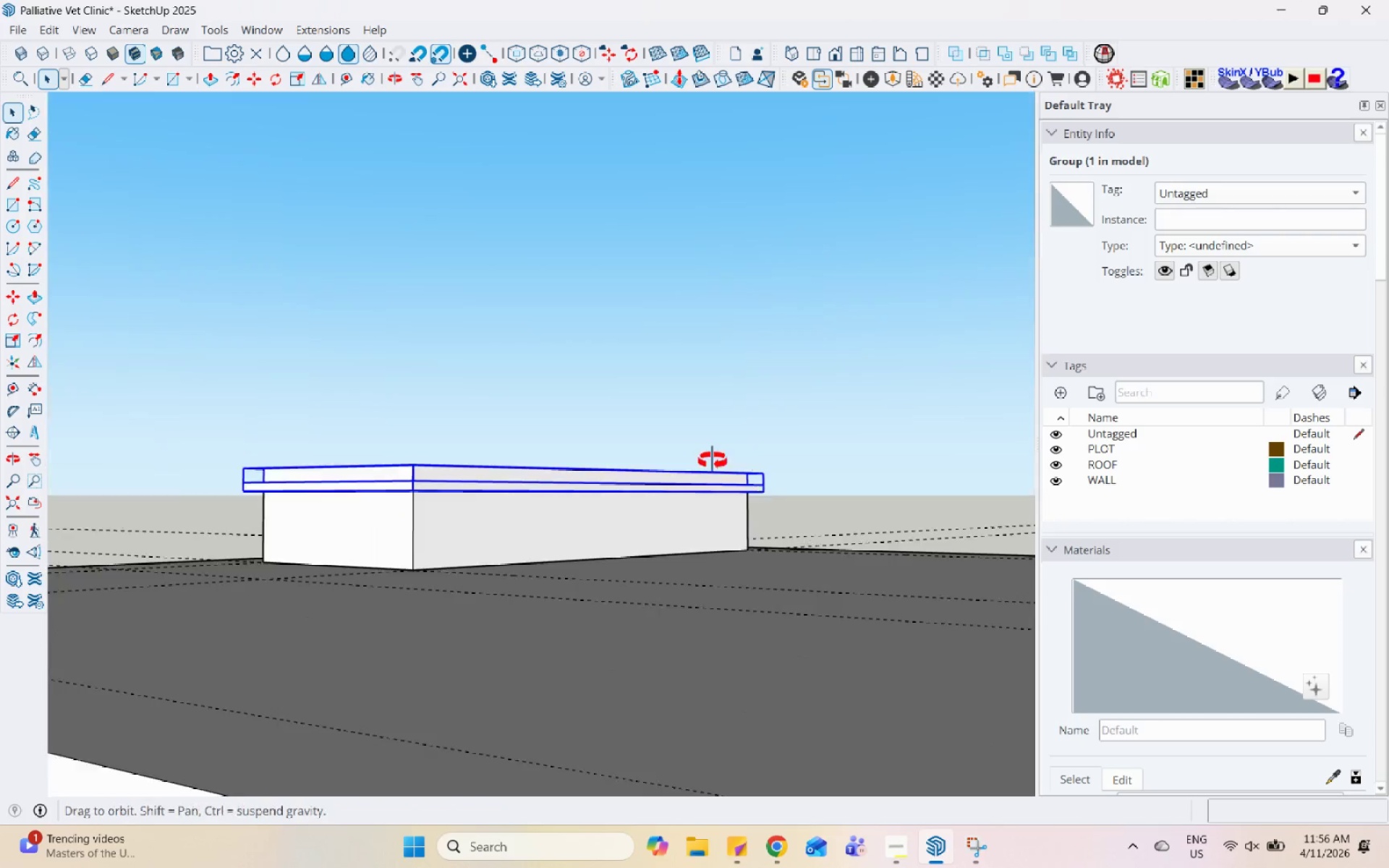 
scroll: coordinate [337, 574], scroll_direction: up, amount: 4.0
 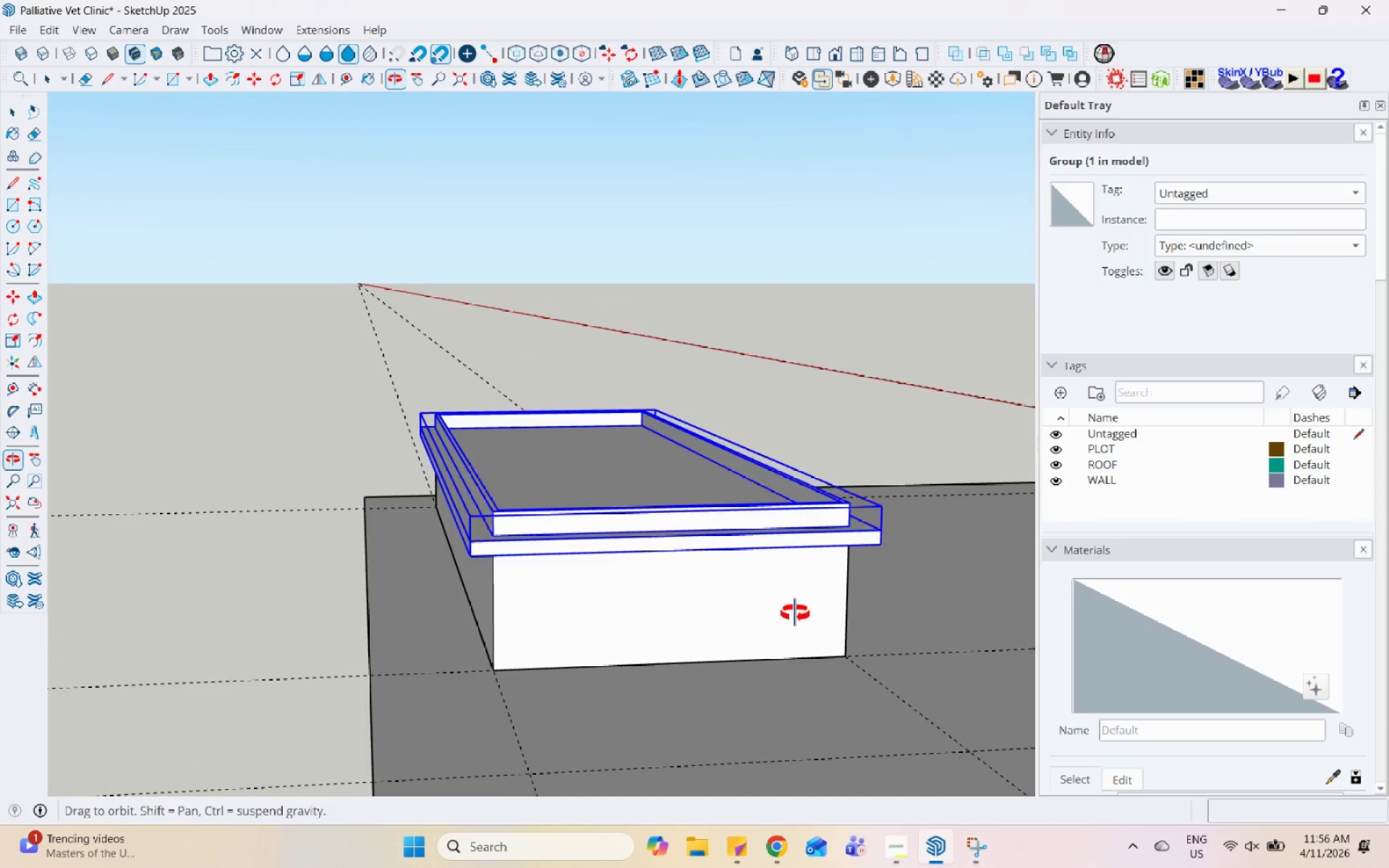 
left_click([853, 404])
 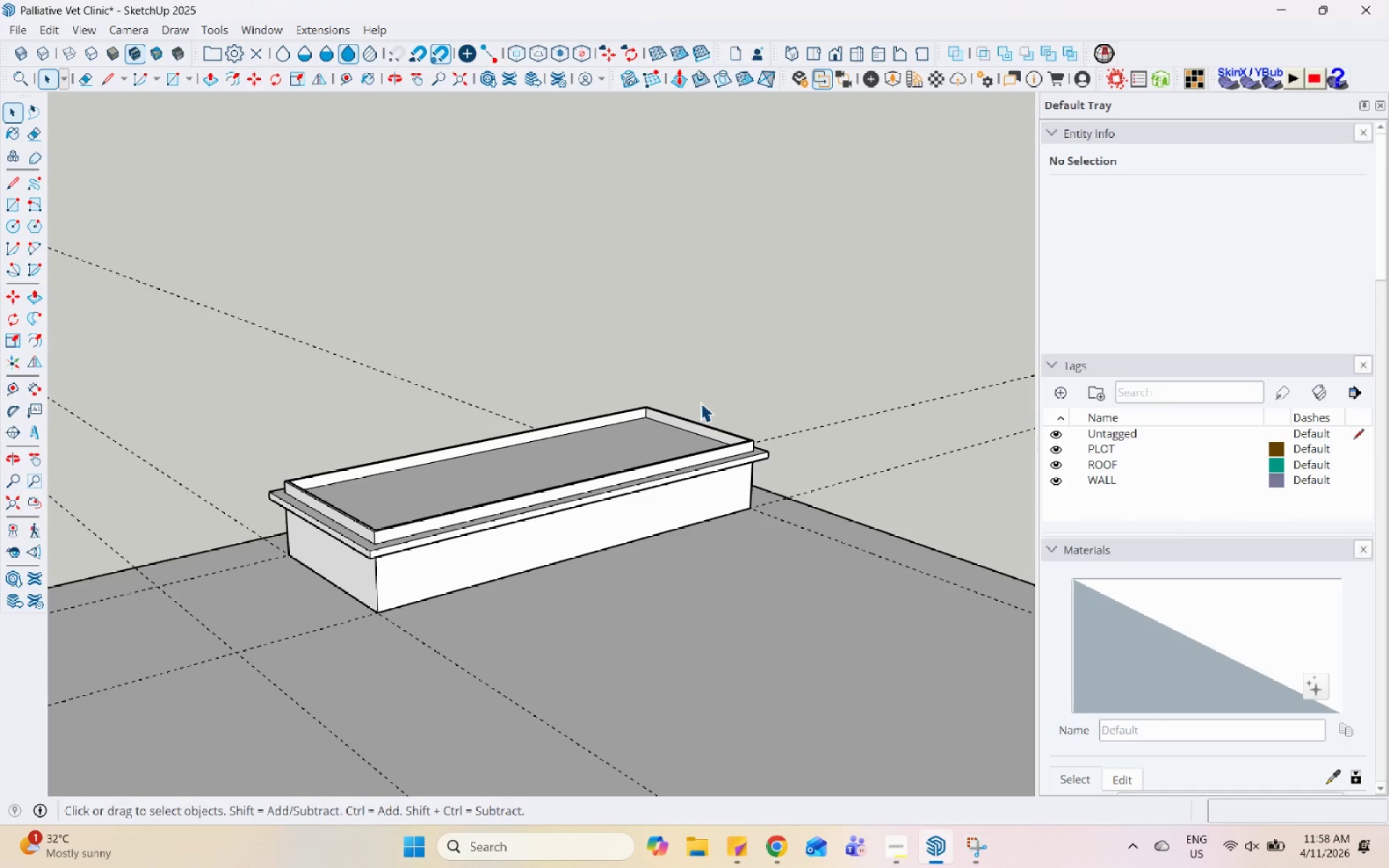 
scroll: coordinate [507, 486], scroll_direction: down, amount: 5.0
 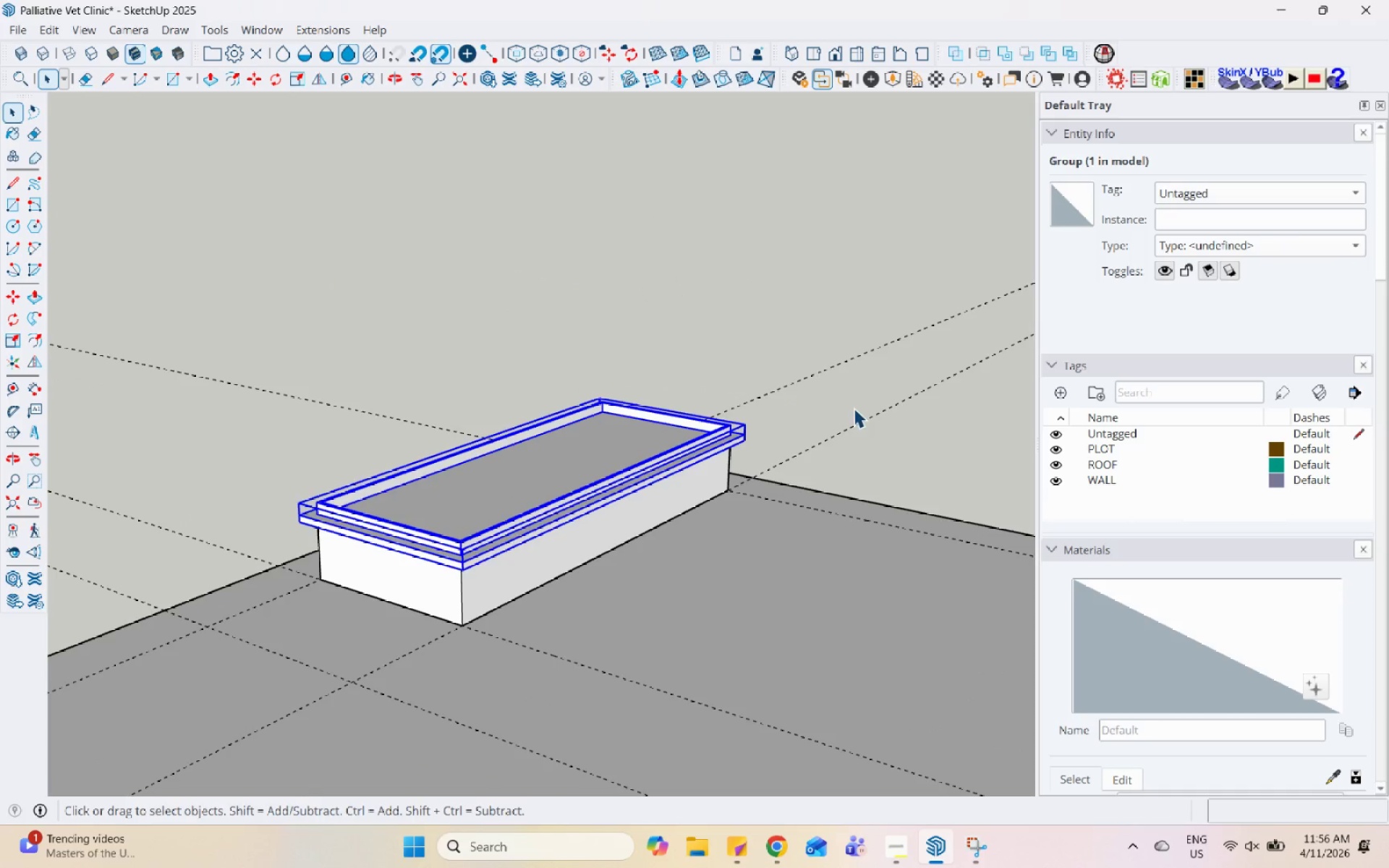 
wait(114.29)
 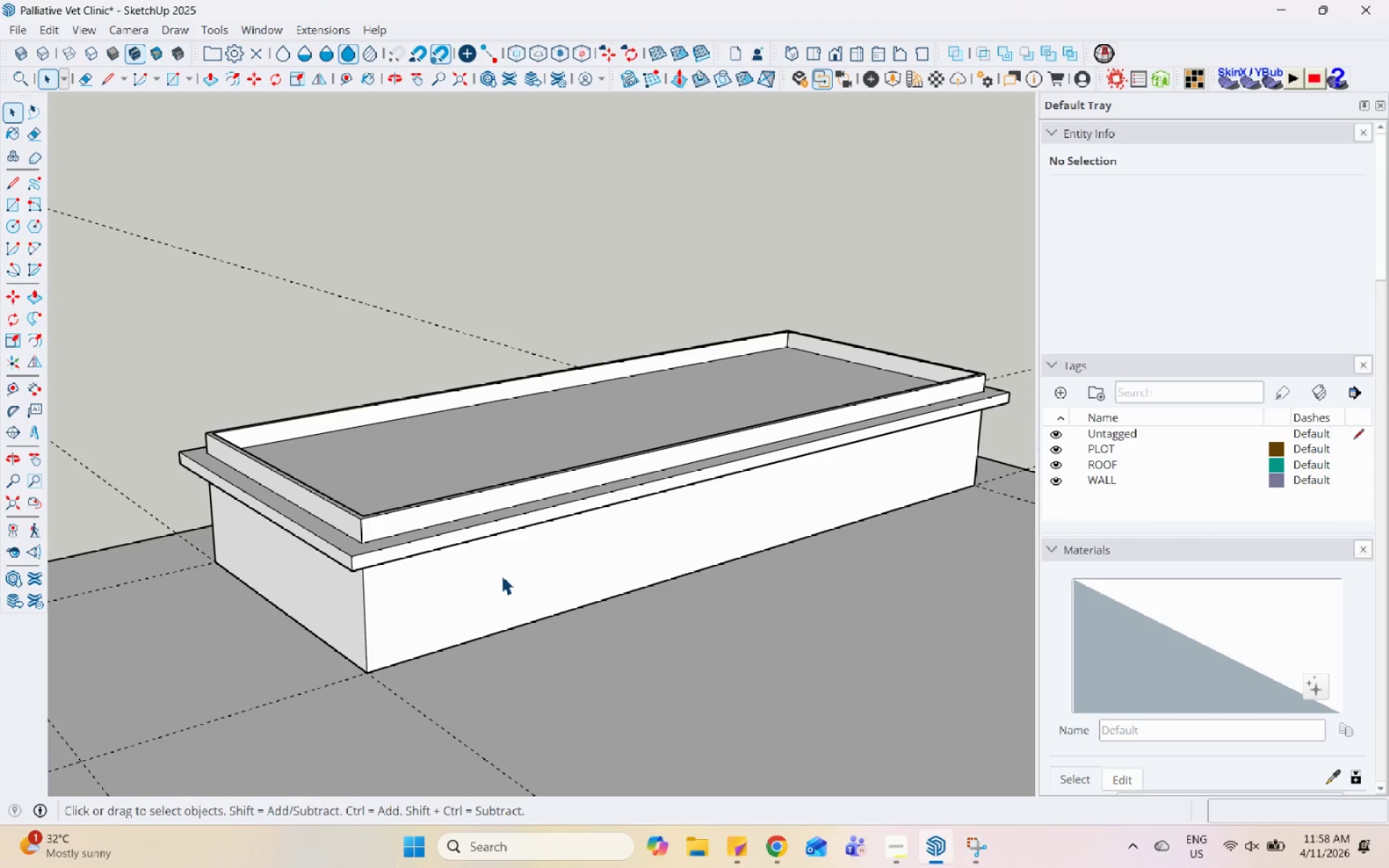 
double_click([501, 575])
 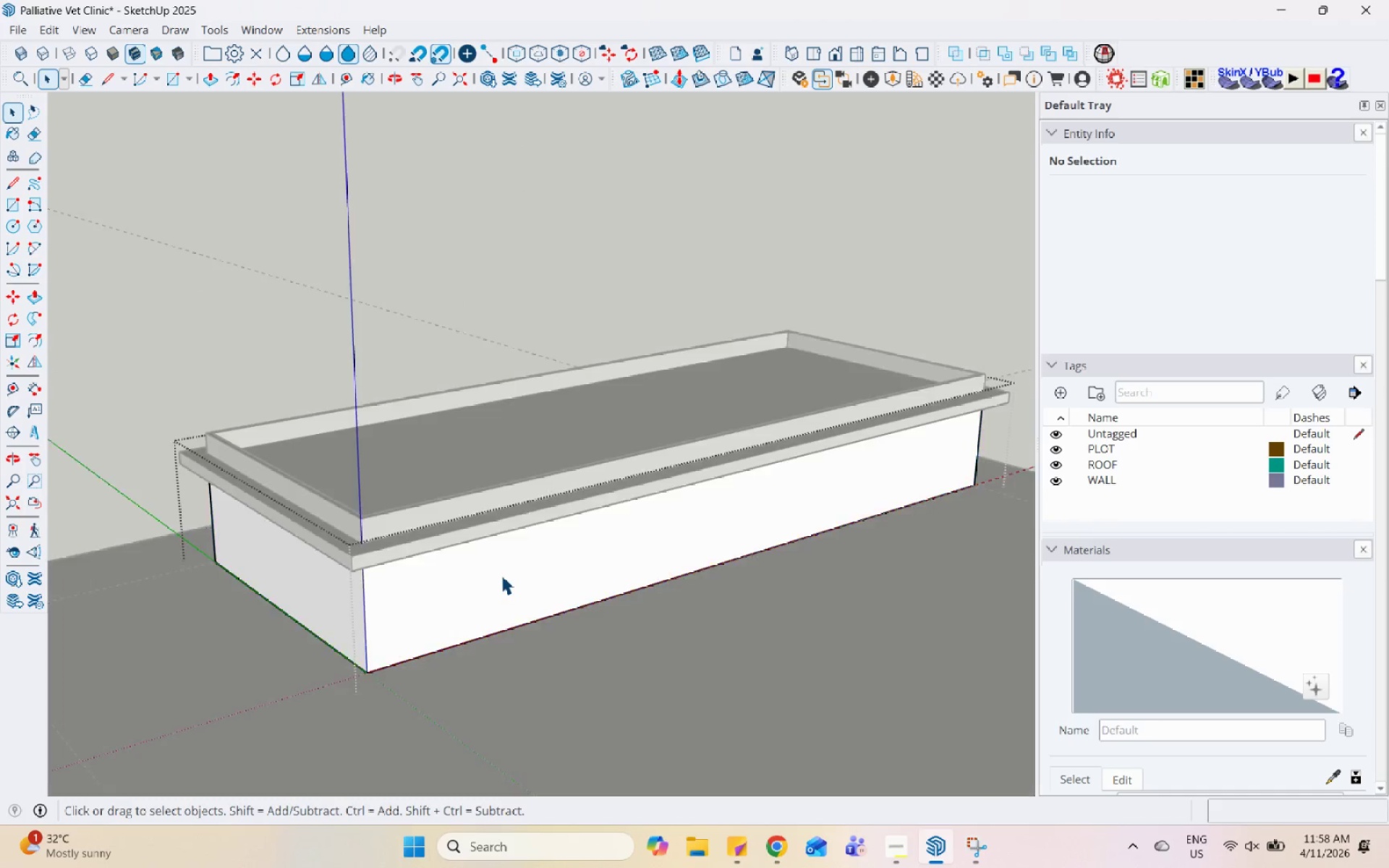 
triple_click([501, 575])
 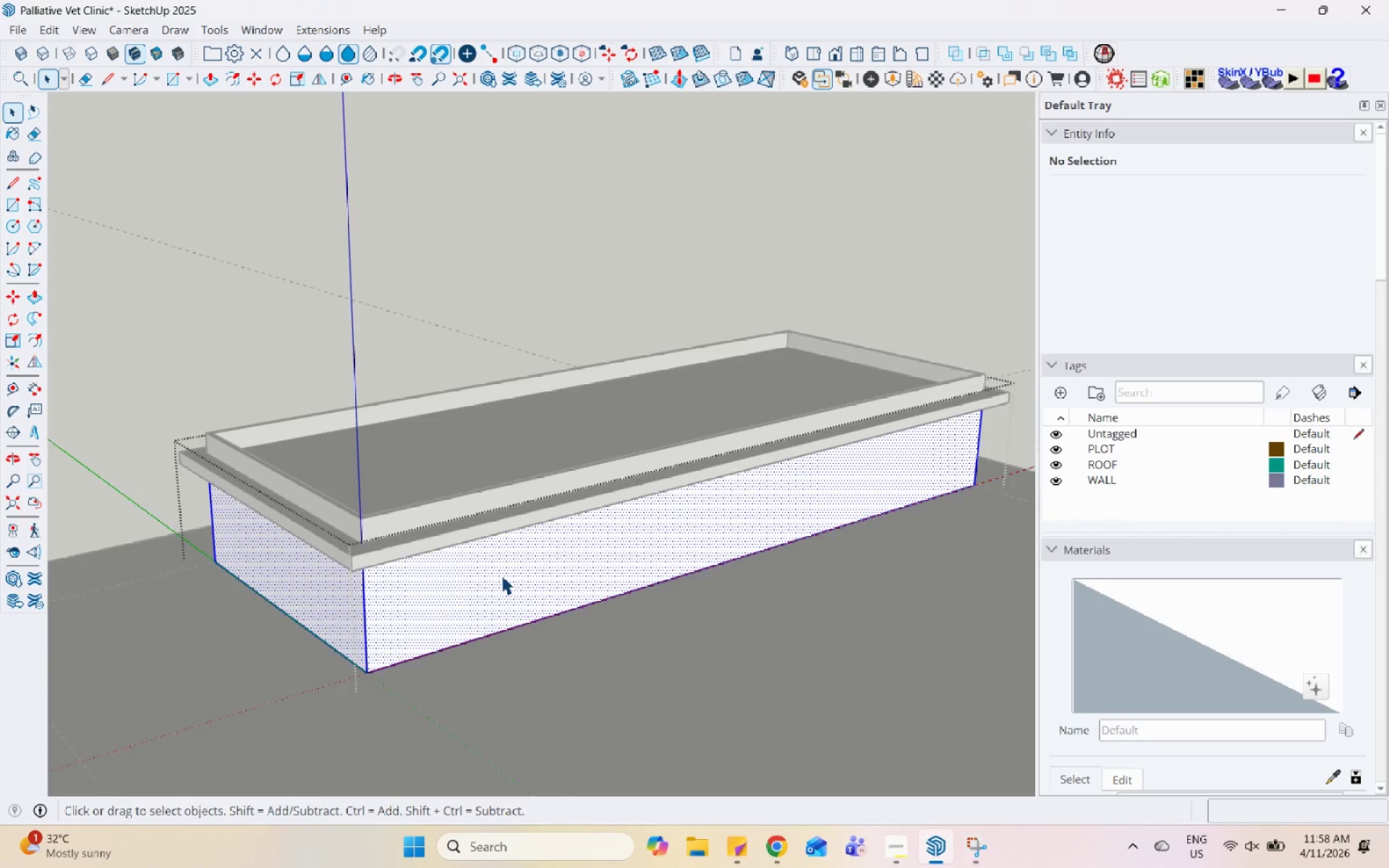 
scroll: coordinate [501, 574], scroll_direction: up, amount: 5.0
 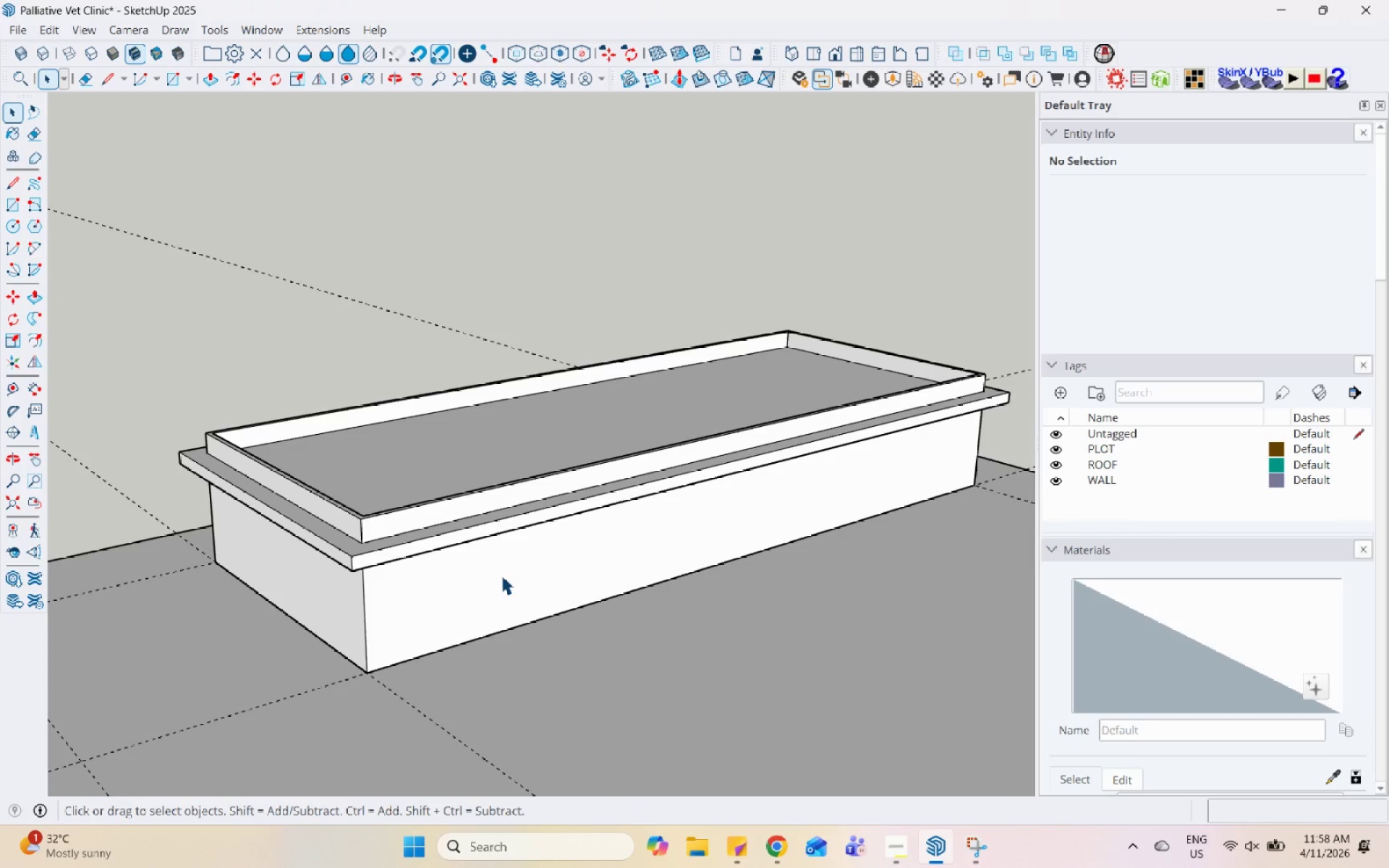 
scroll: coordinate [501, 575], scroll_direction: down, amount: 1.0
 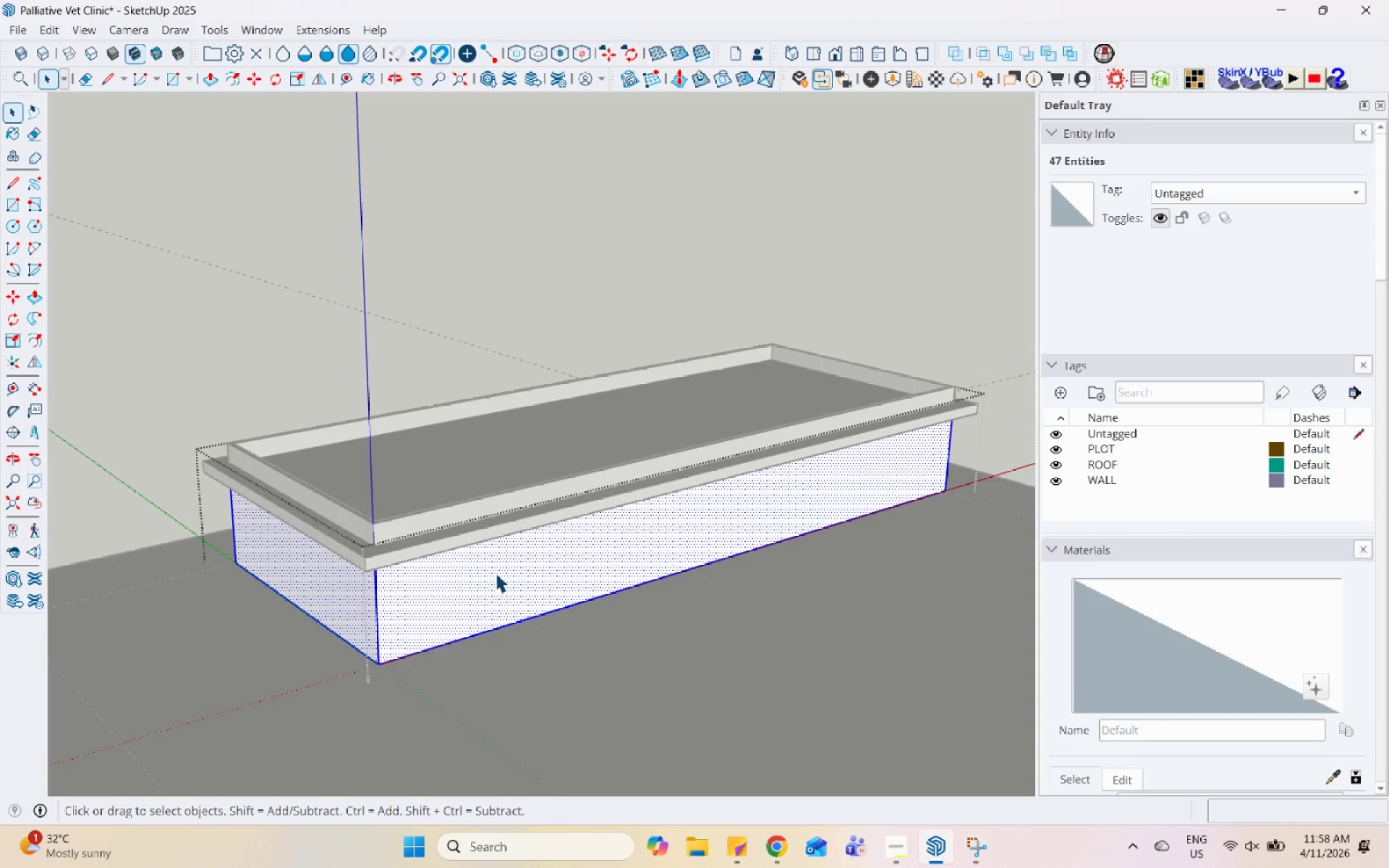 
wait(14.07)
 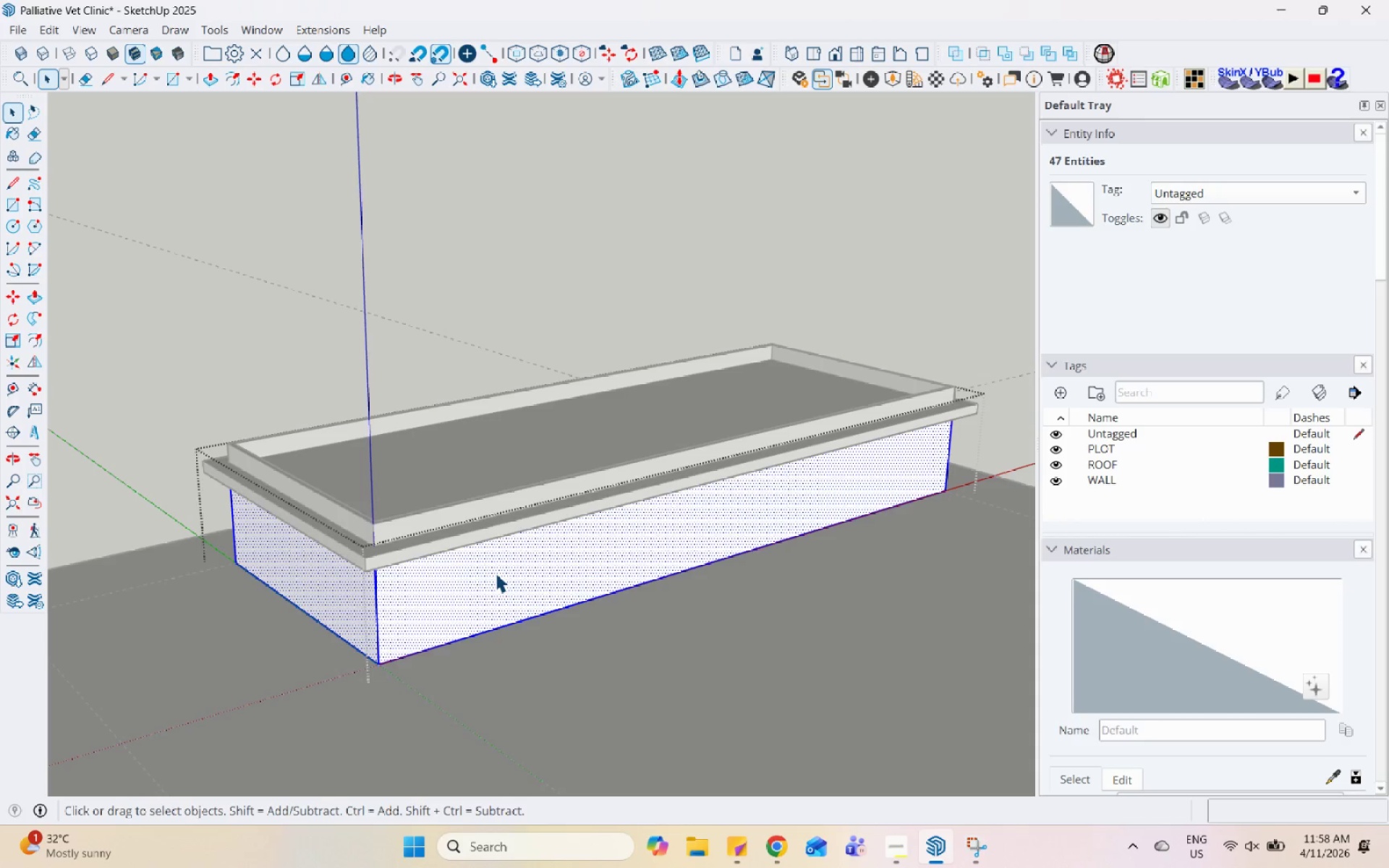 
scroll: coordinate [496, 573], scroll_direction: down, amount: 1.0
 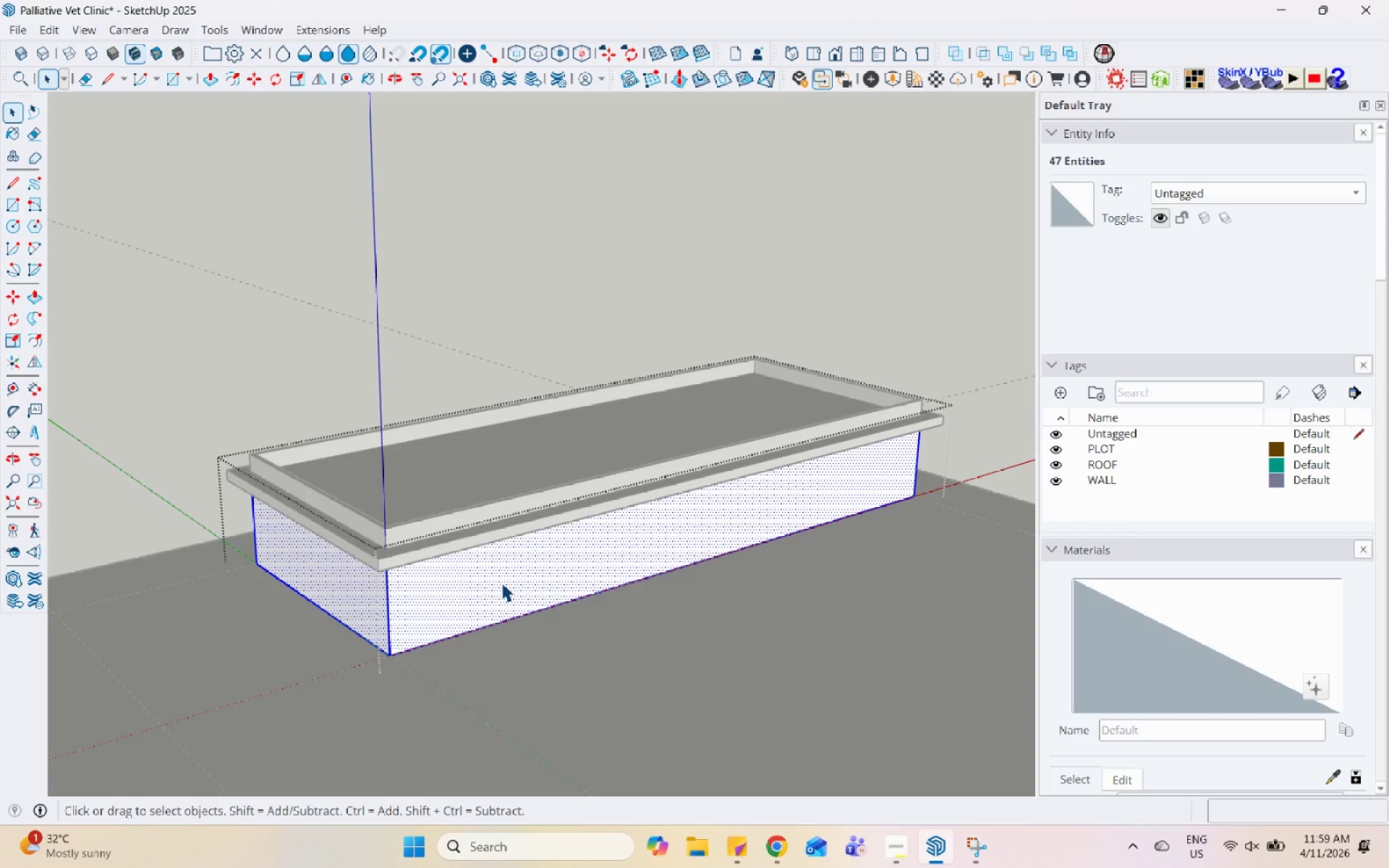 
wait(16.18)
 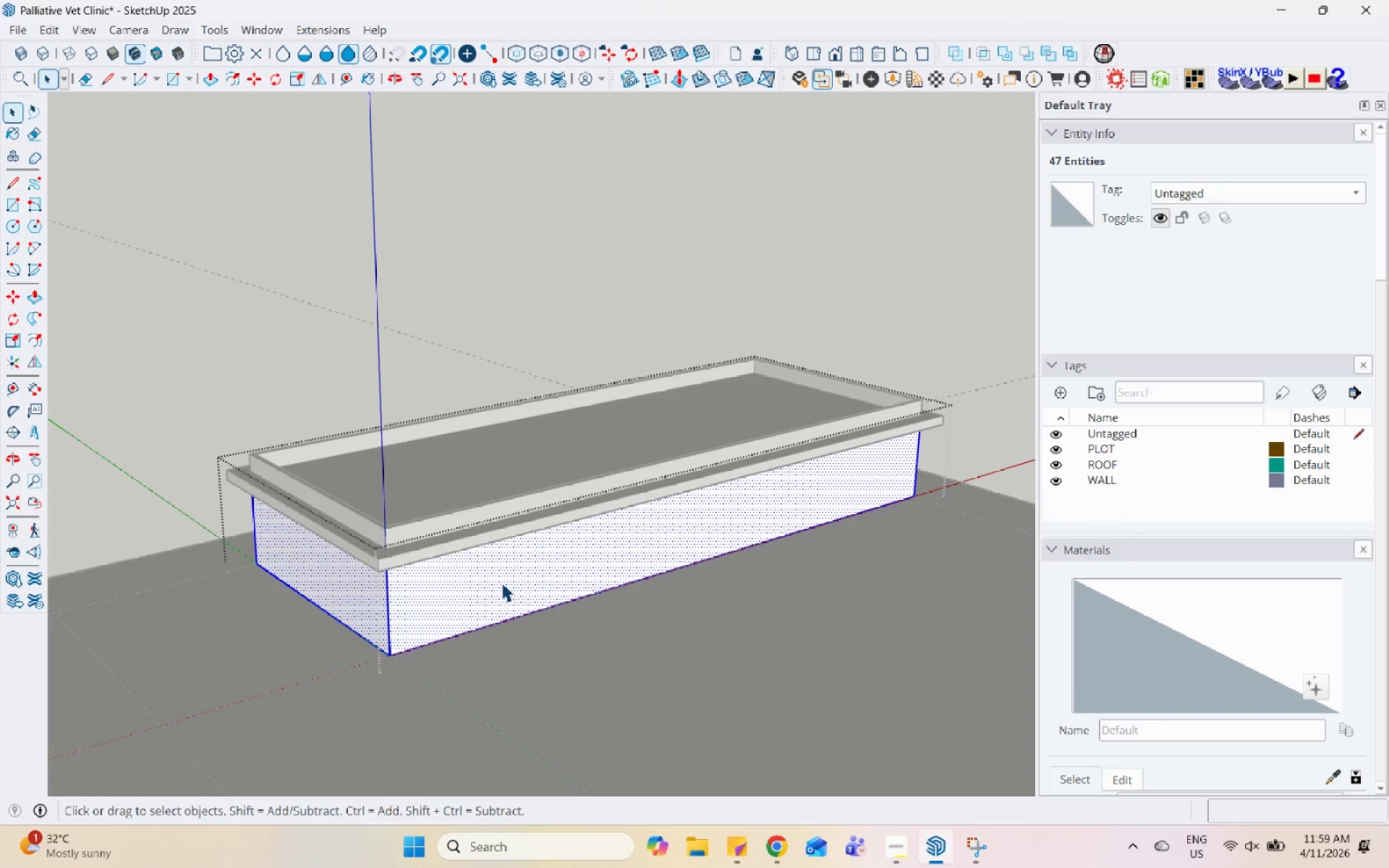 
scroll: coordinate [550, 657], scroll_direction: up, amount: 2.0
 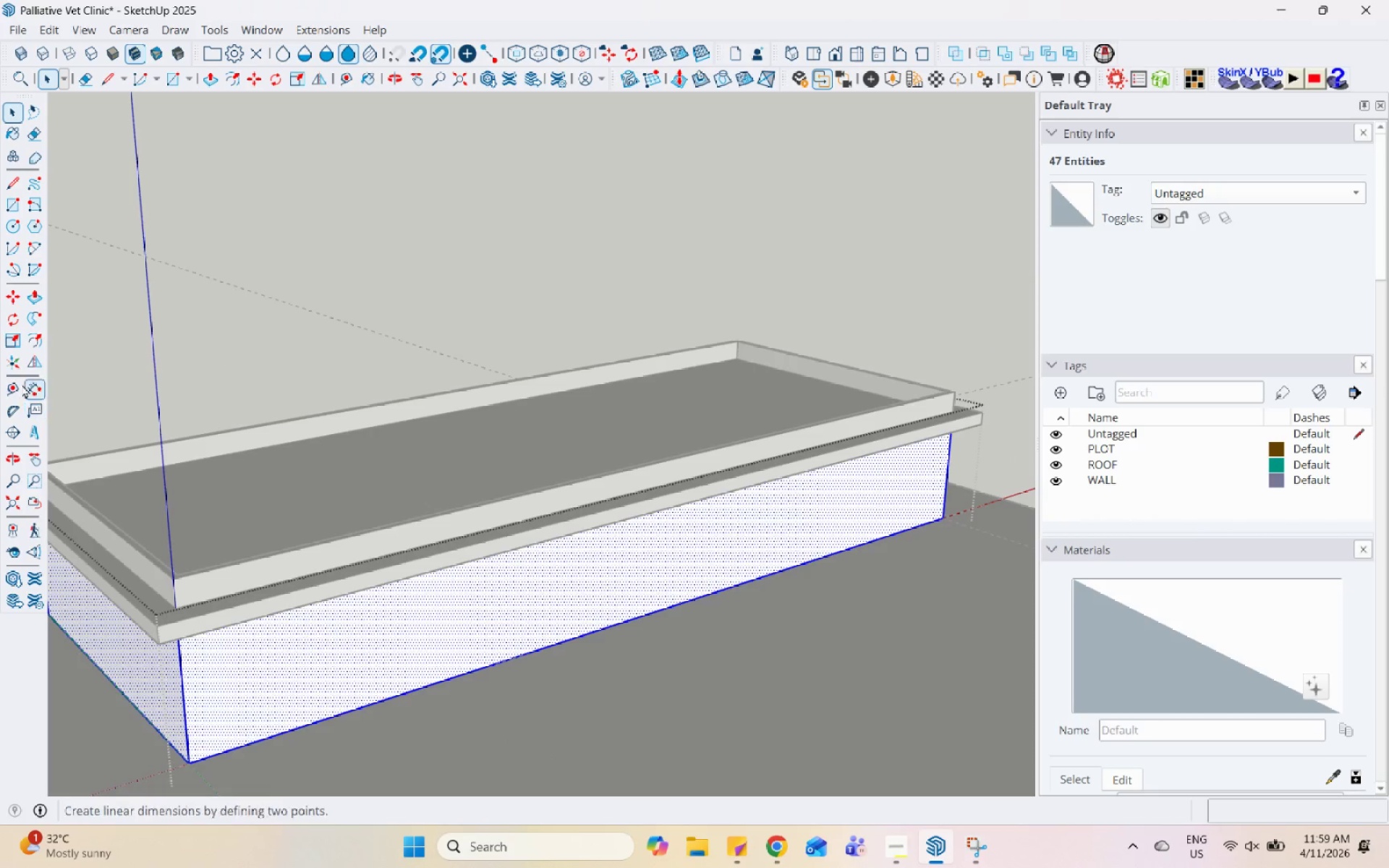 
left_click([14, 317])
 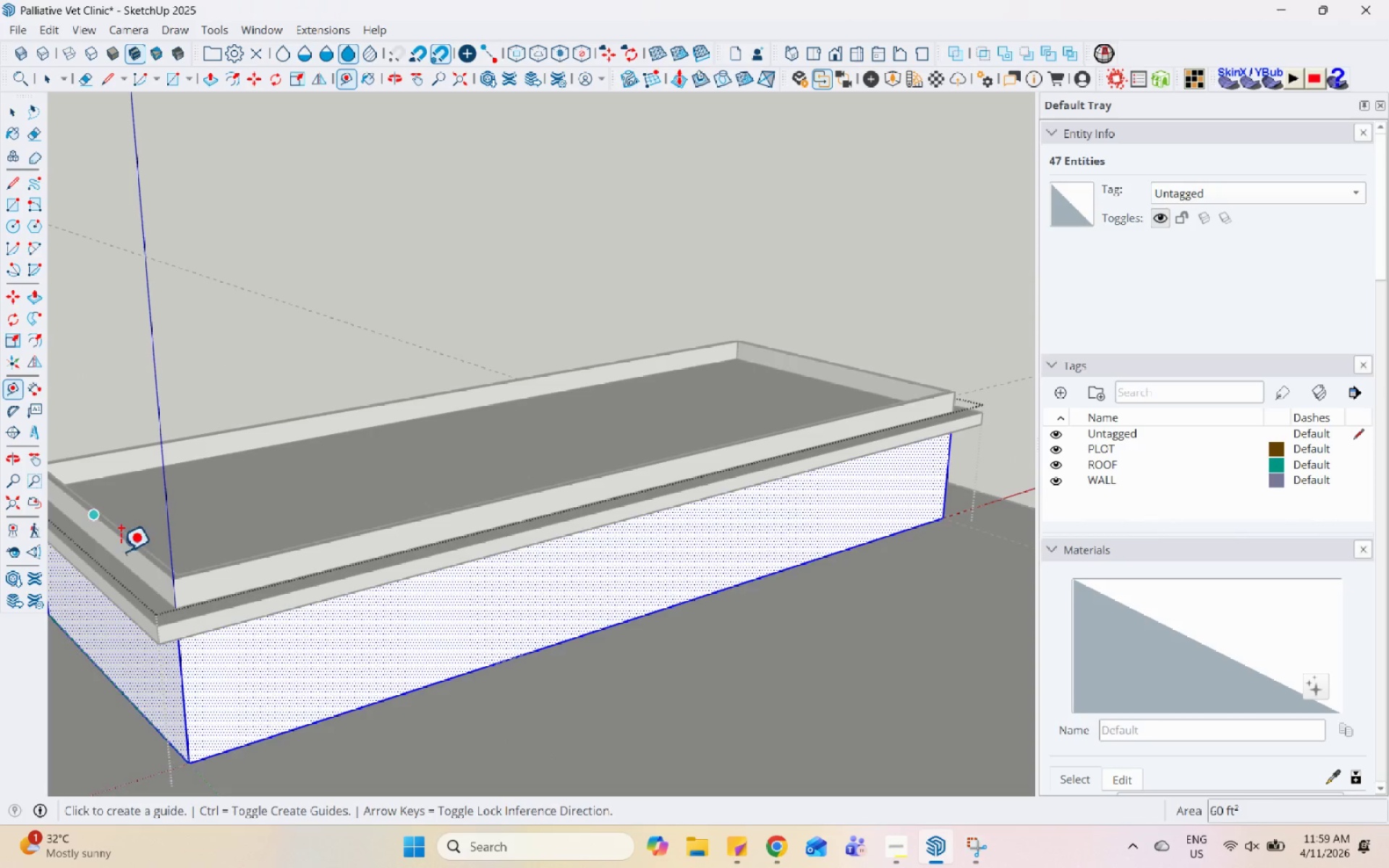 
left_click([307, 725])
 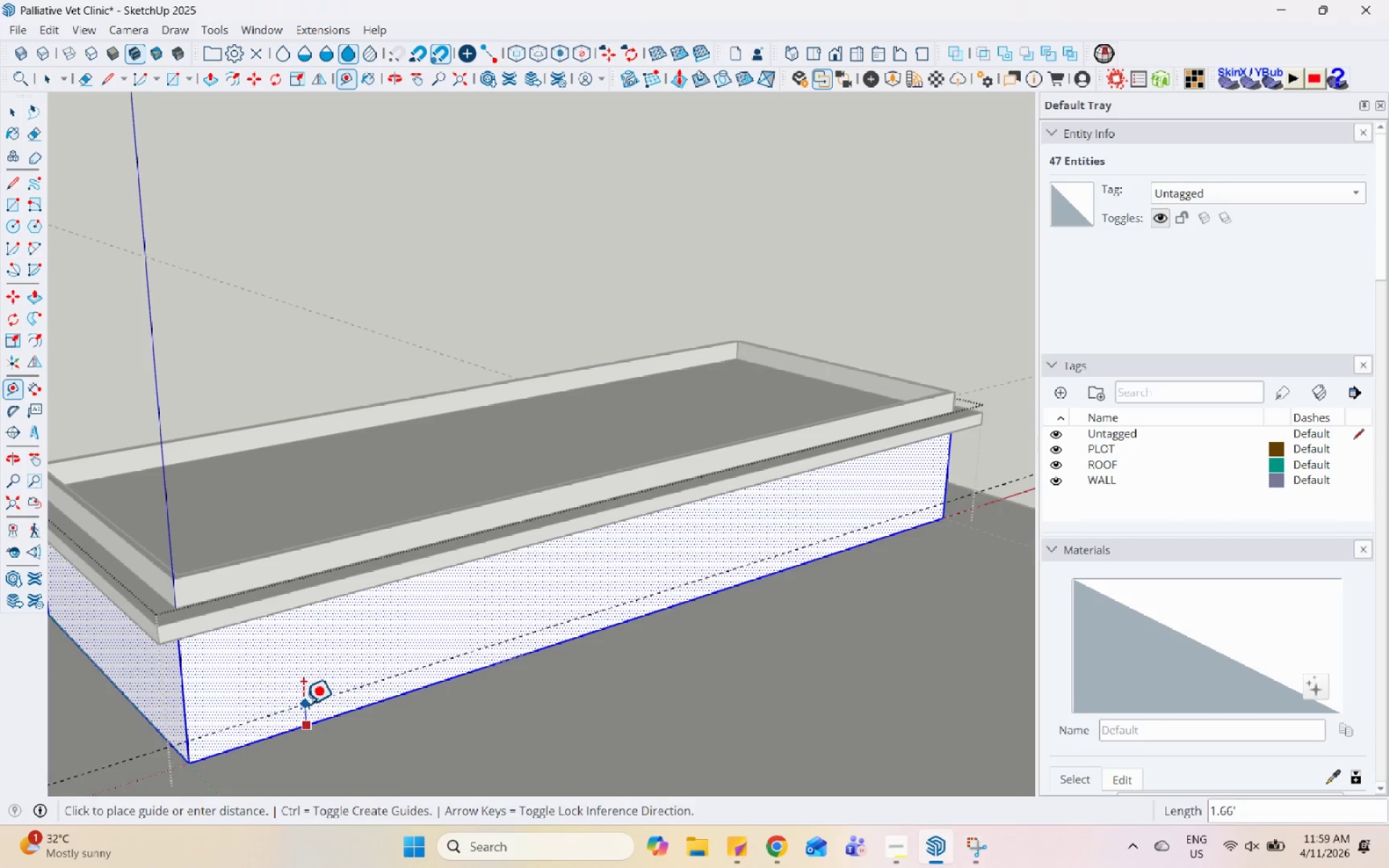 
scroll: coordinate [302, 705], scroll_direction: up, amount: 2.0
 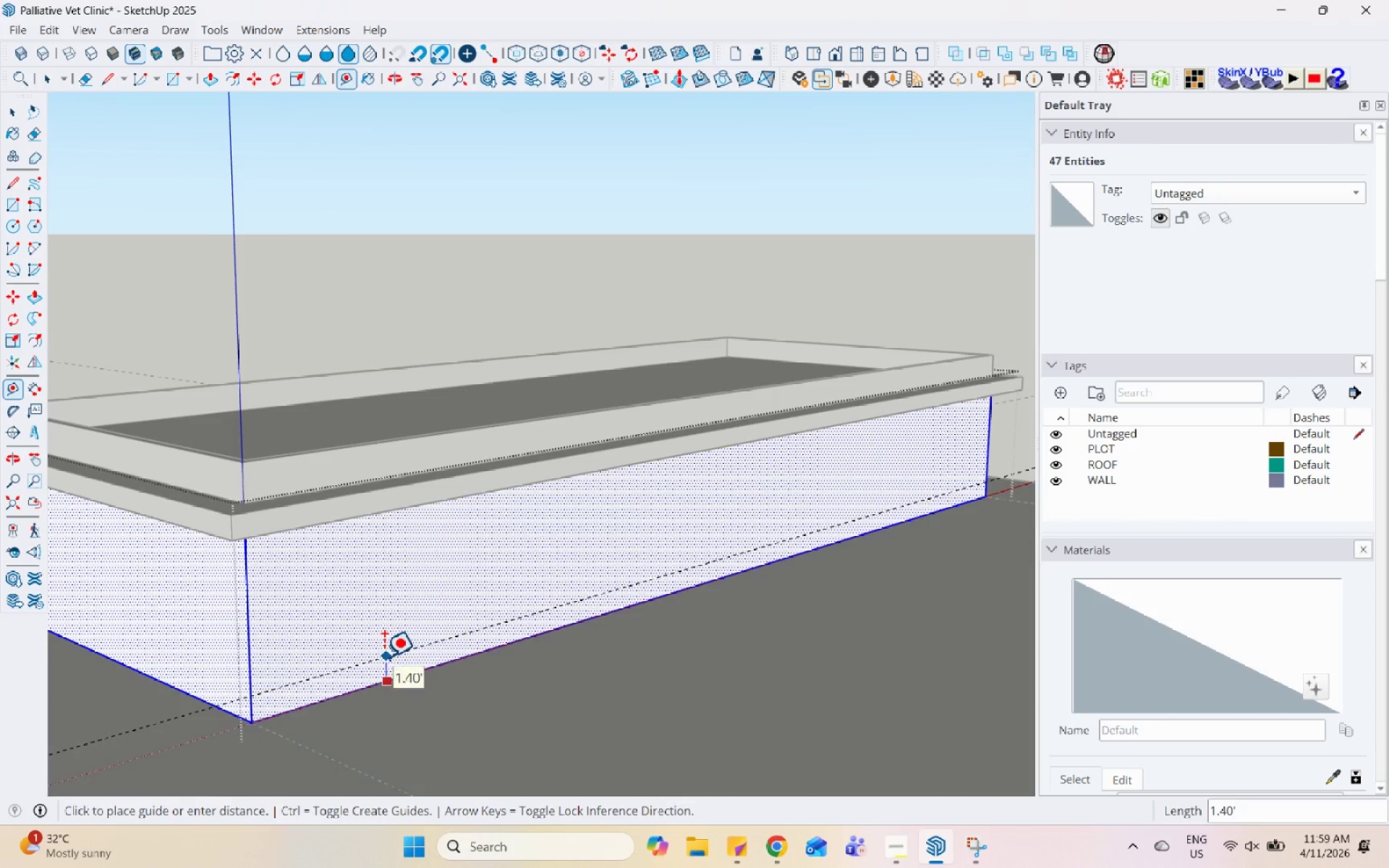 
key(Numpad0)
 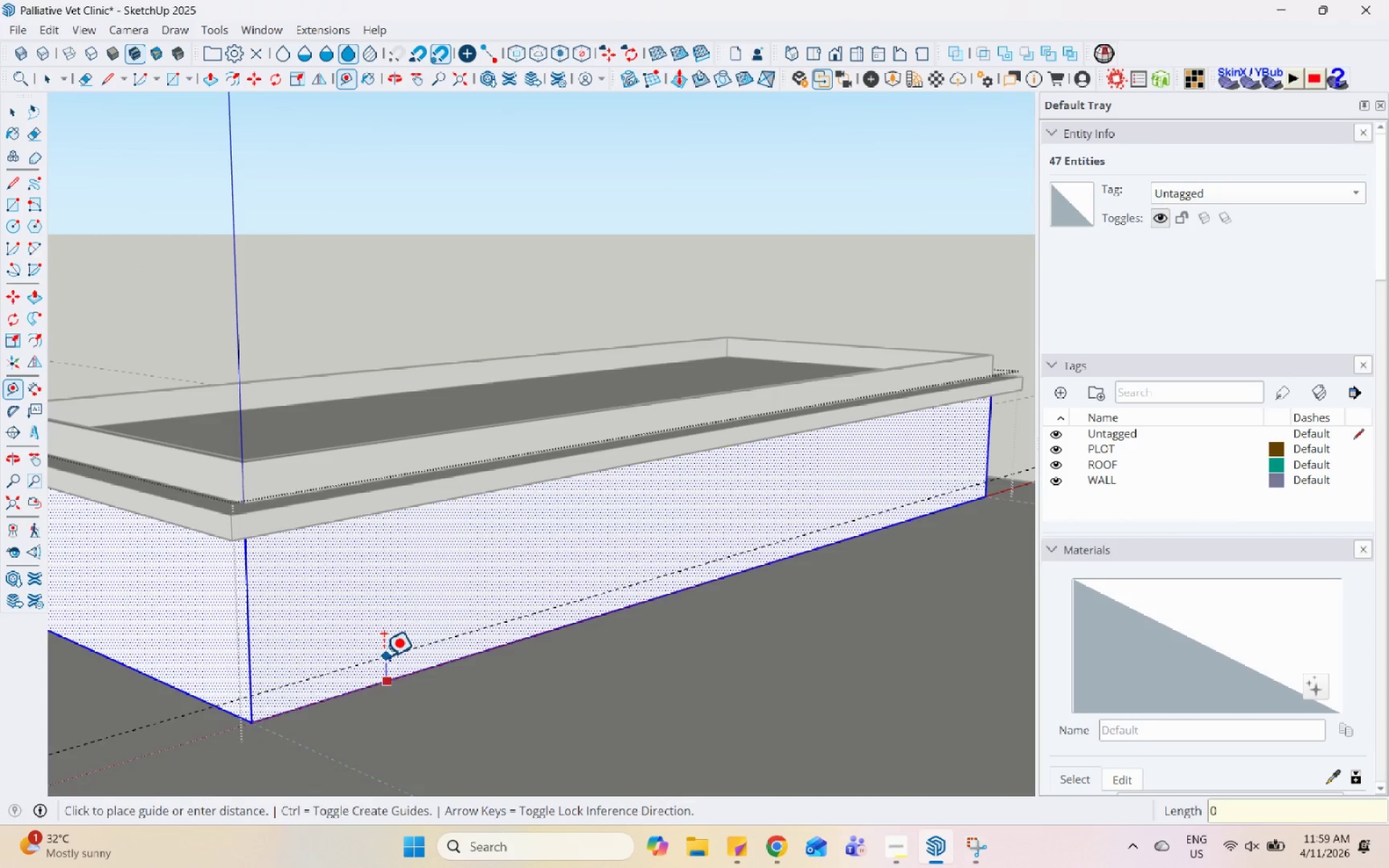 
key(NumpadDecimal)
 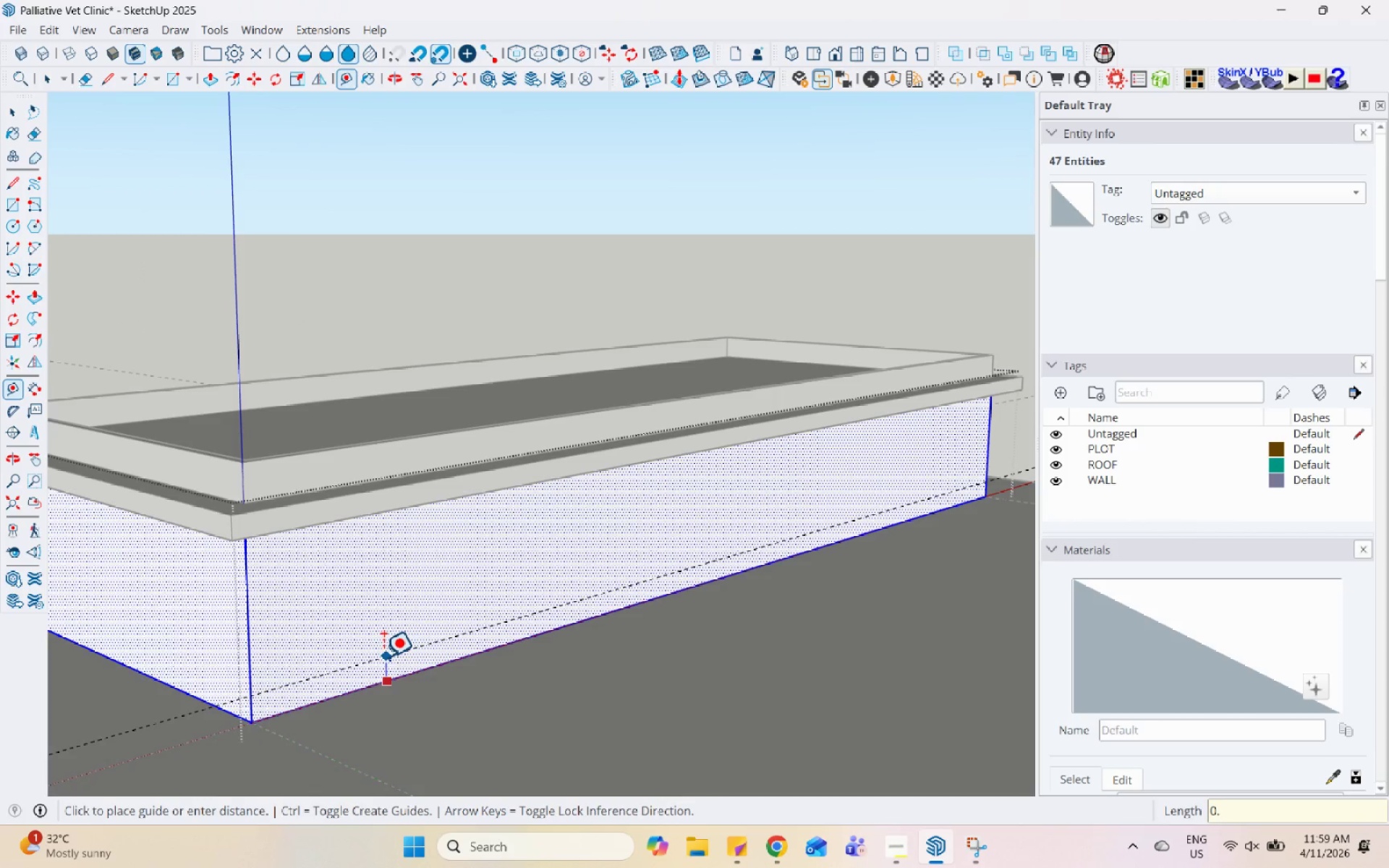 
key(Numpad5)
 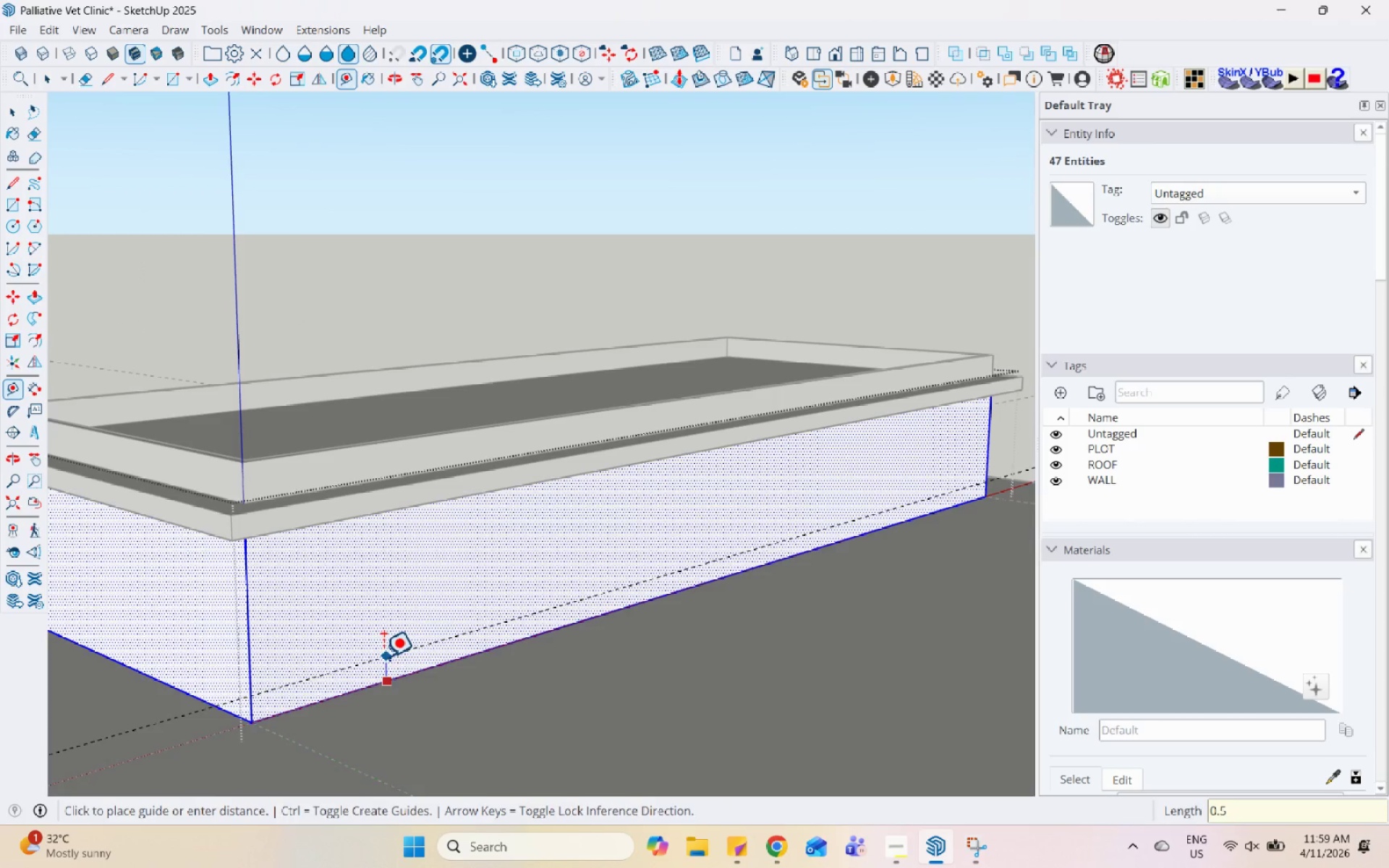 
key(Enter)
 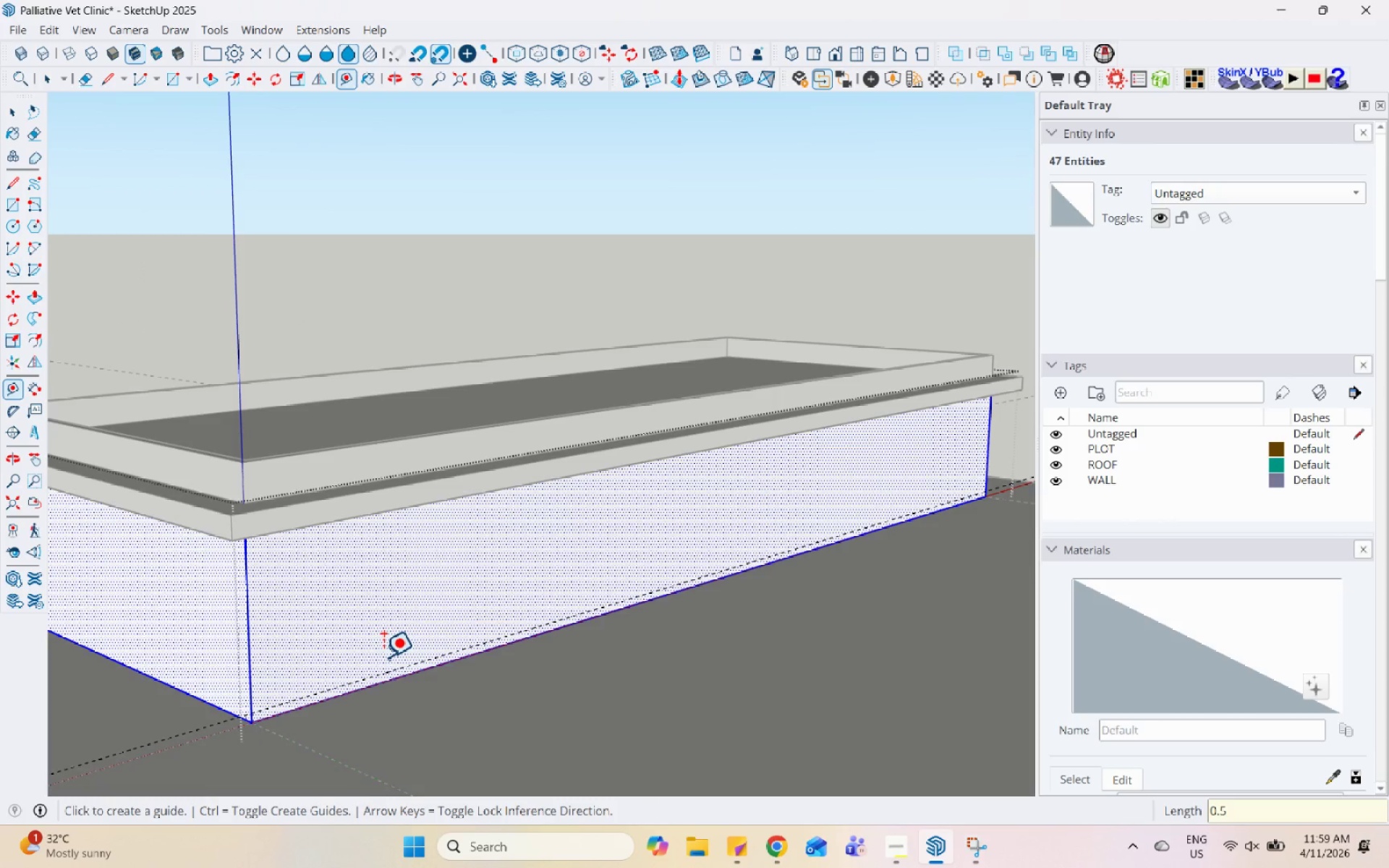 
scroll: coordinate [381, 660], scroll_direction: none, amount: 0.0
 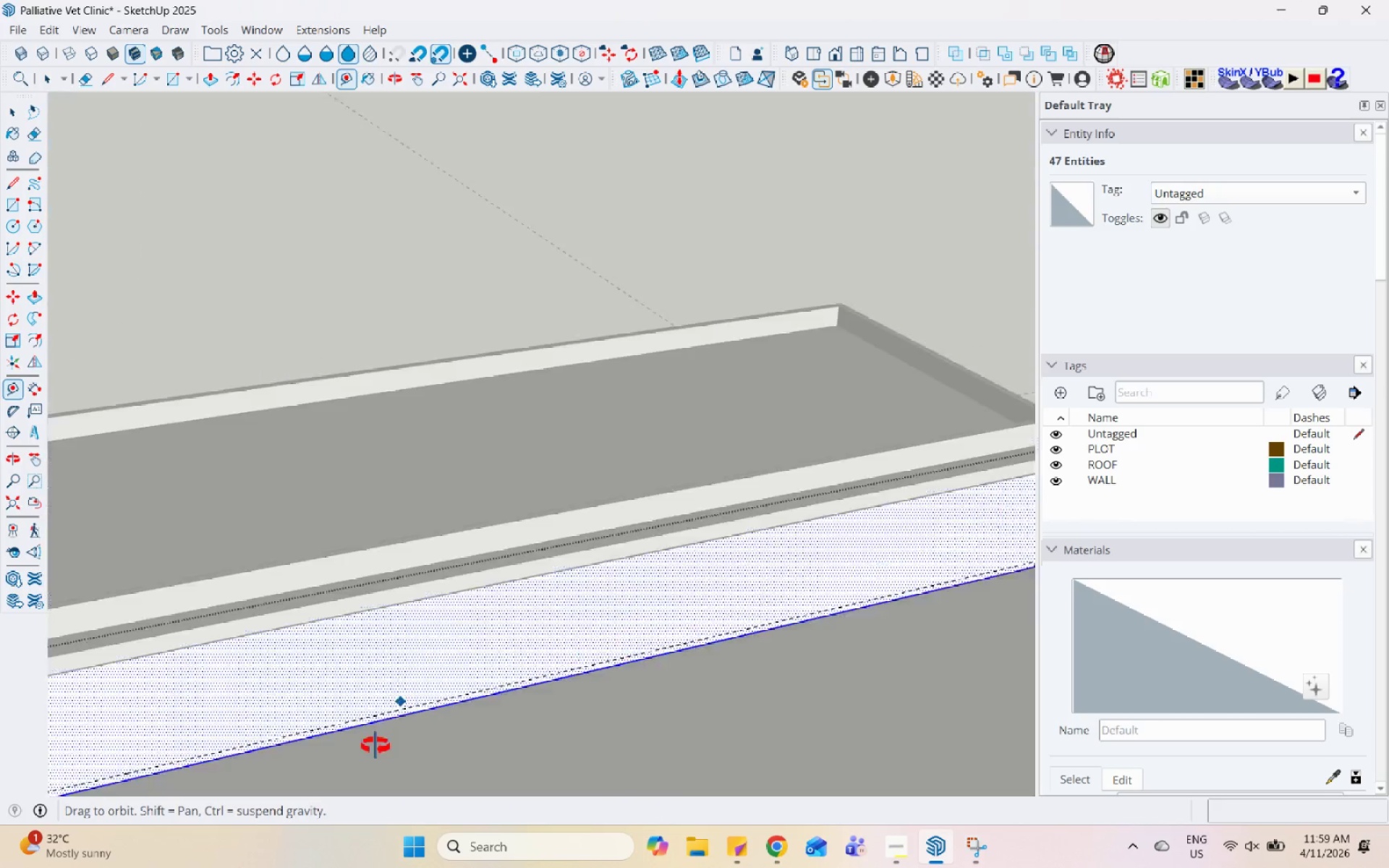 
scroll: coordinate [316, 540], scroll_direction: down, amount: 5.0
 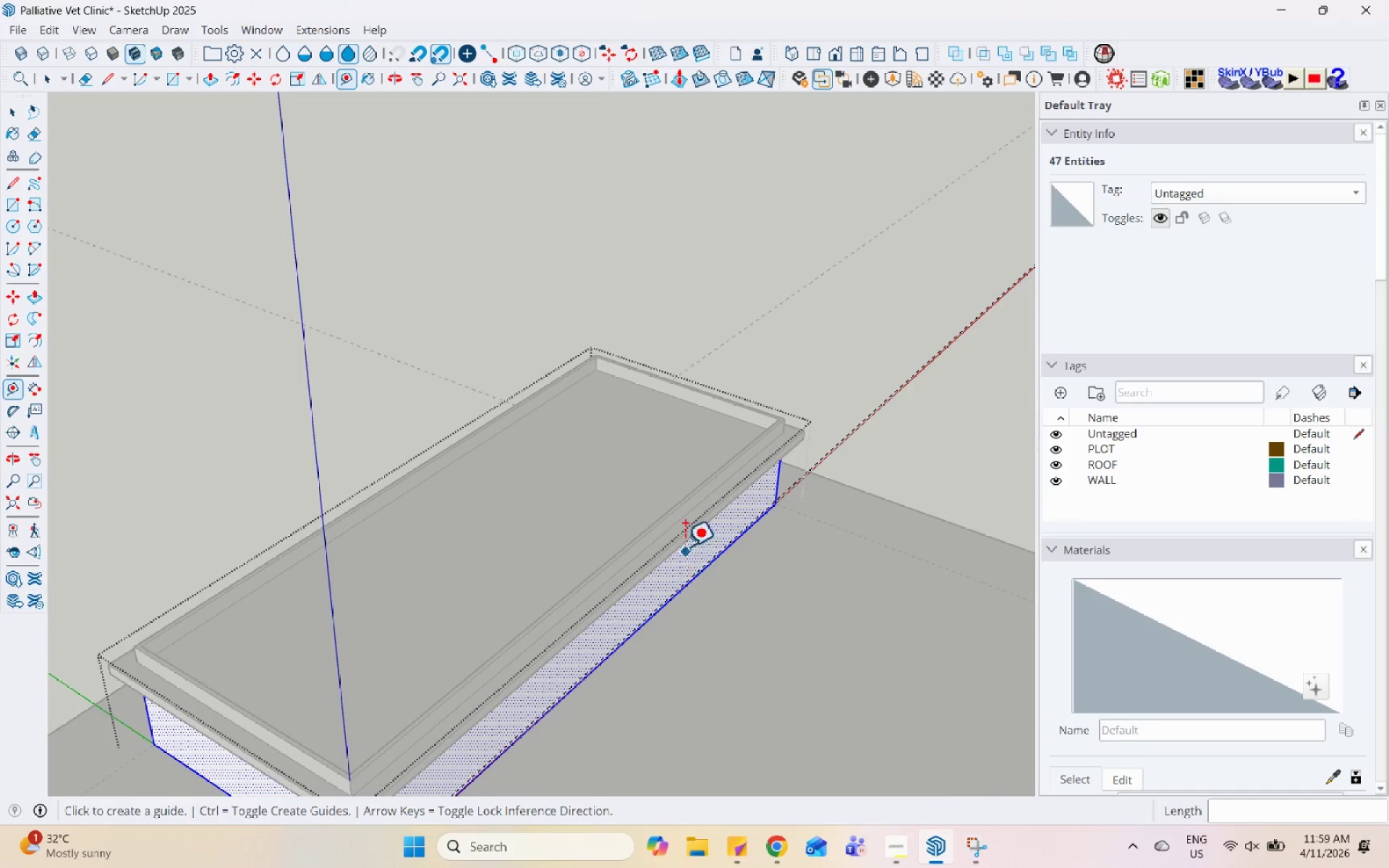 
key(Space)
 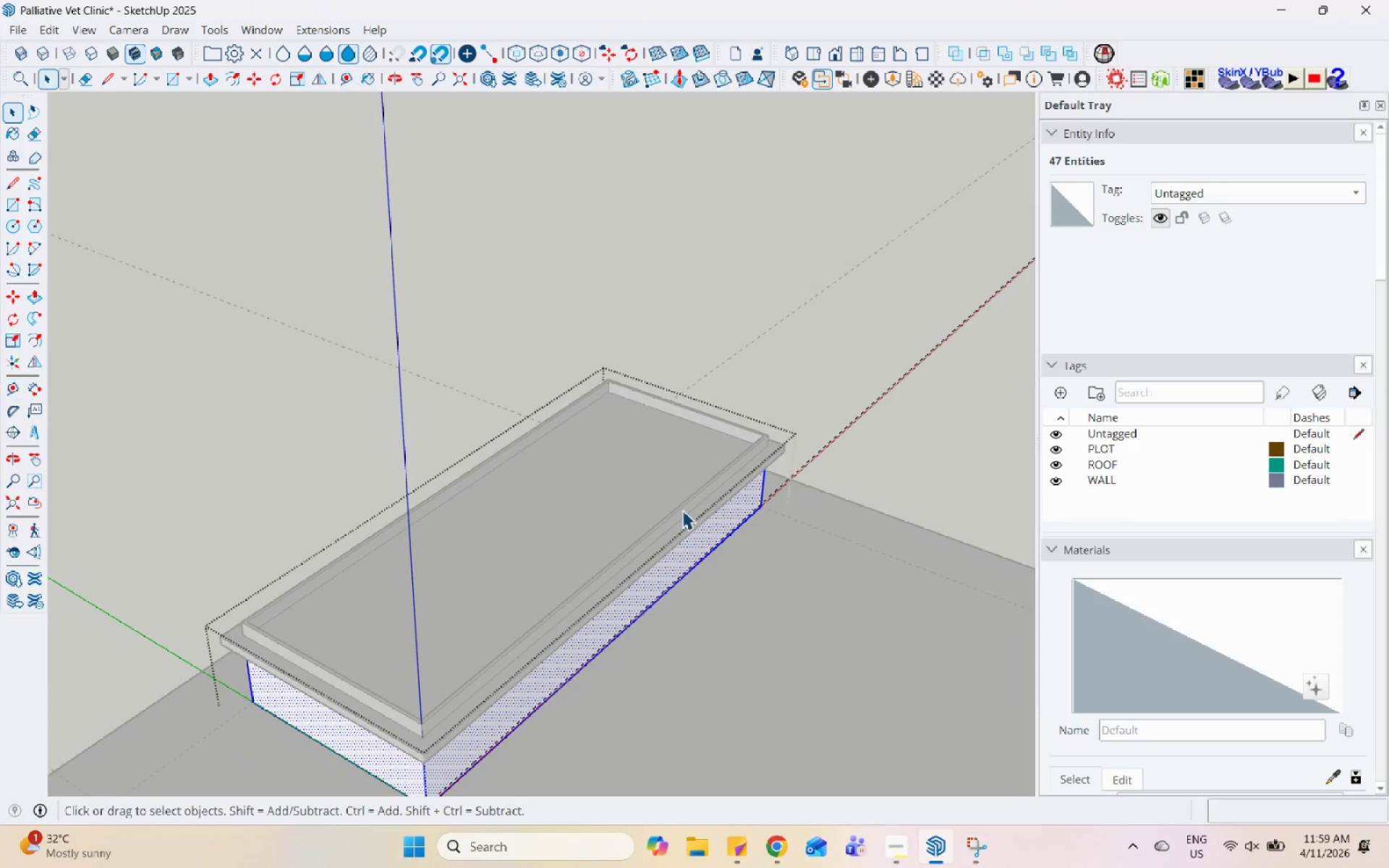 
key(Escape)
 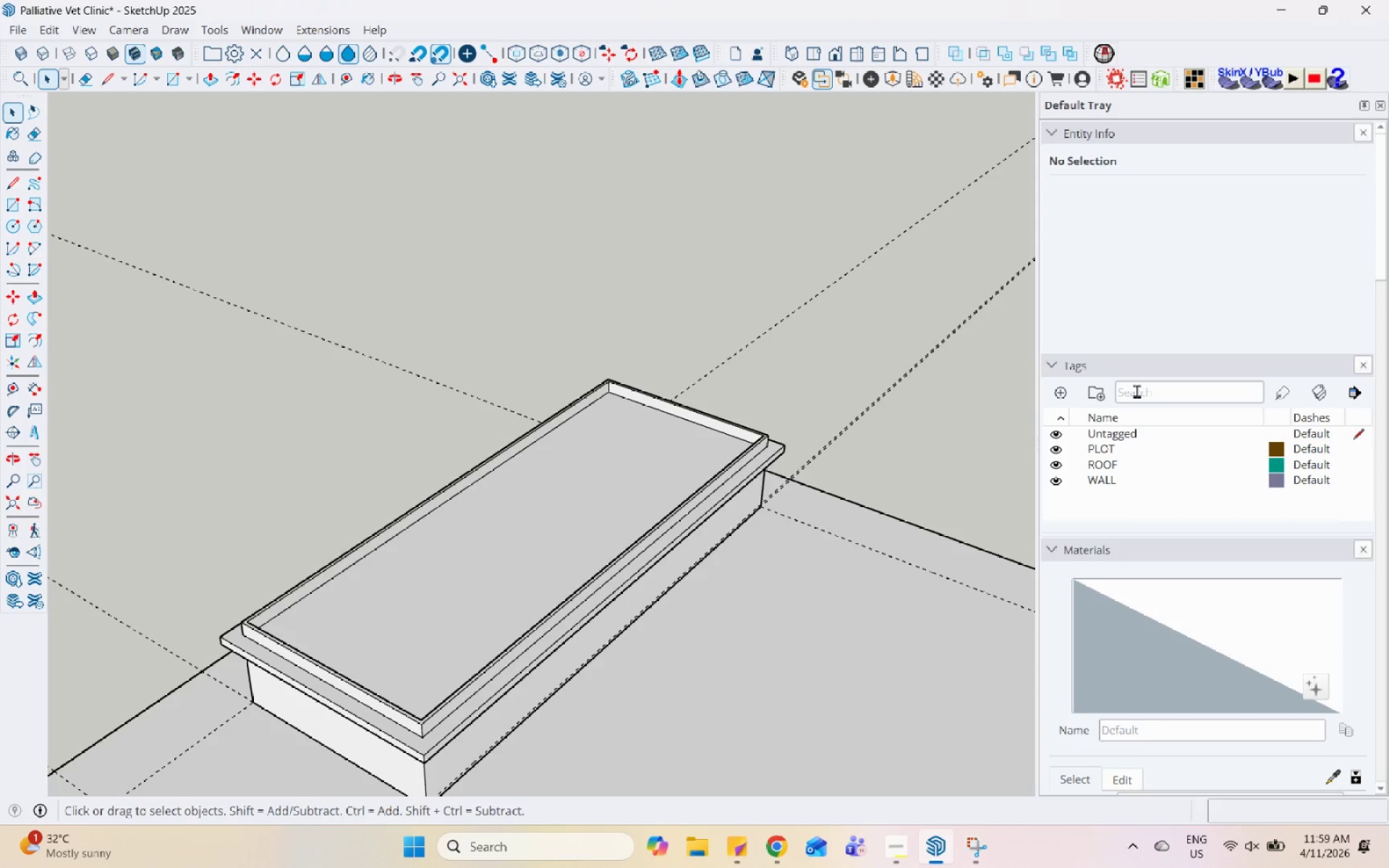 
scroll: coordinate [681, 522], scroll_direction: down, amount: 2.0
 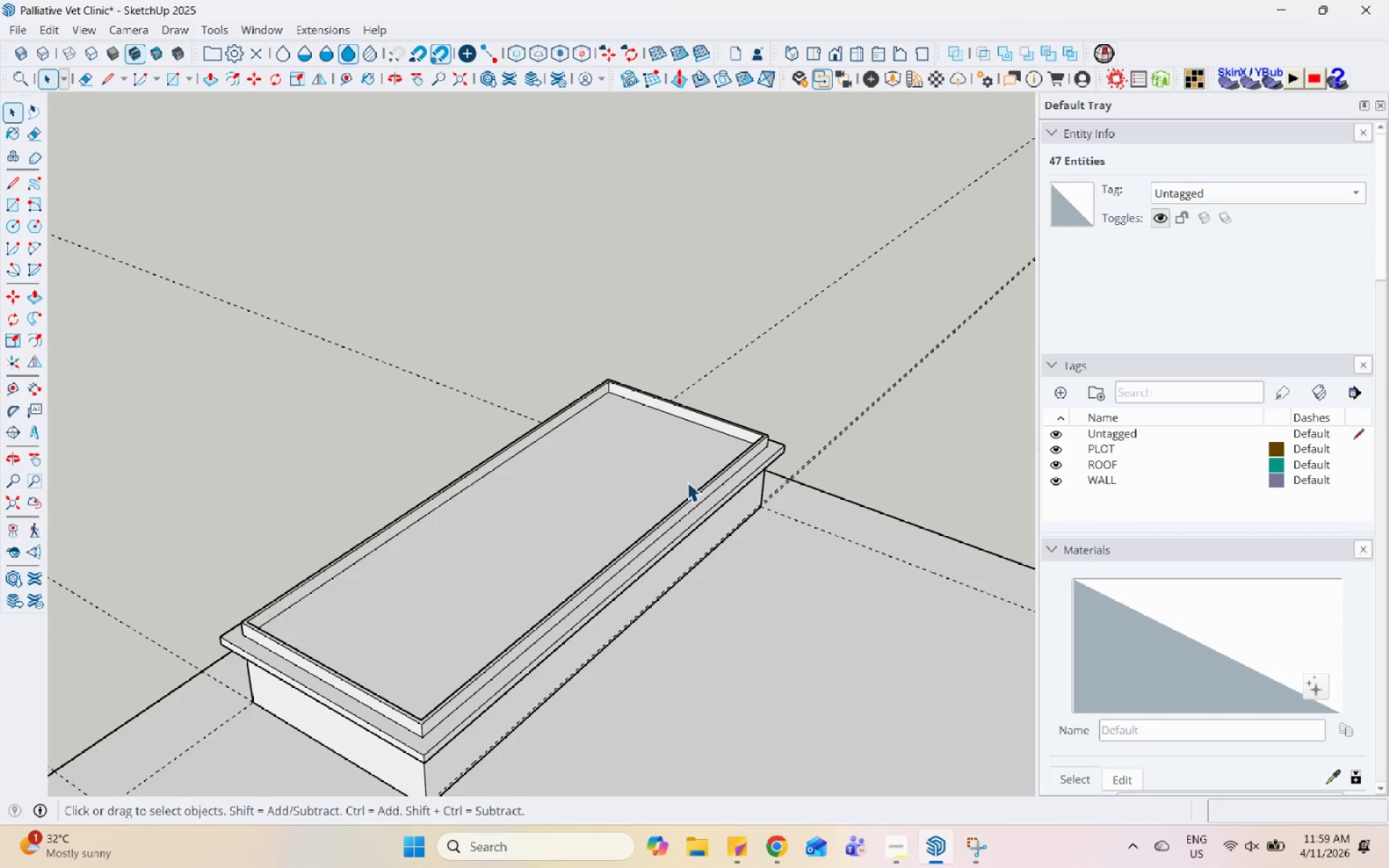 
left_click([610, 486])
 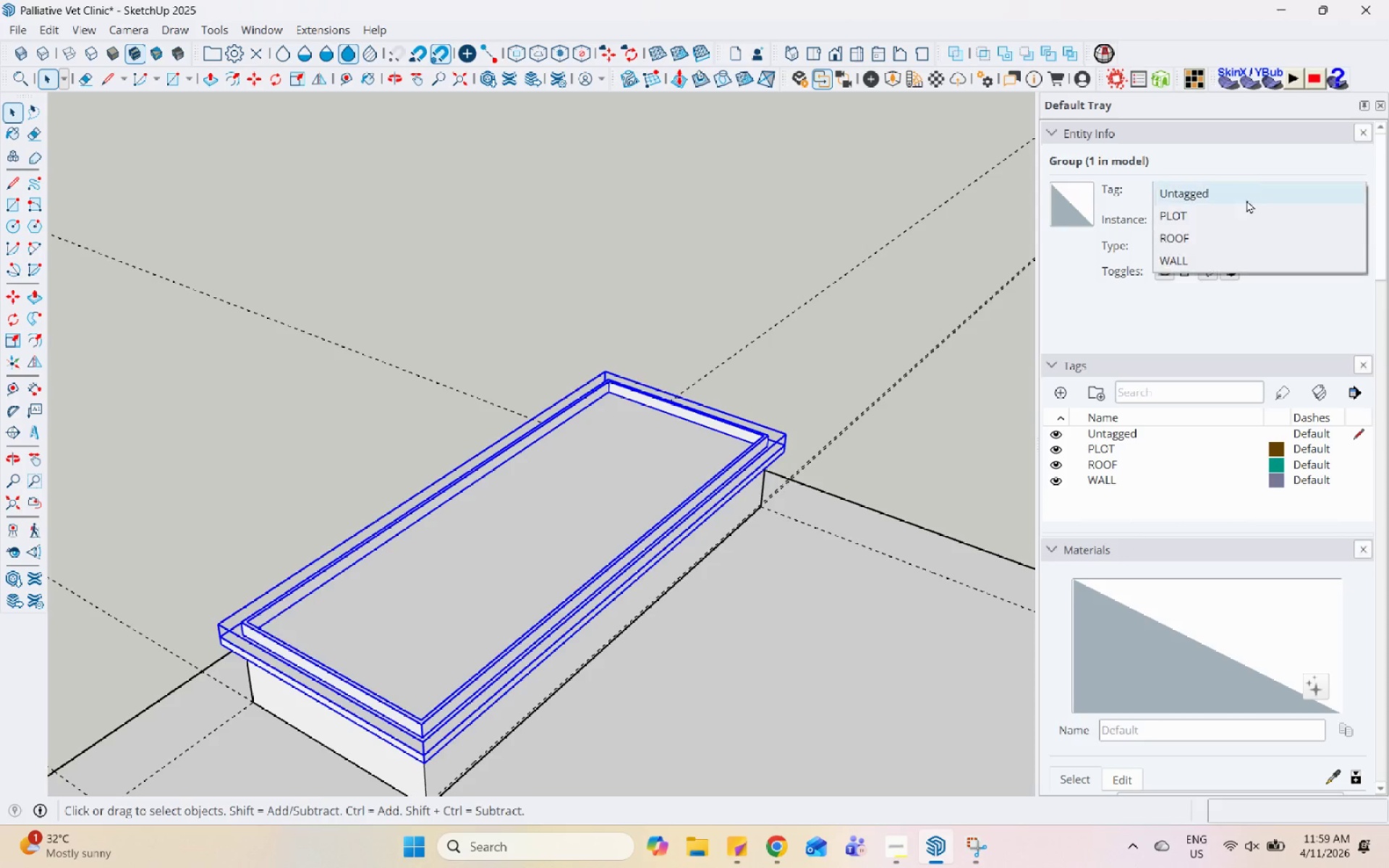 
scroll: coordinate [1137, 390], scroll_direction: up, amount: 2.0
 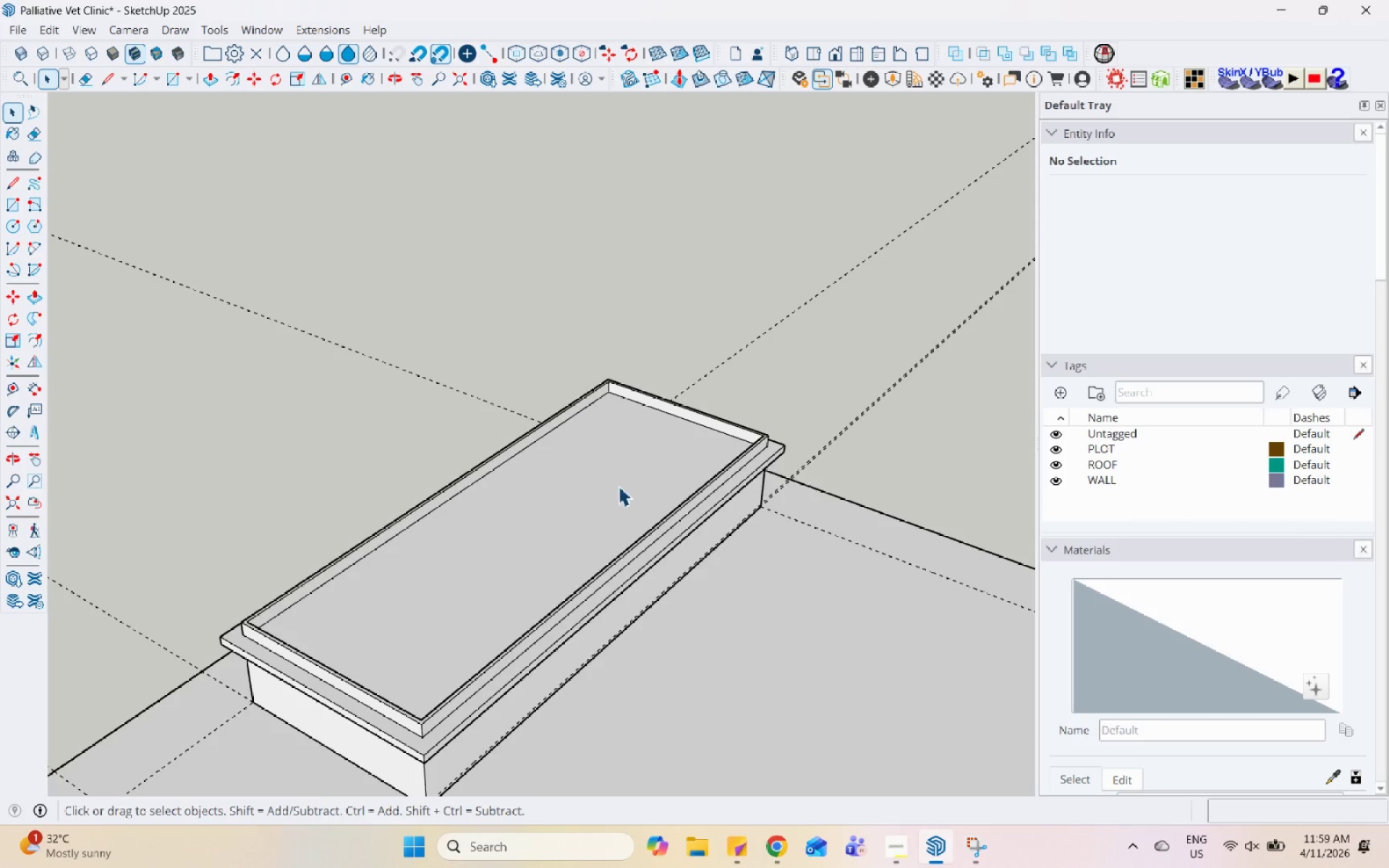 
double_click([1244, 239])
 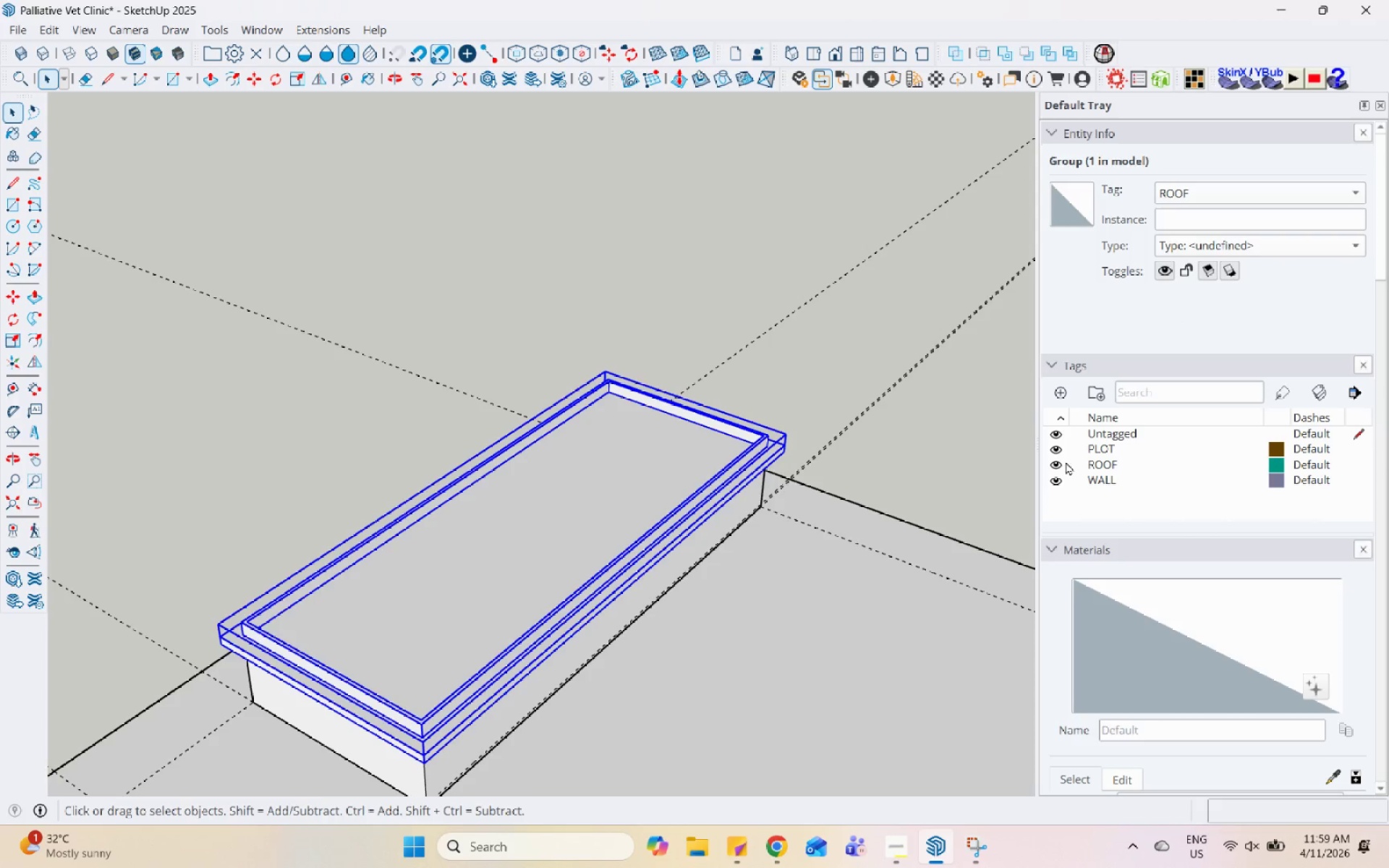 
left_click([1057, 465])
 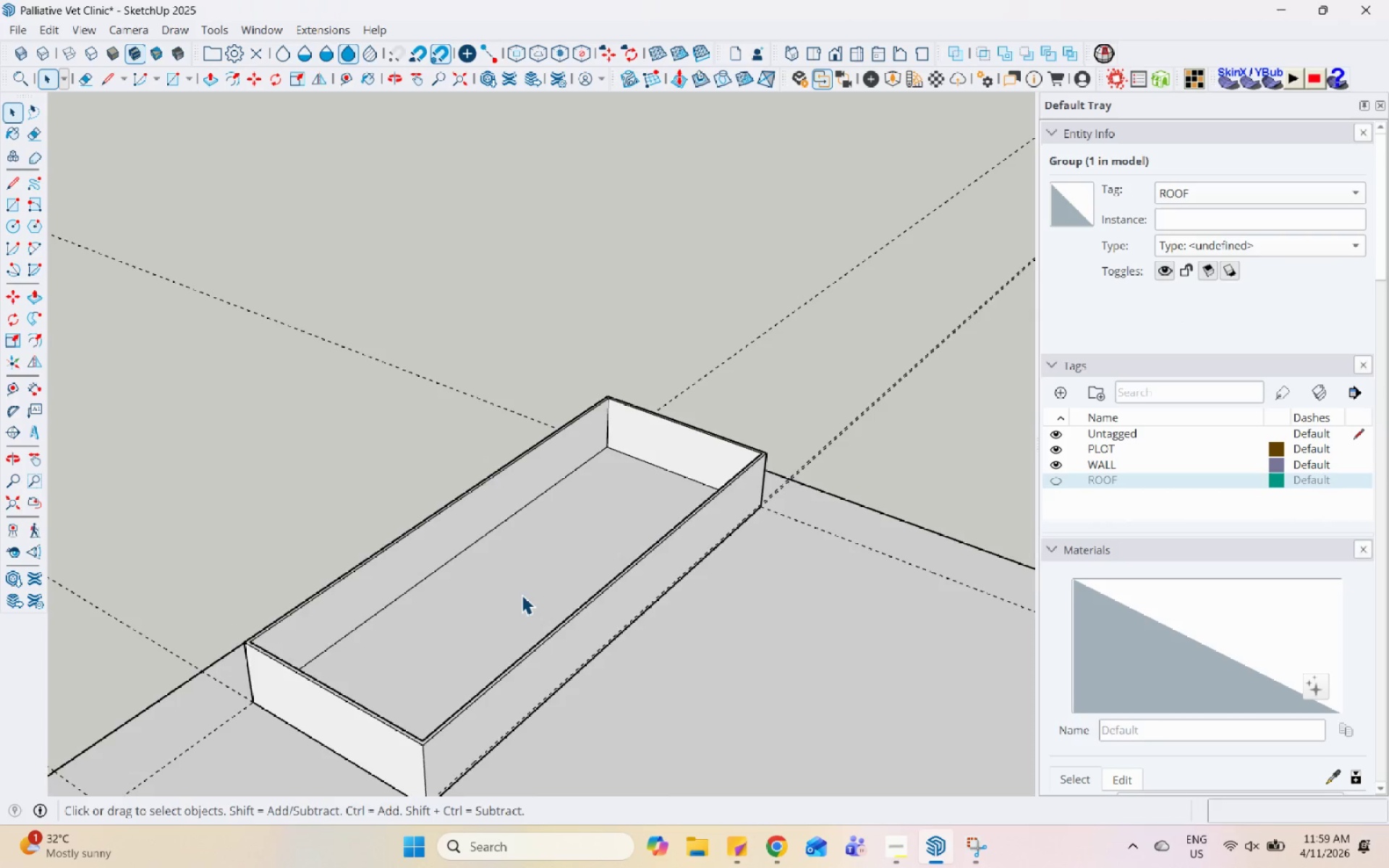 
scroll: coordinate [825, 592], scroll_direction: up, amount: 2.0
 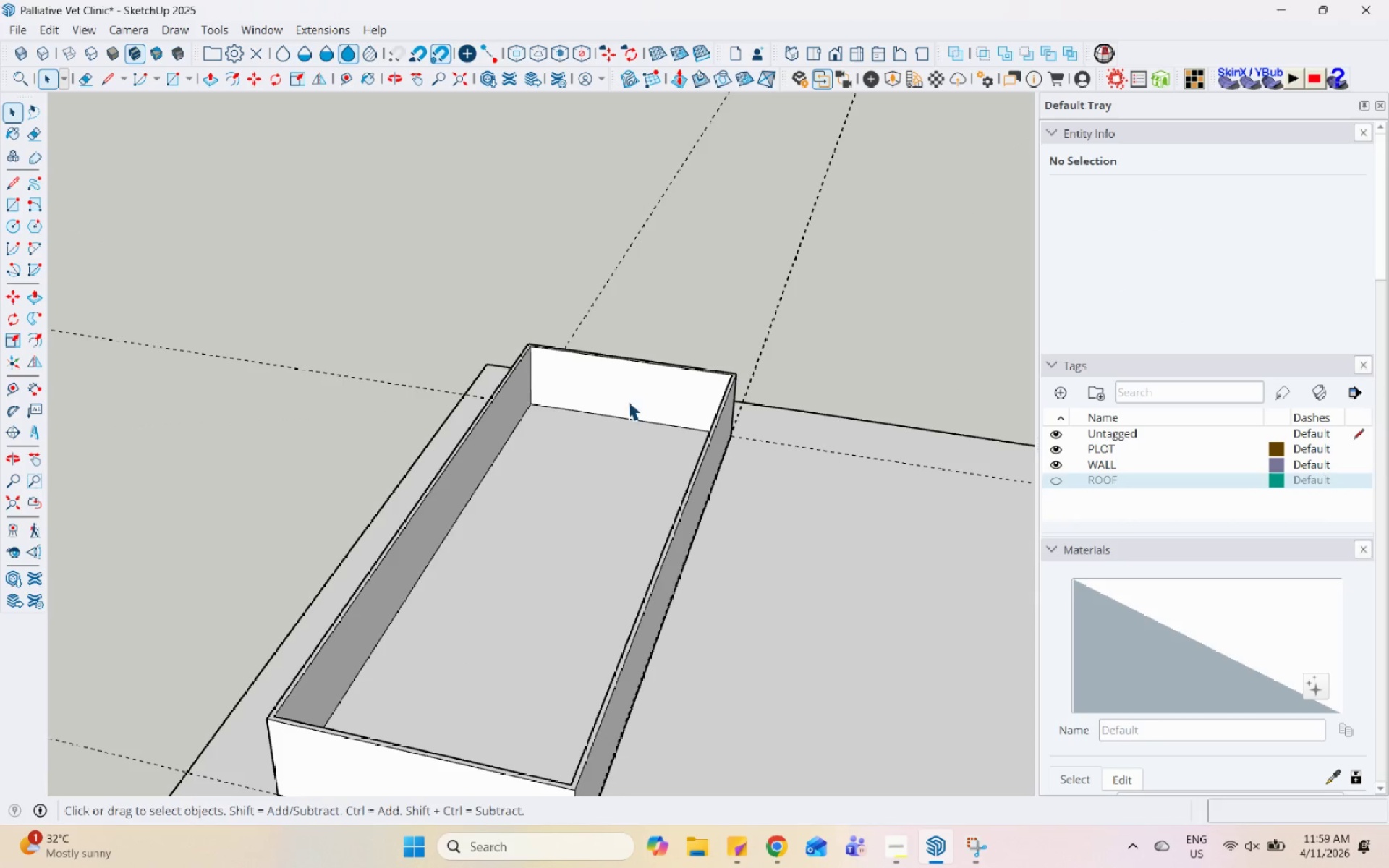 
double_click([659, 380])
 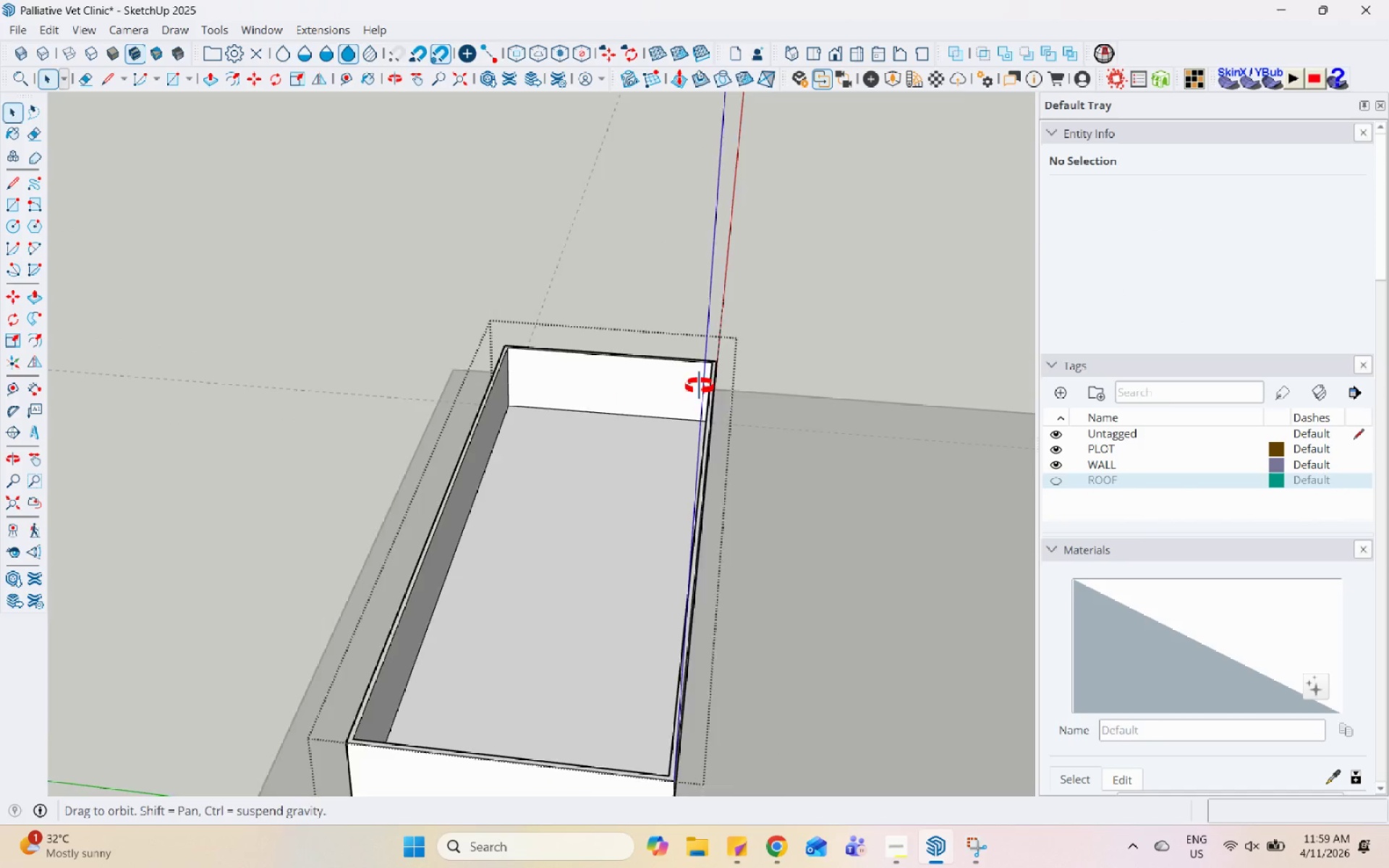 
left_click([489, 363])
 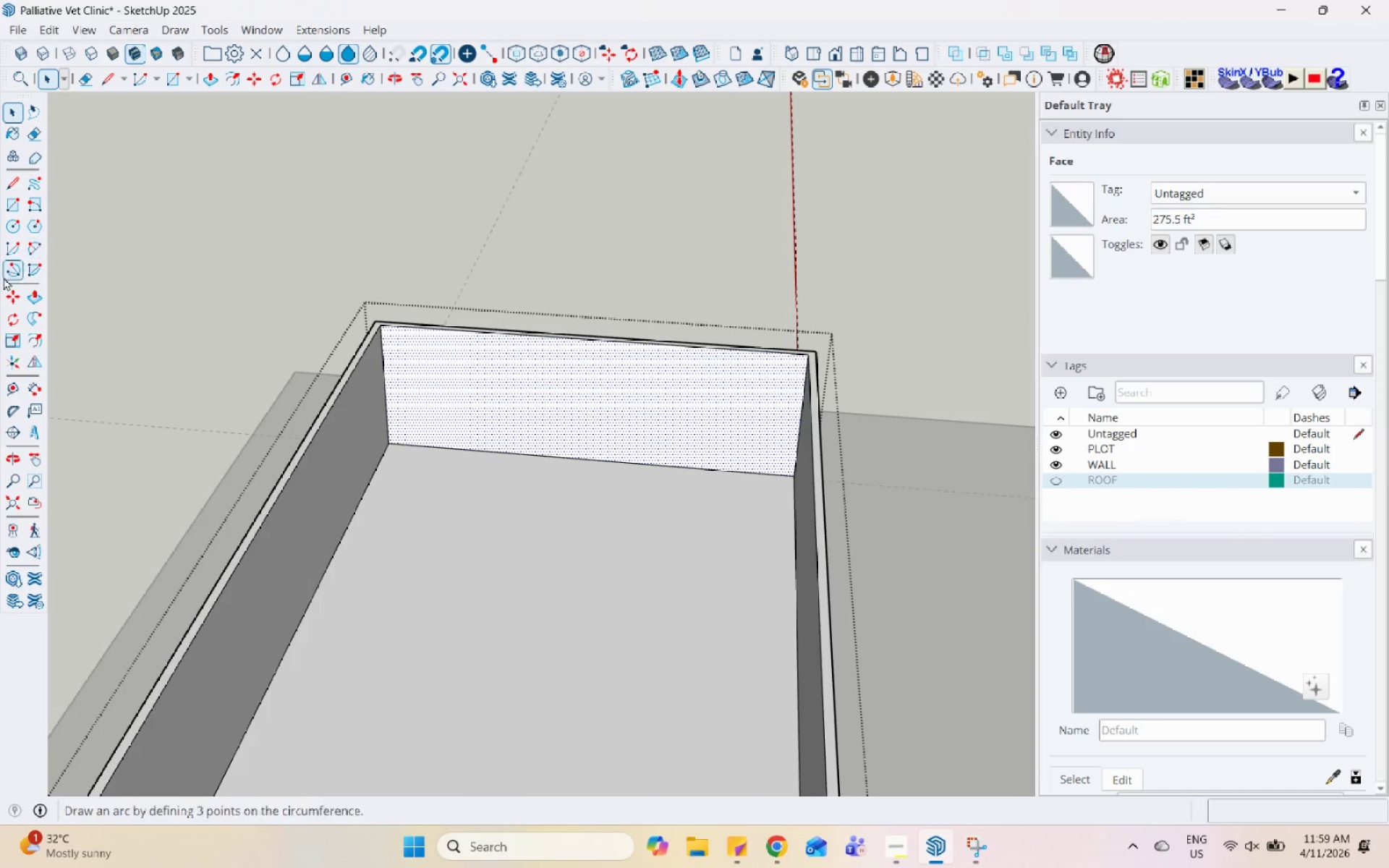 
scroll: coordinate [489, 363], scroll_direction: up, amount: 7.0
 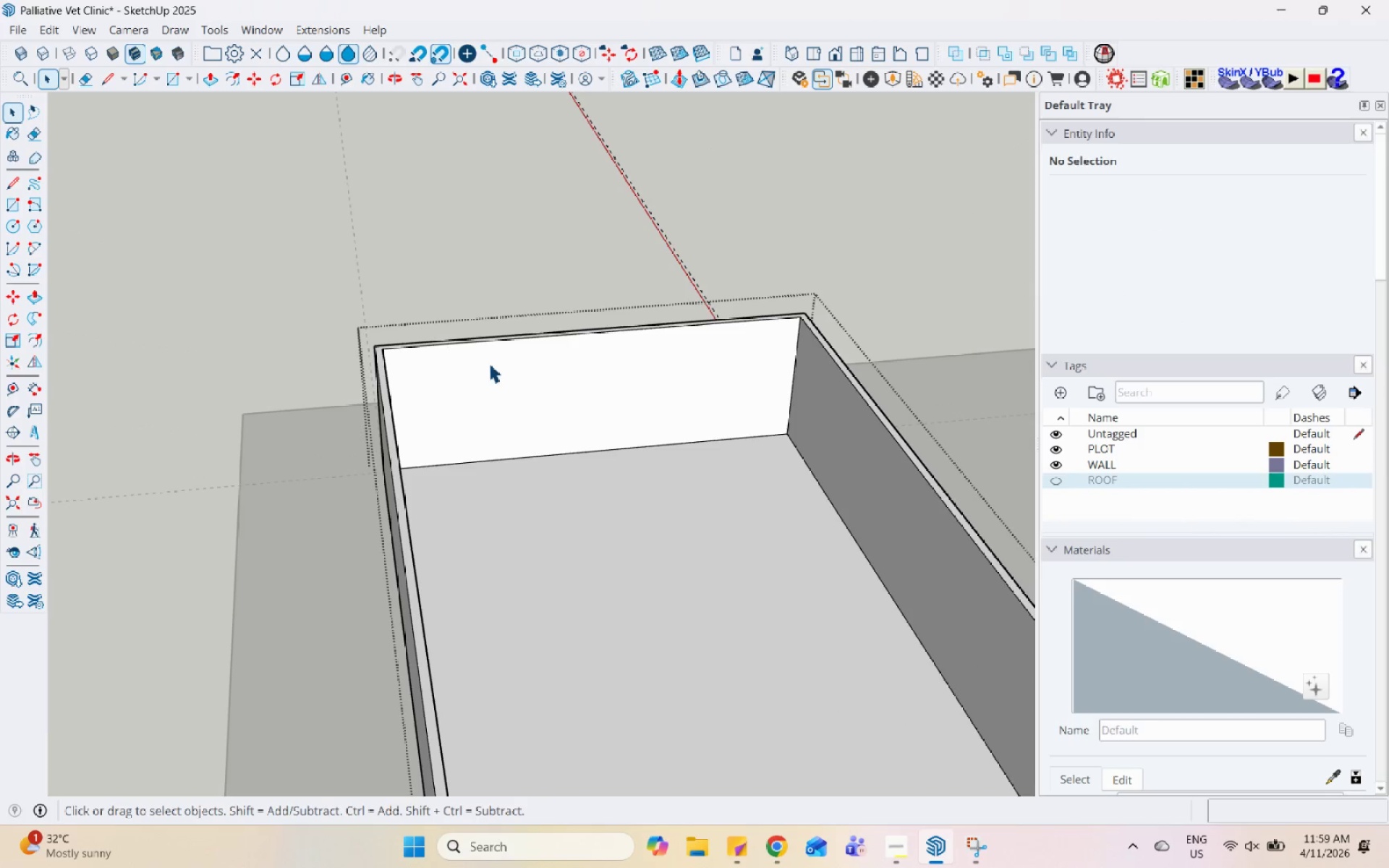 
left_click([15, 379])
 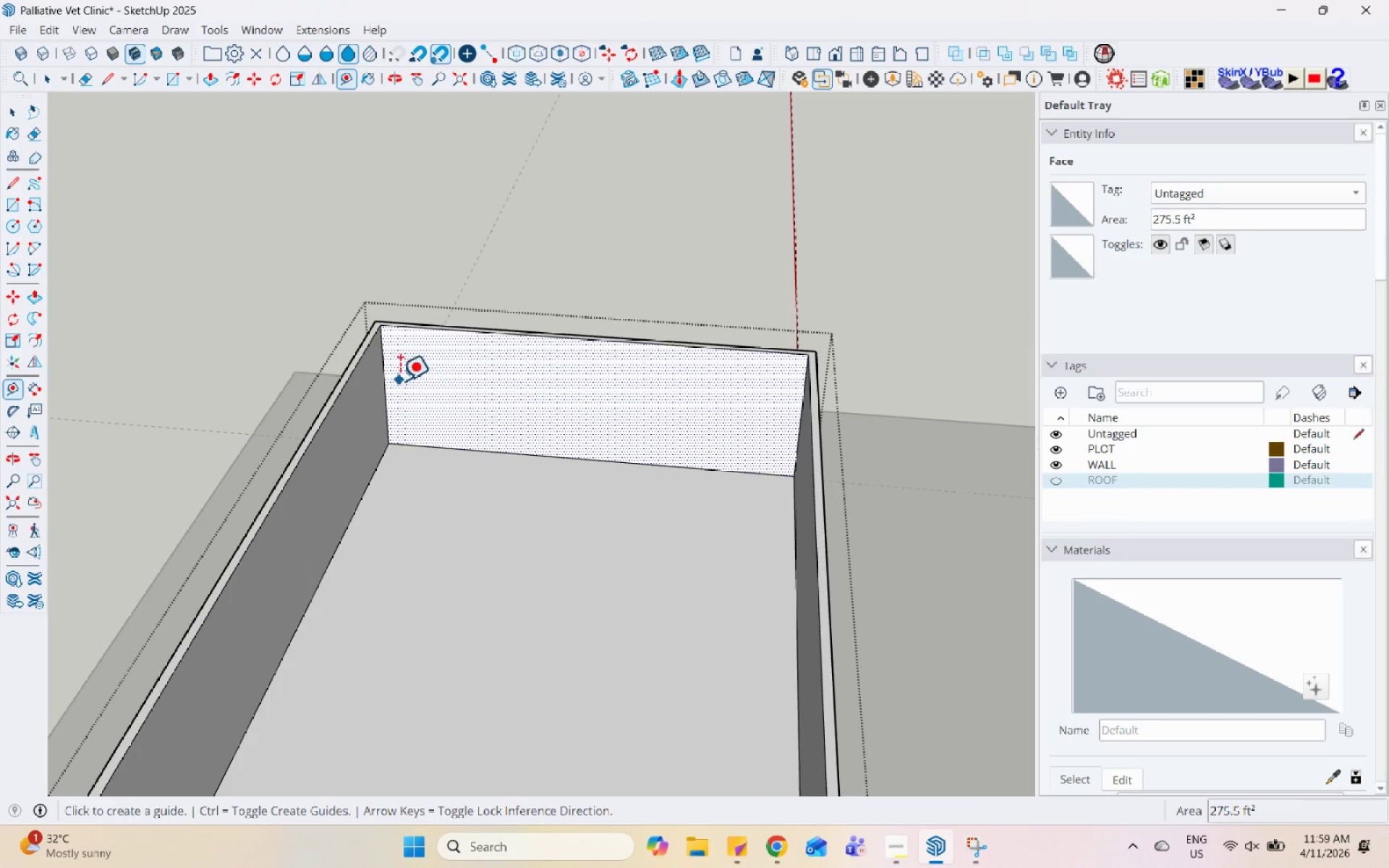 
left_click([387, 372])
 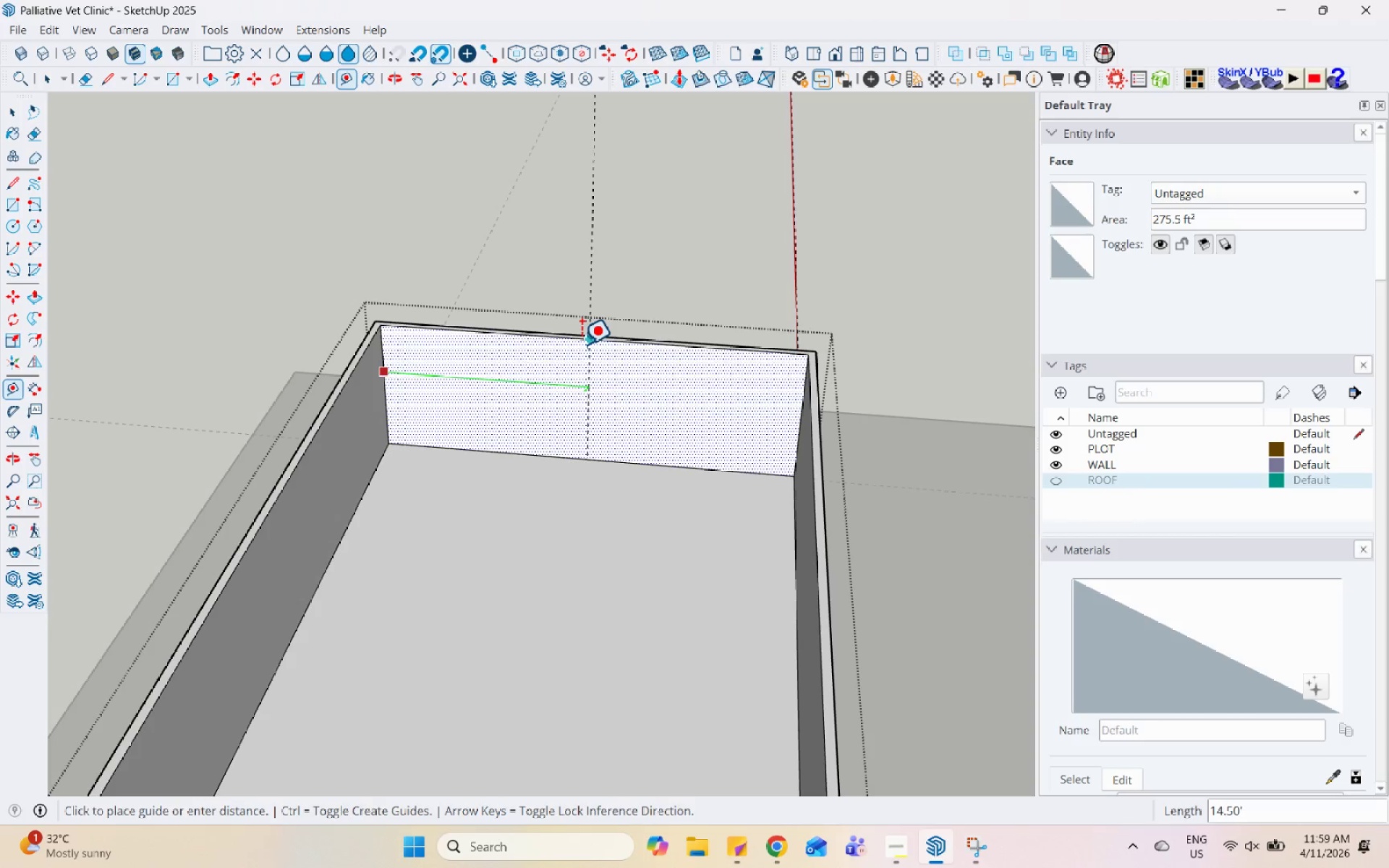 
left_click([582, 344])
 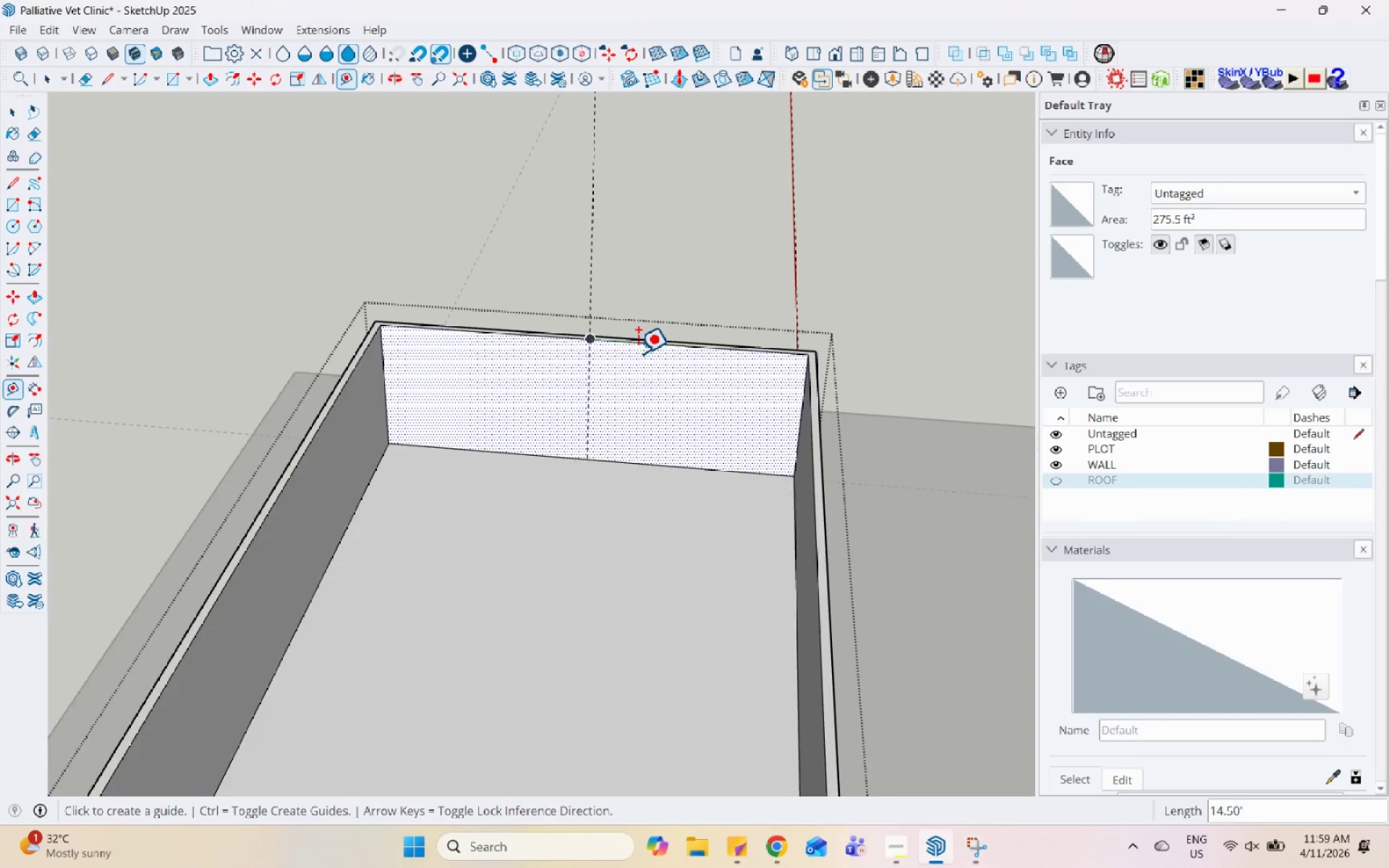 
scroll: coordinate [638, 355], scroll_direction: up, amount: 4.0
 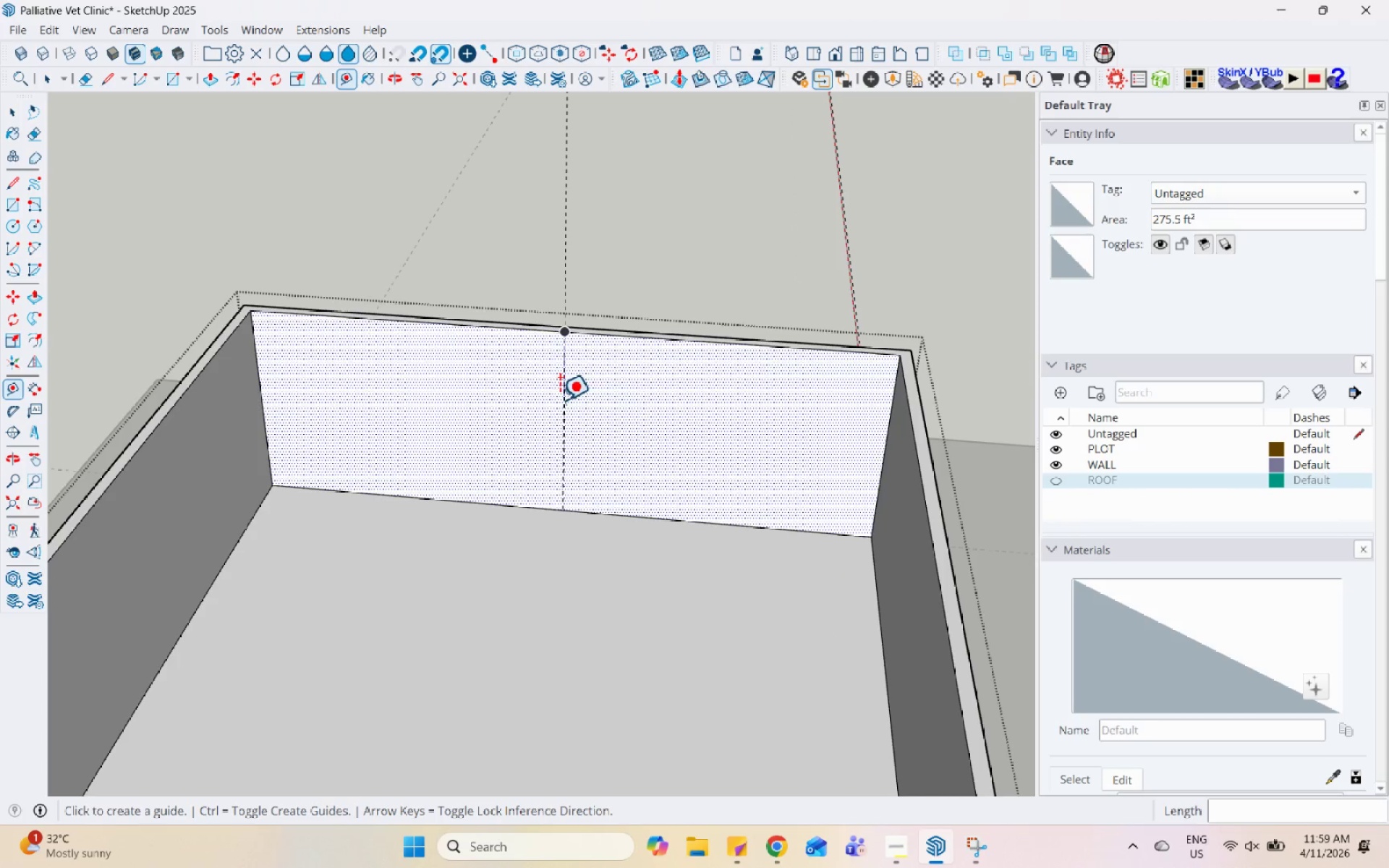 
left_click([561, 401])
 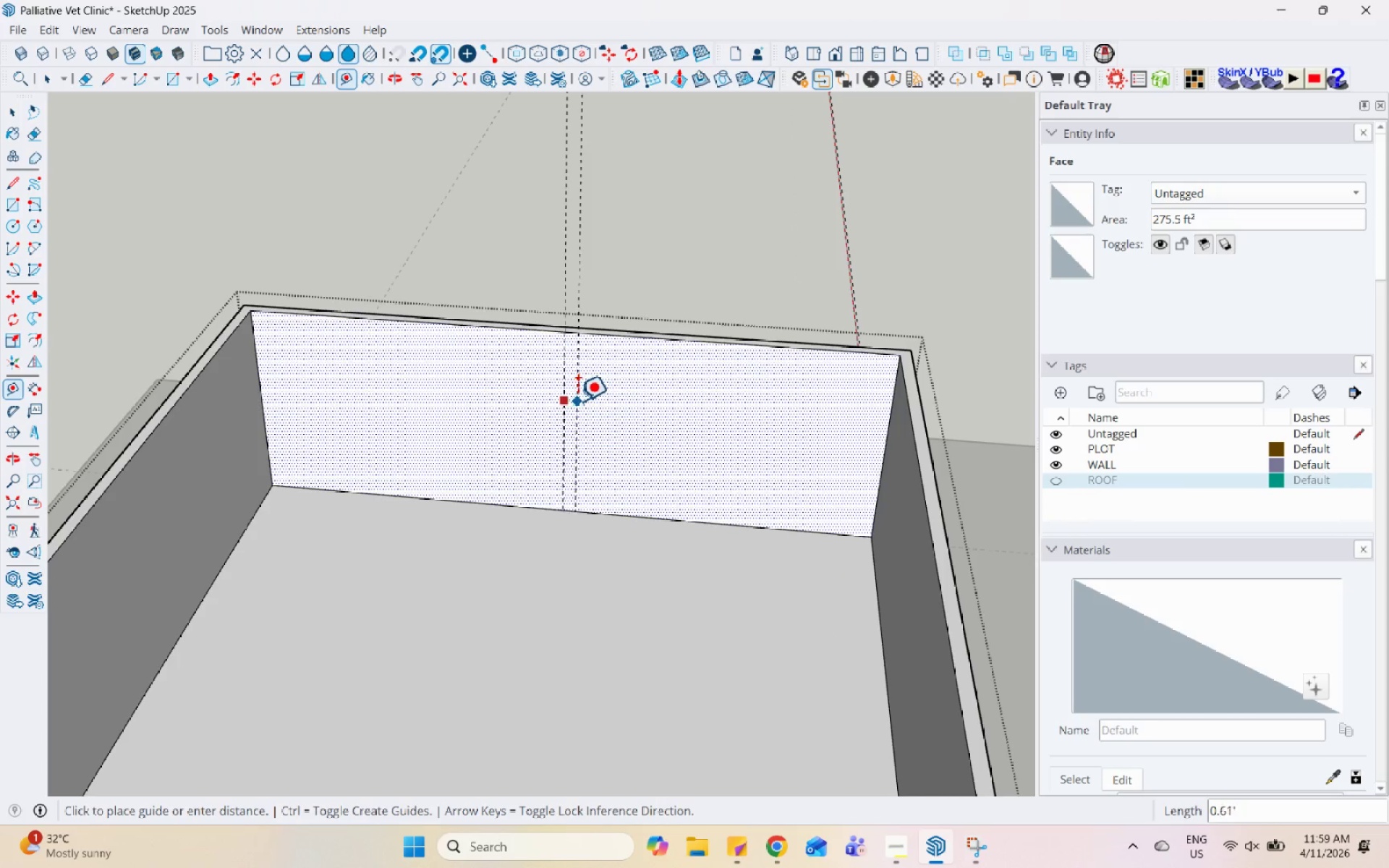 
scroll: coordinate [577, 380], scroll_direction: up, amount: 6.0
 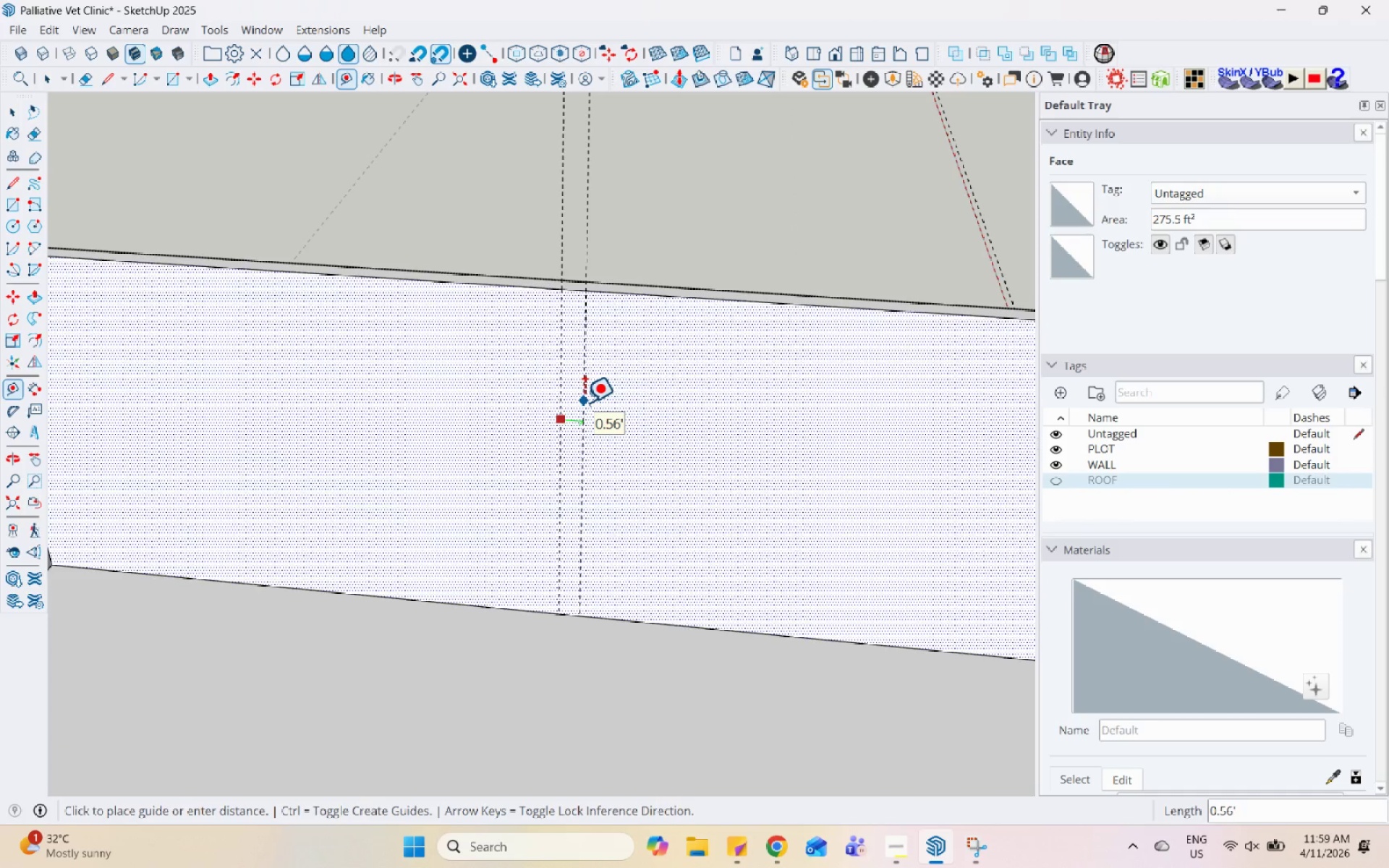 
wait(5.64)
 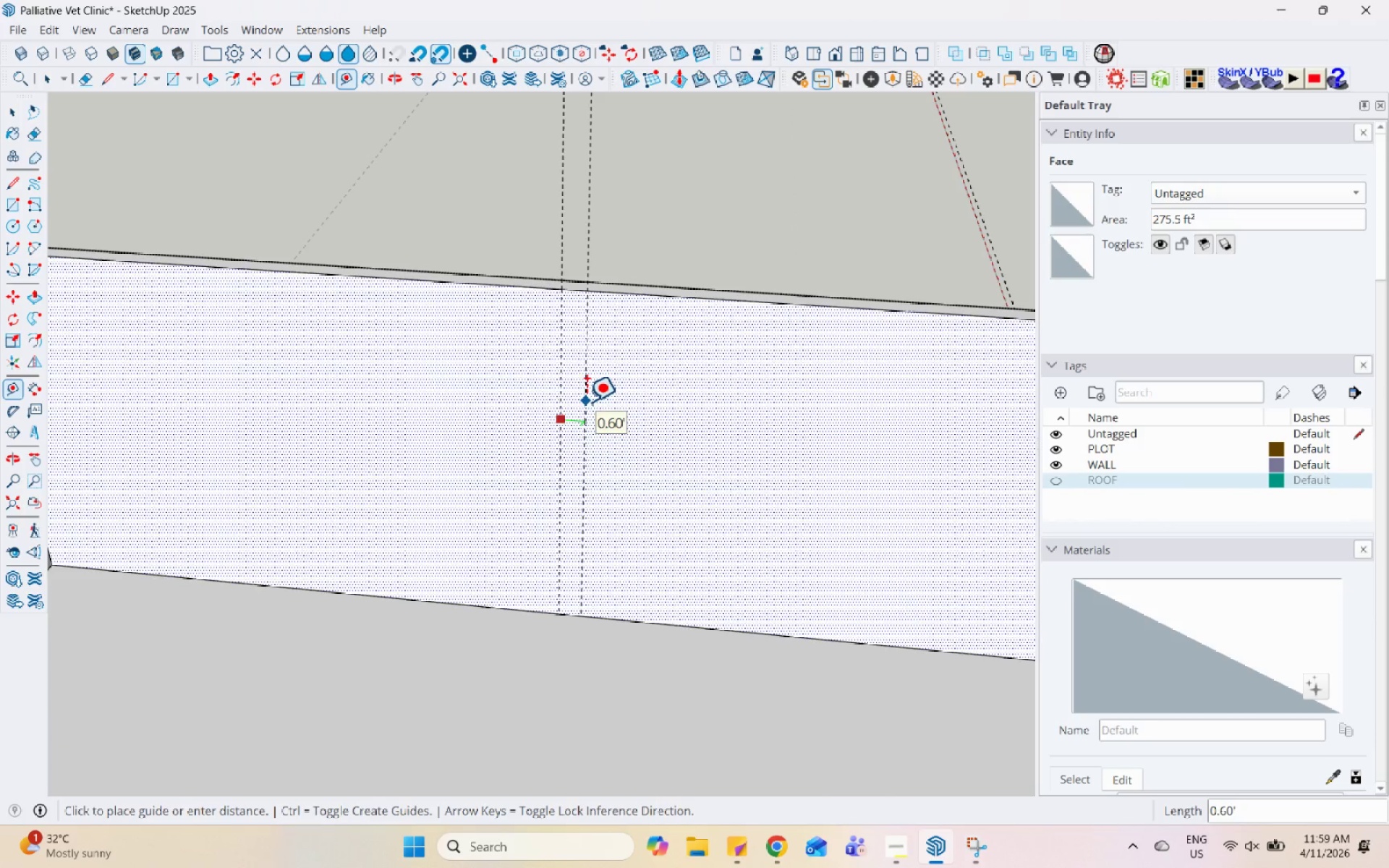 
key(Numpad0)
 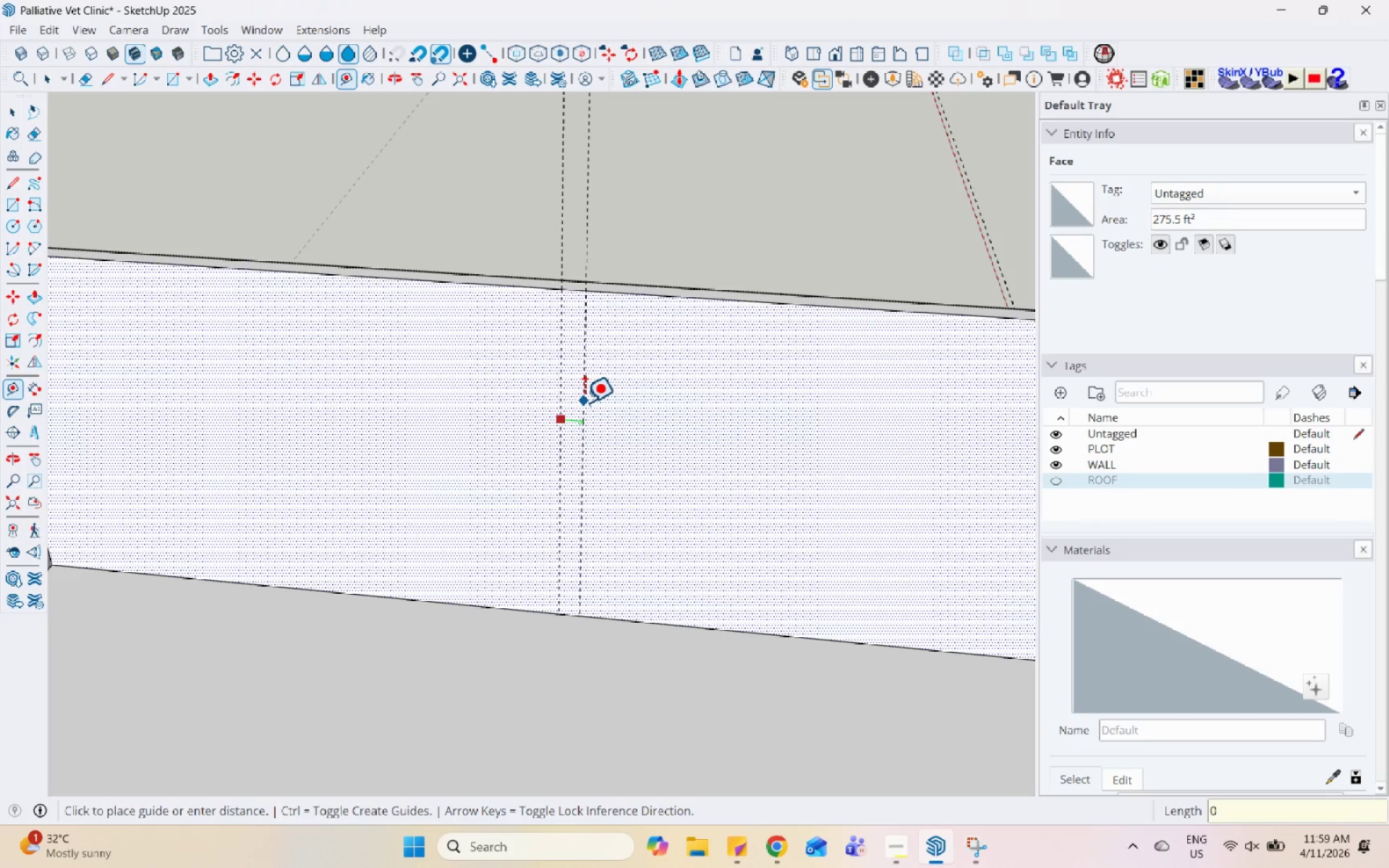 
key(NumpadDecimal)
 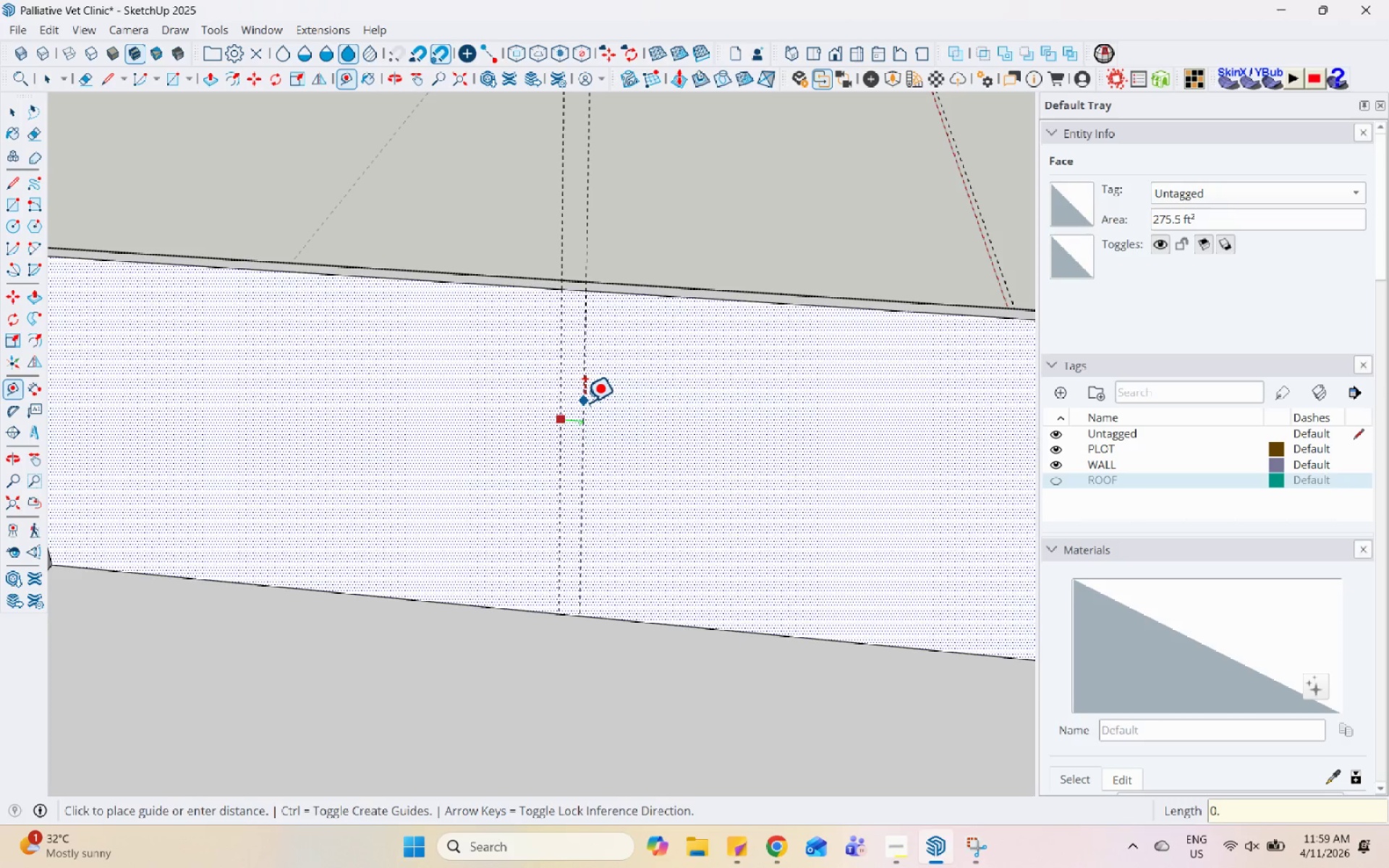 
key(Numpad4)
 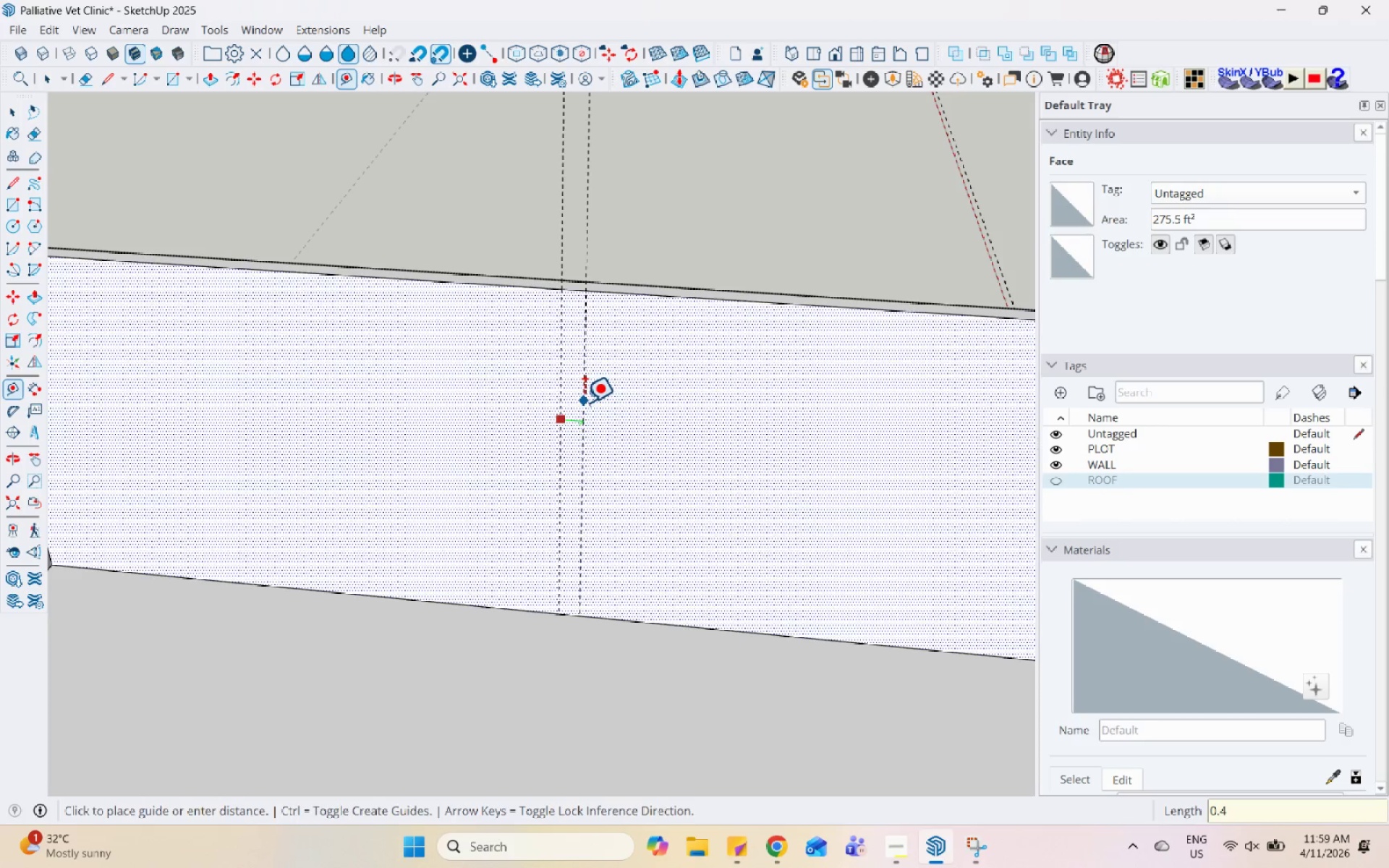 
key(Enter)
 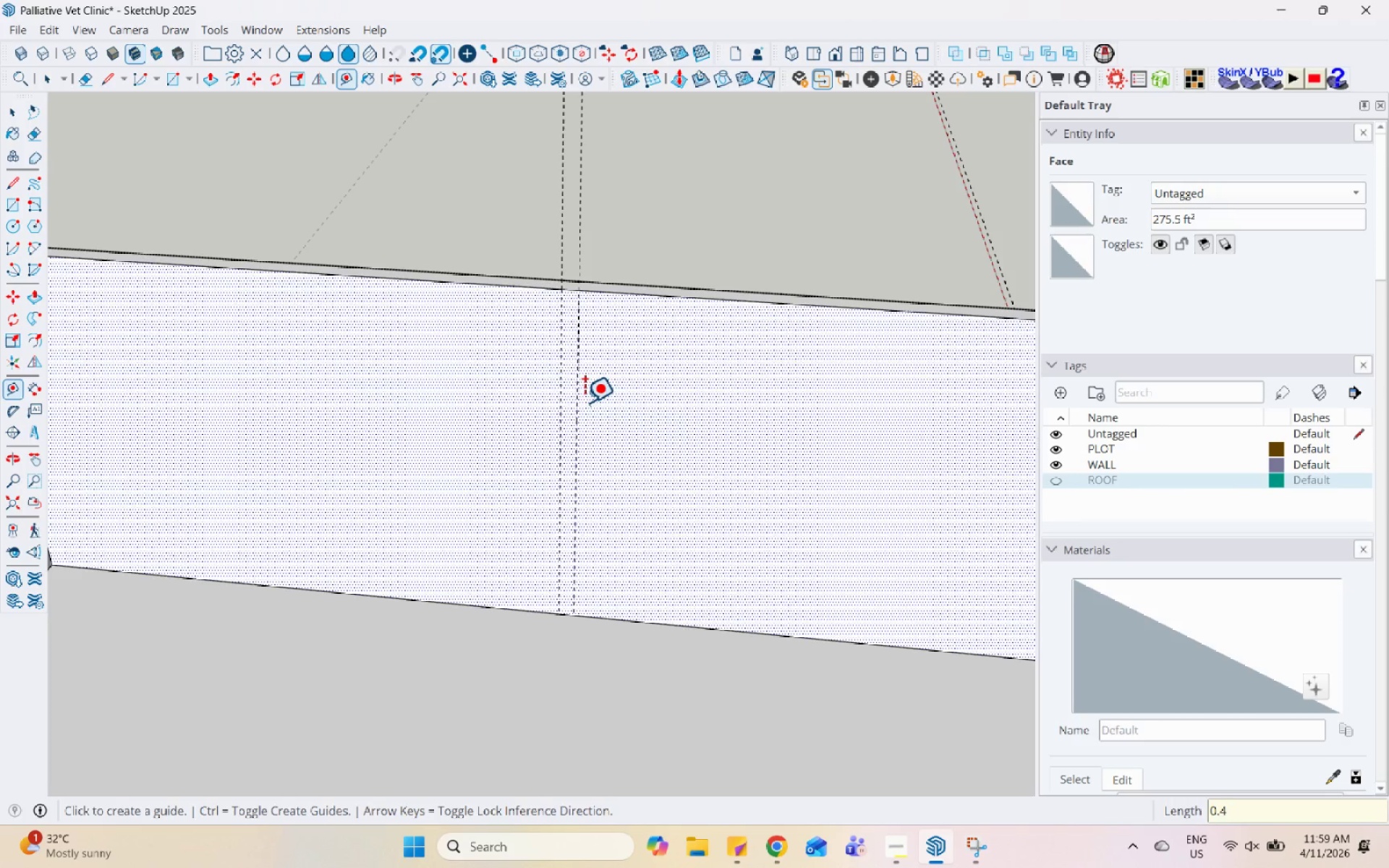 
key(Space)
 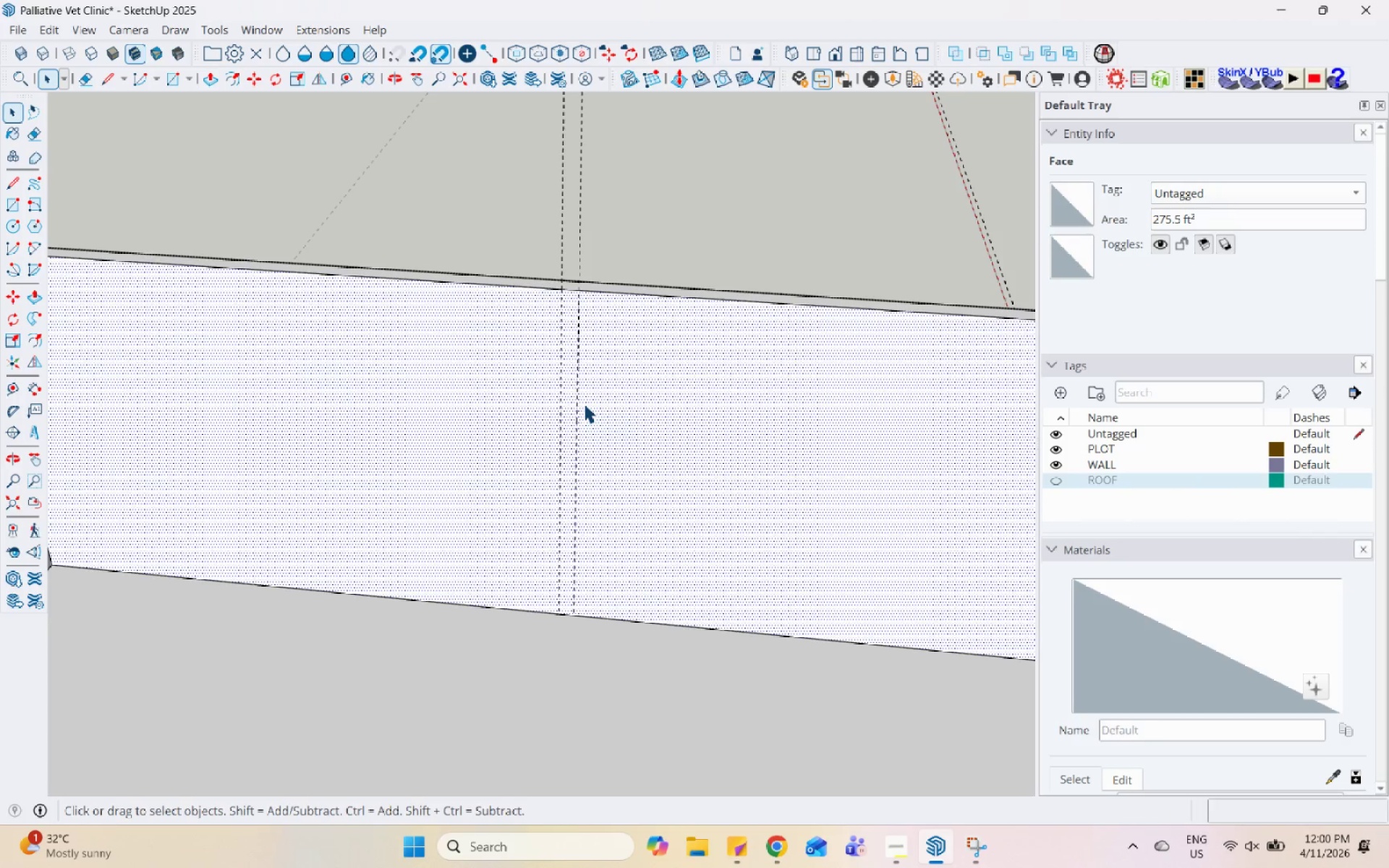 
key(L)
 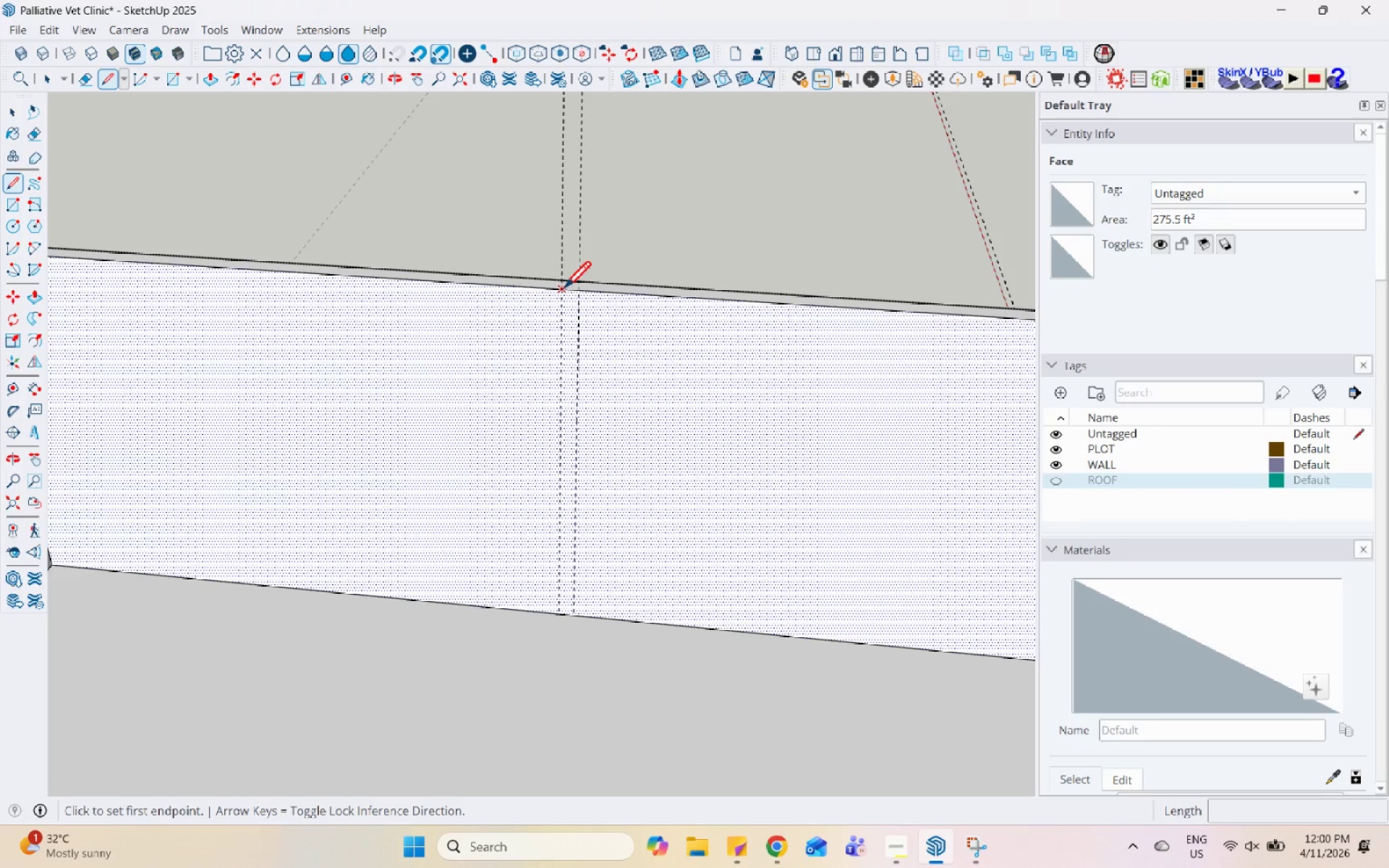 
left_click([562, 293])
 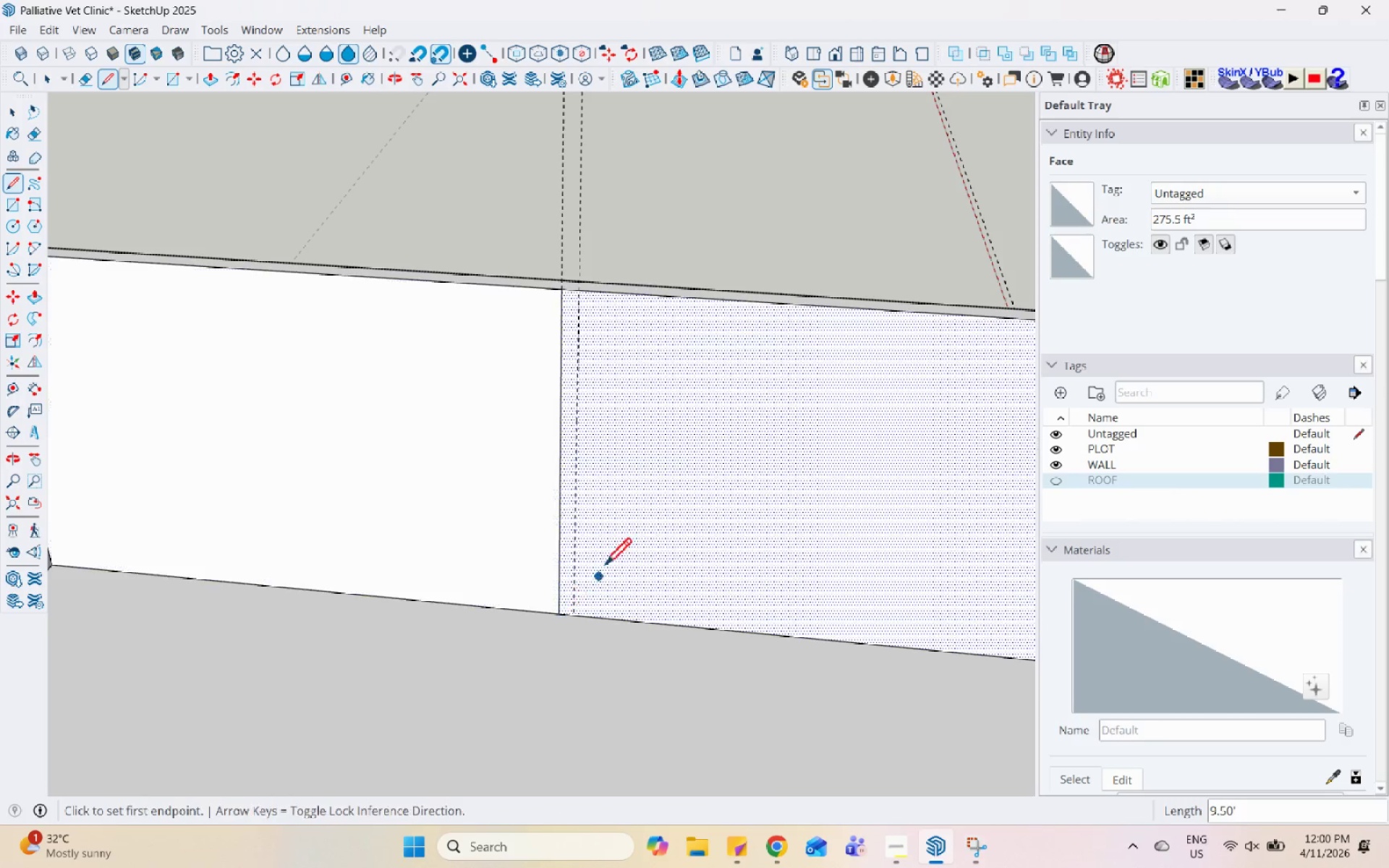 
key(Escape)
 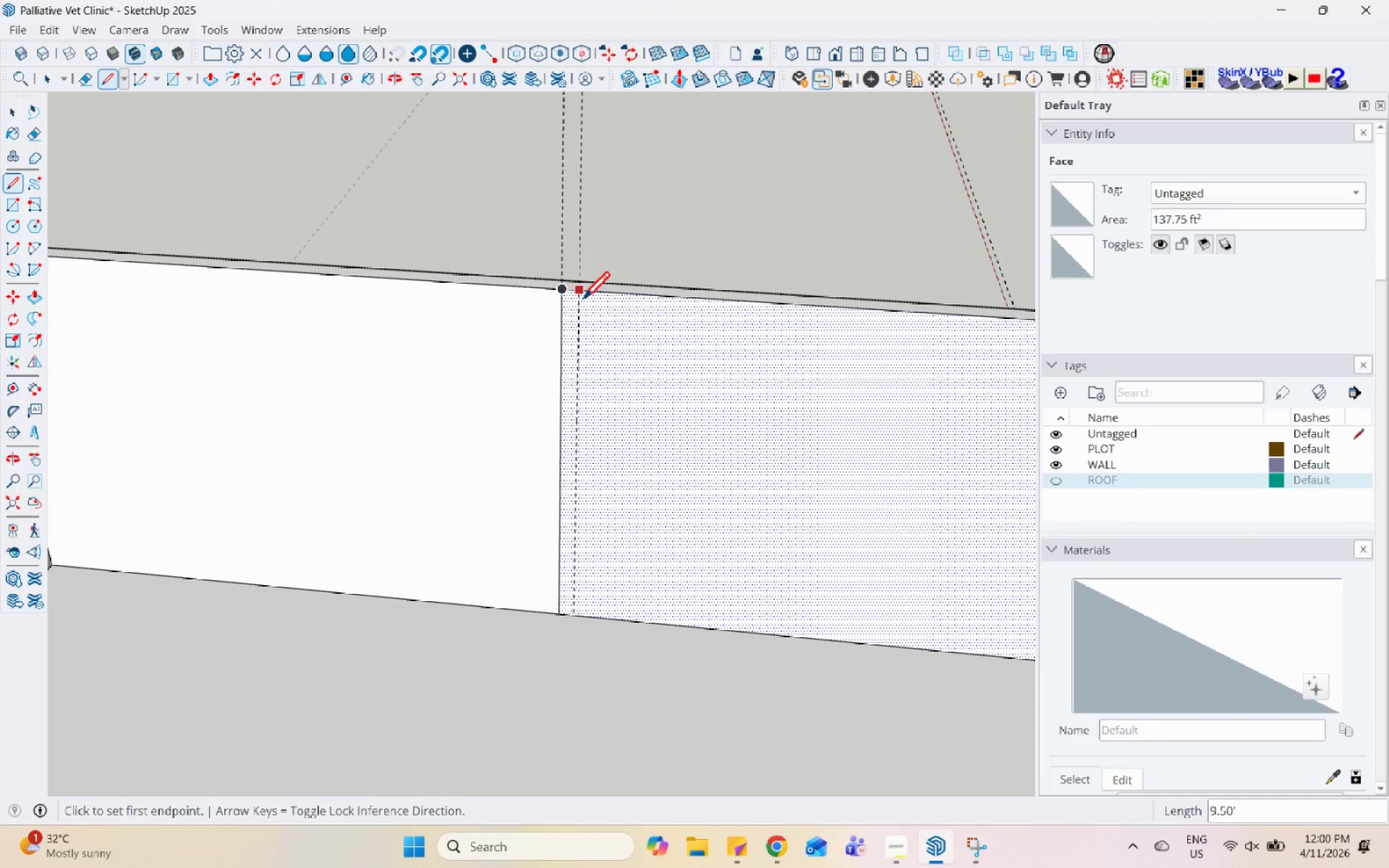 
left_click([582, 299])
 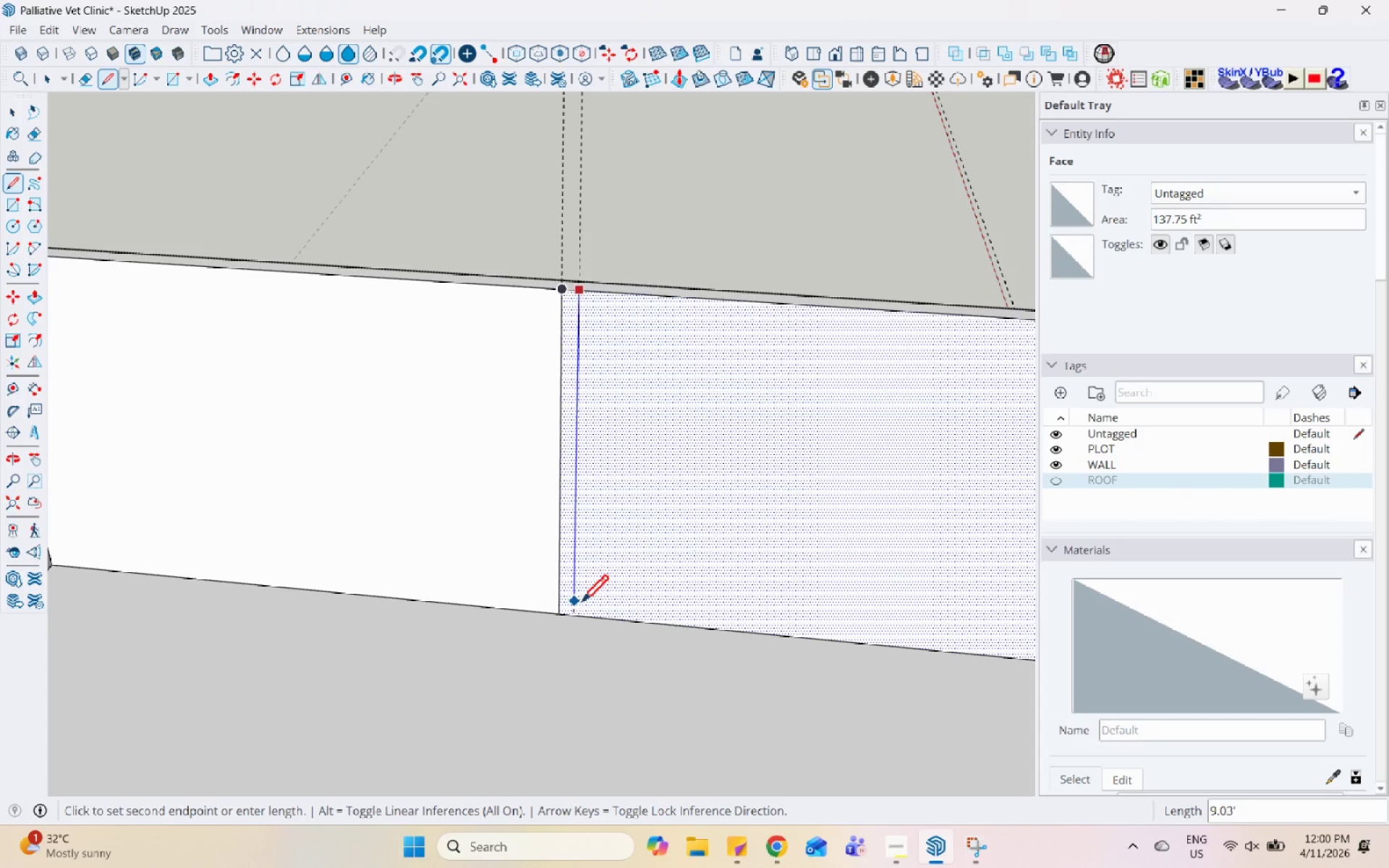 
left_click([579, 621])
 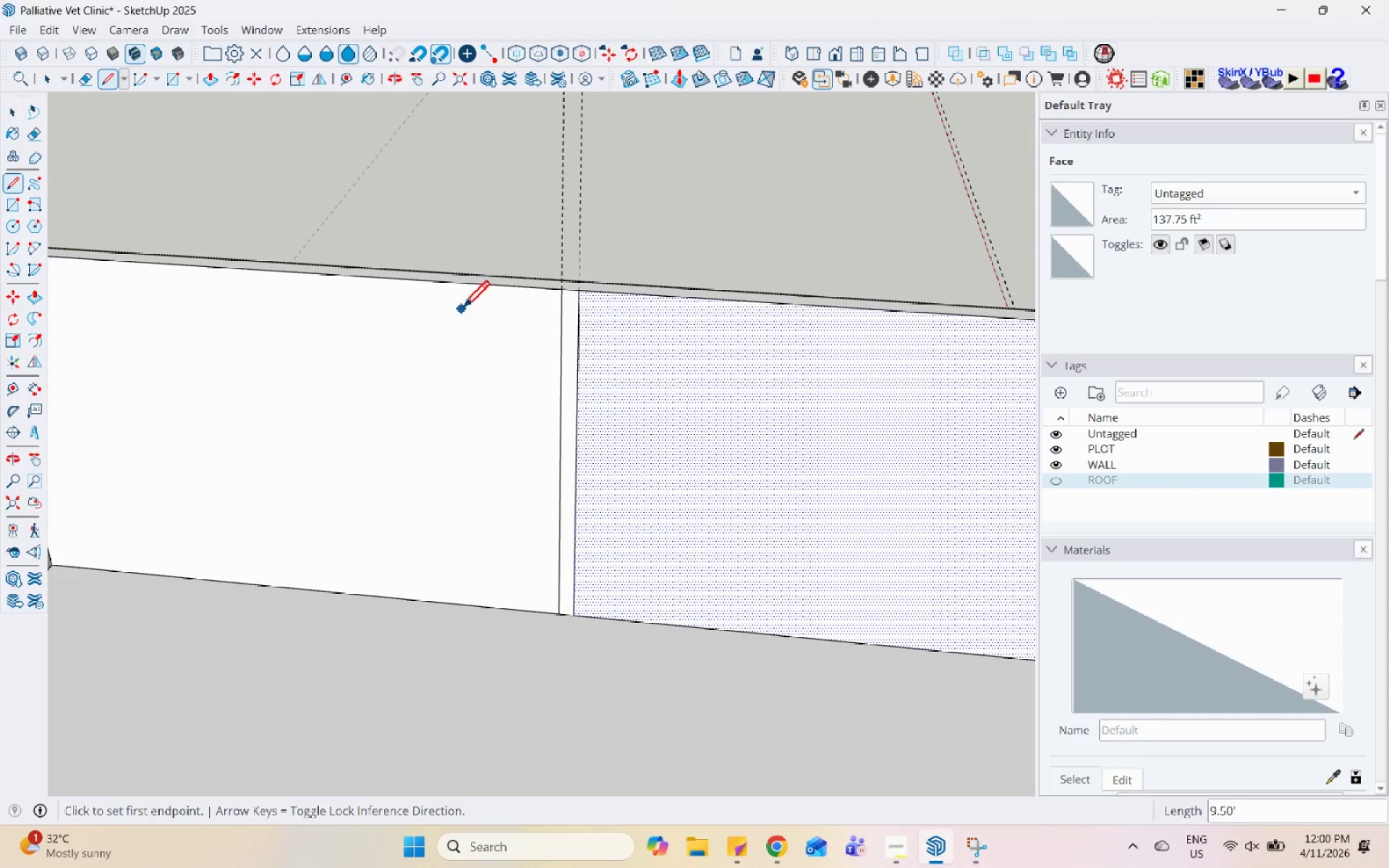 
scroll: coordinate [403, 296], scroll_direction: down, amount: 12.0
 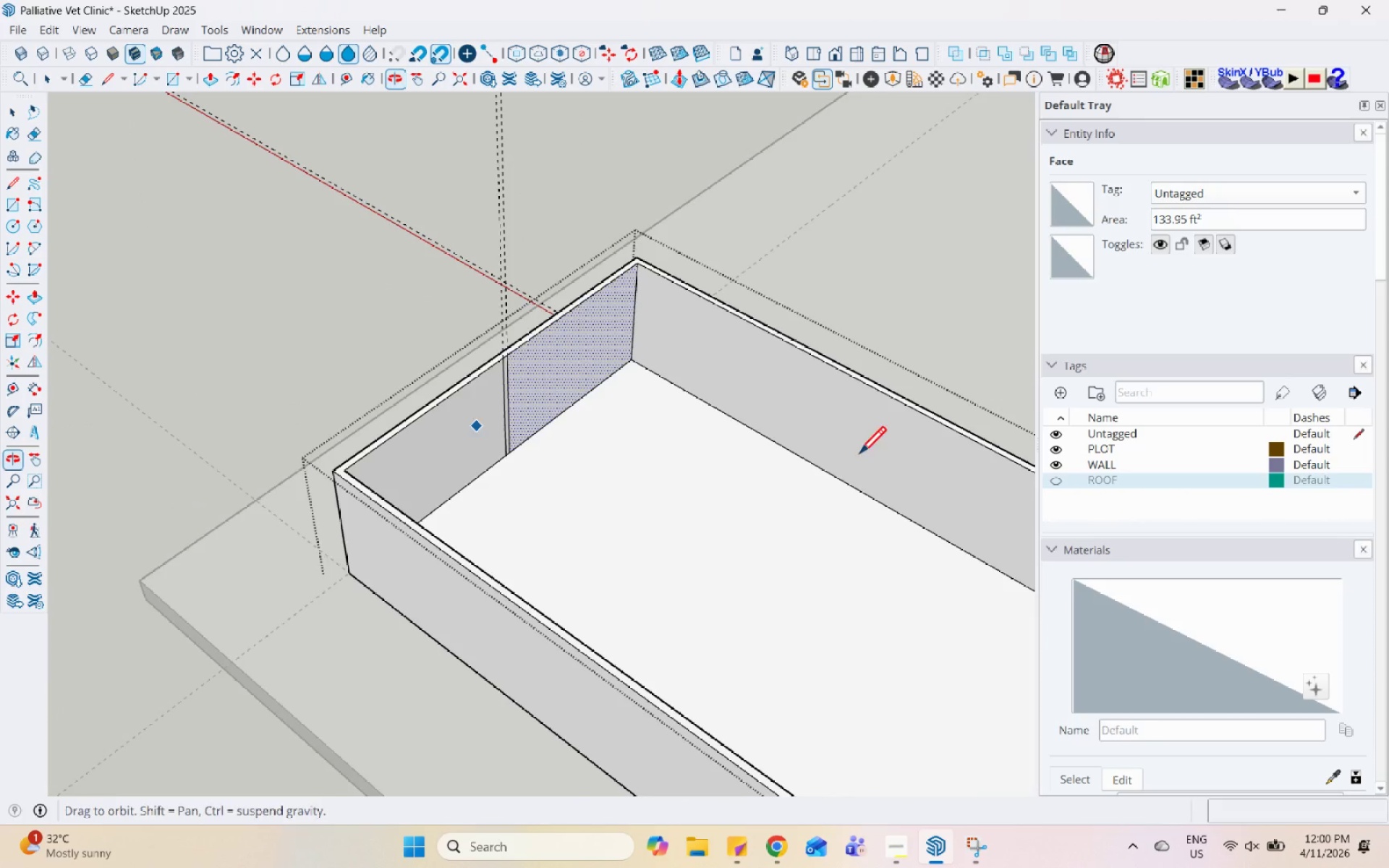 
key(Space)
 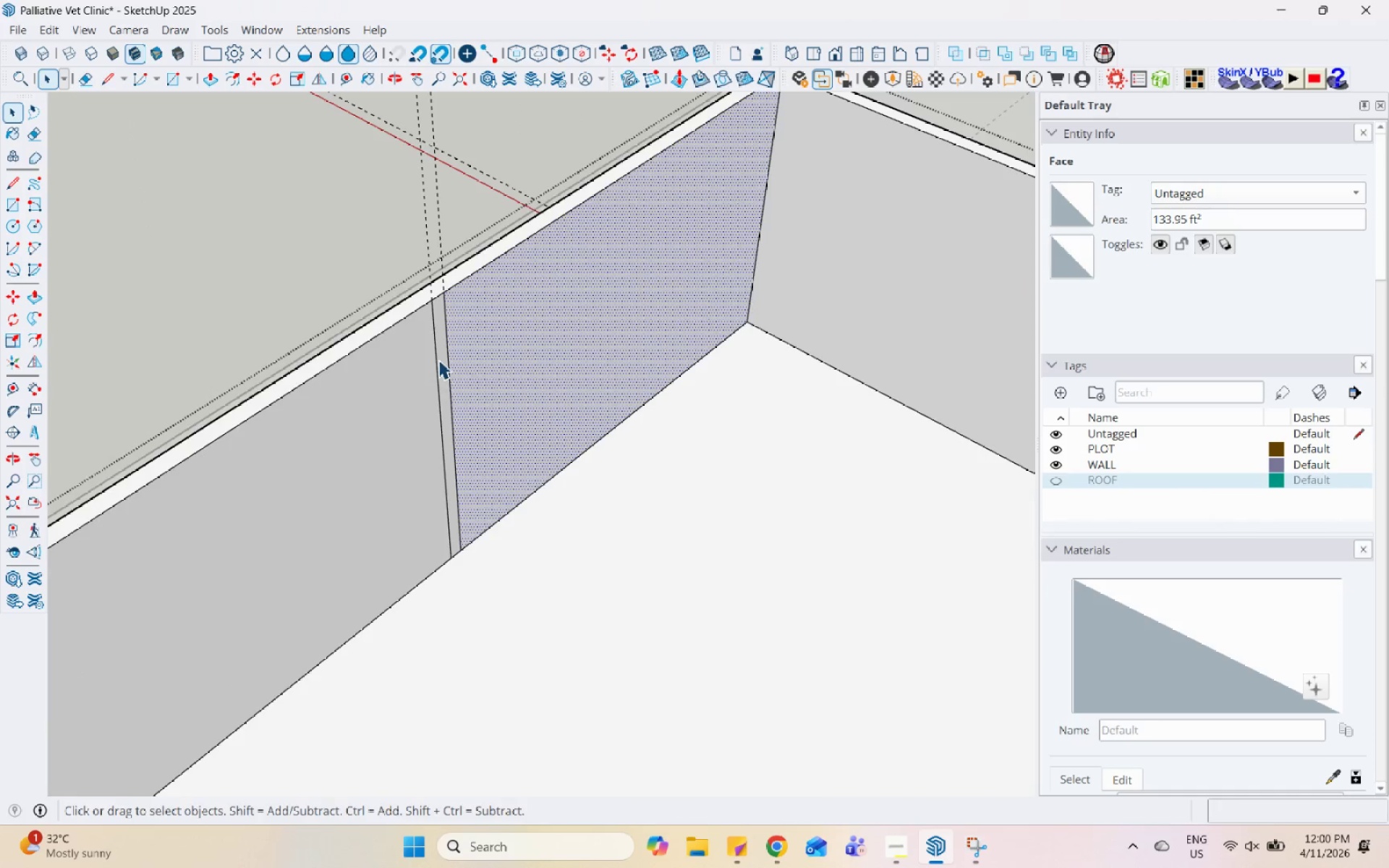 
left_click([440, 339])
 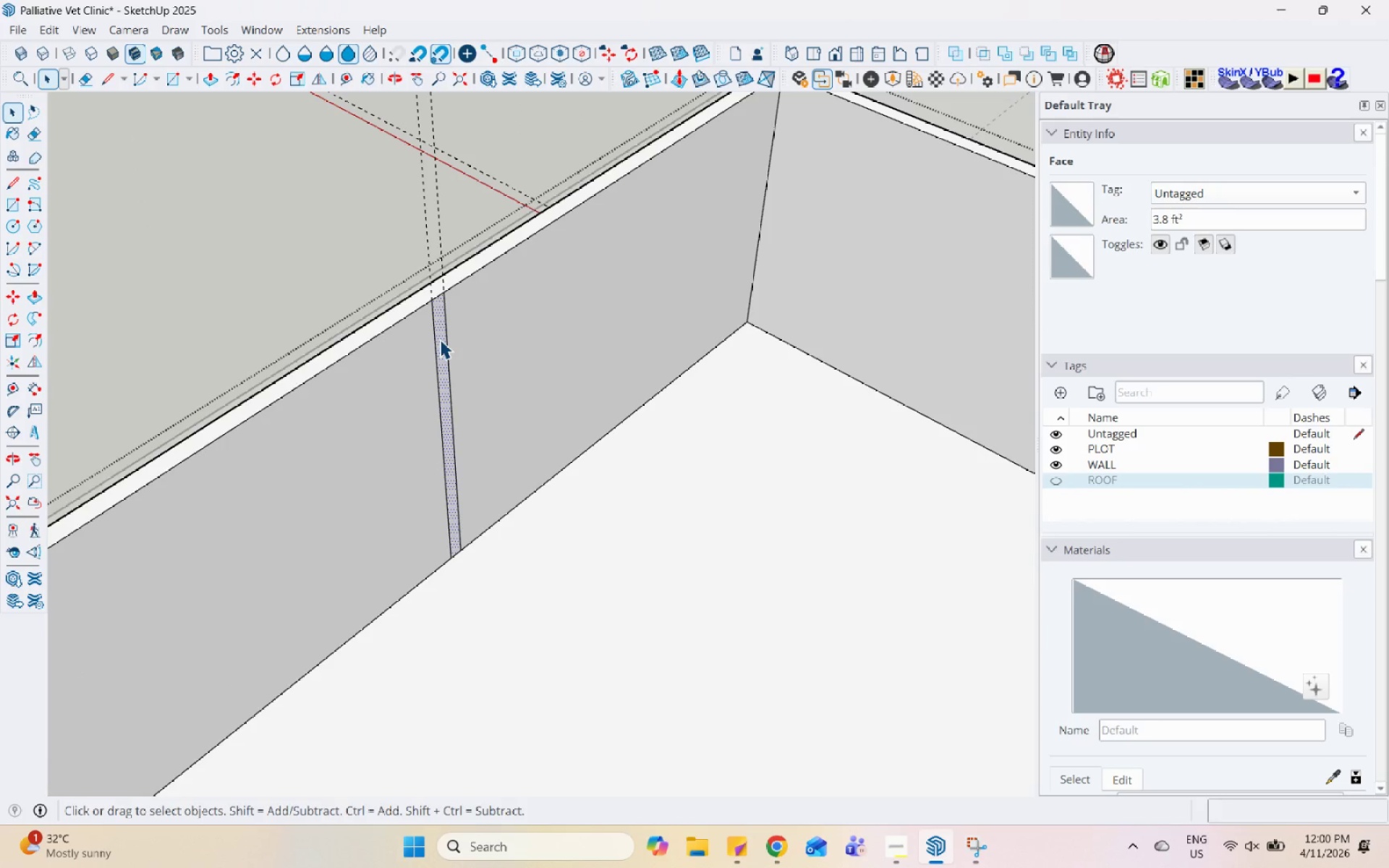 
scroll: coordinate [446, 377], scroll_direction: up, amount: 9.0
 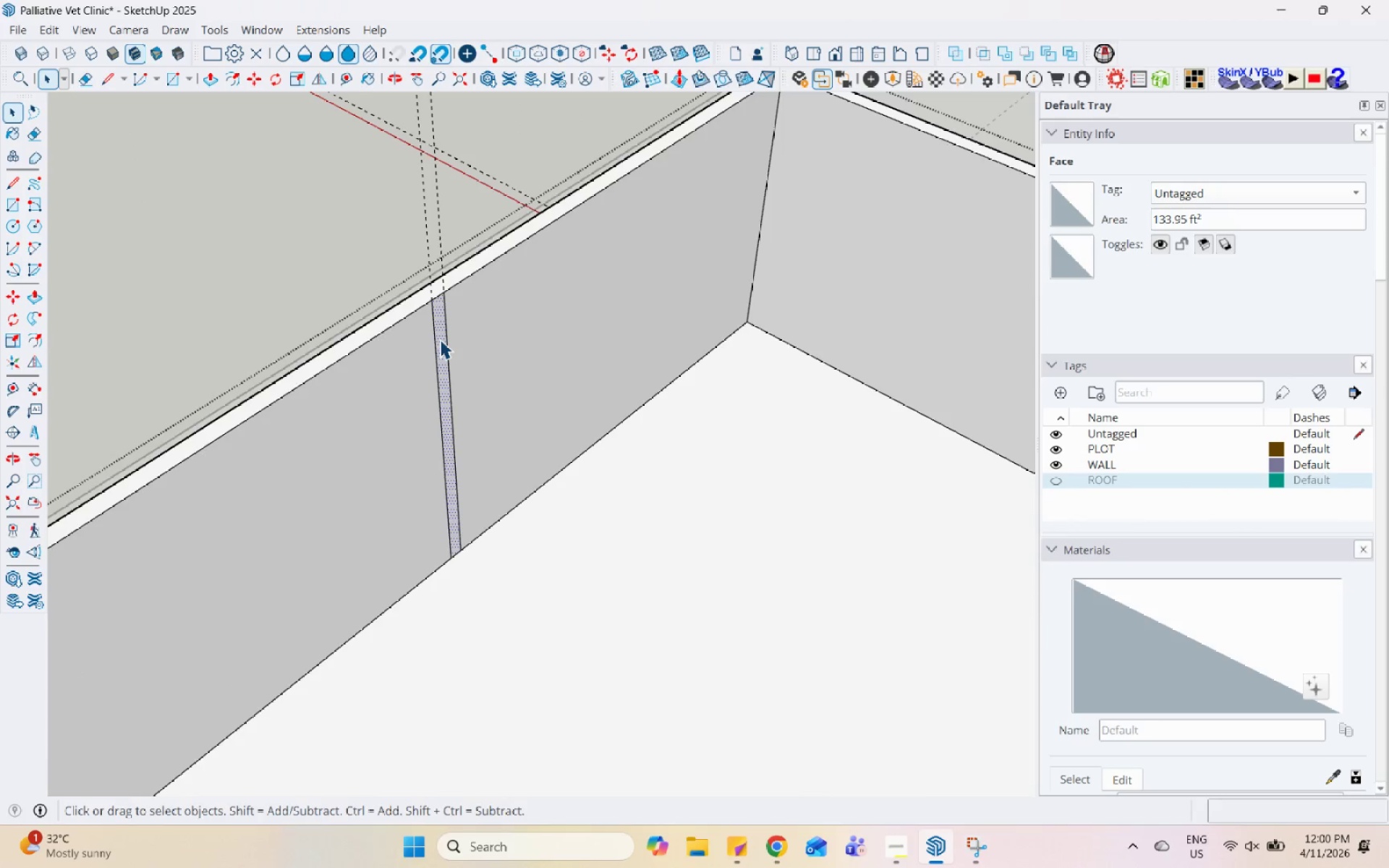 
key(P)
 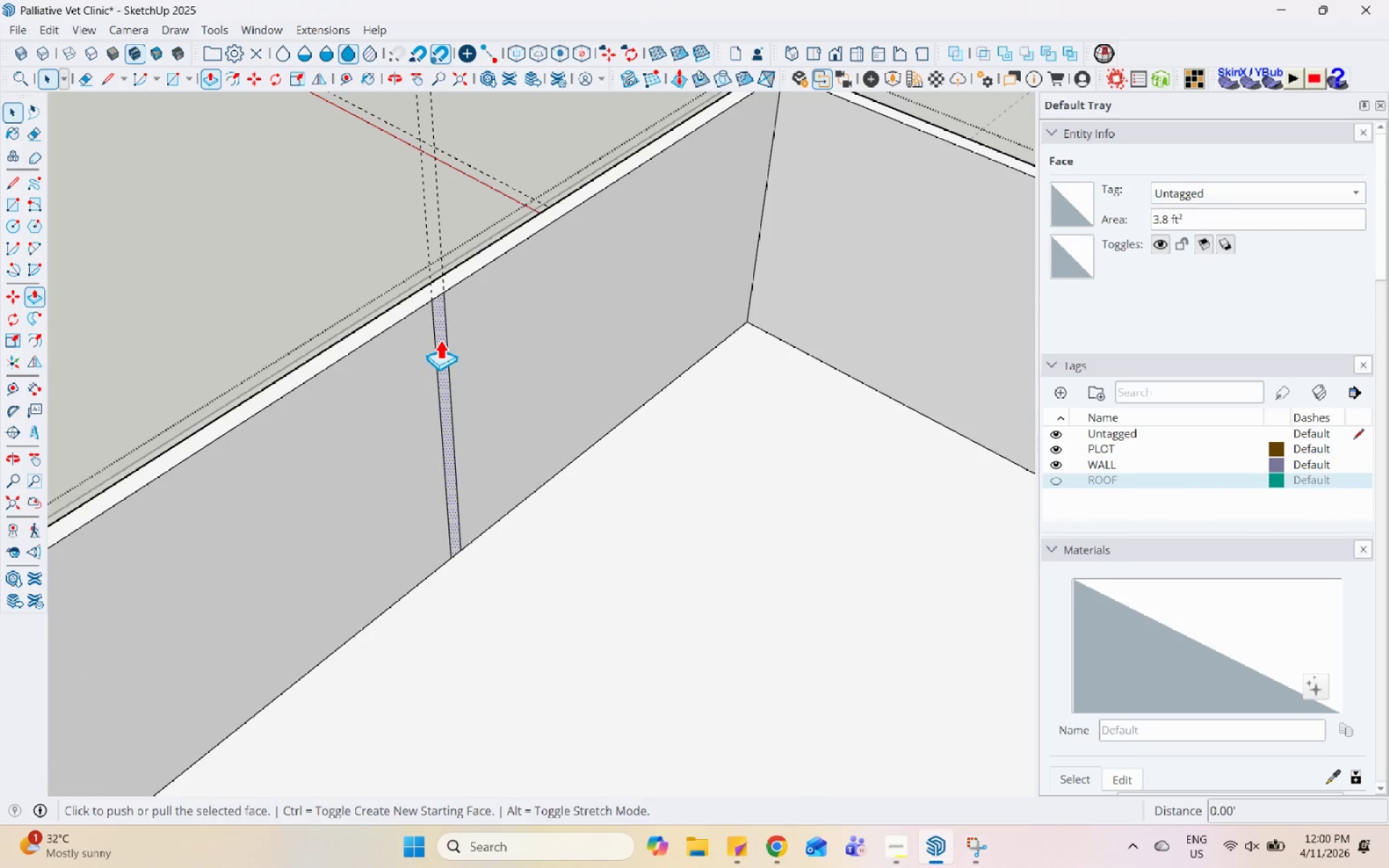 
left_click([440, 339])
 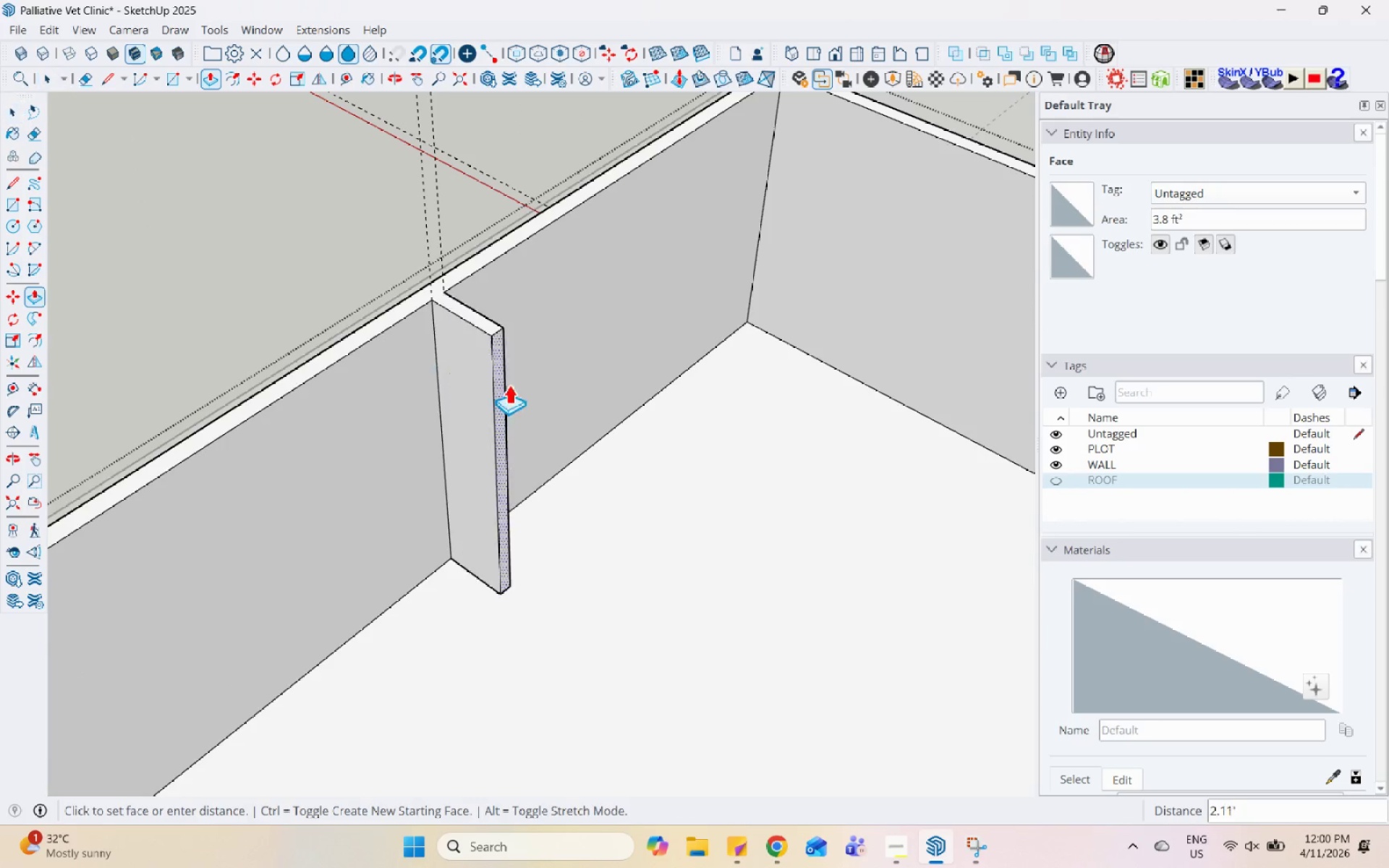 
scroll: coordinate [873, 563], scroll_direction: down, amount: 18.0
 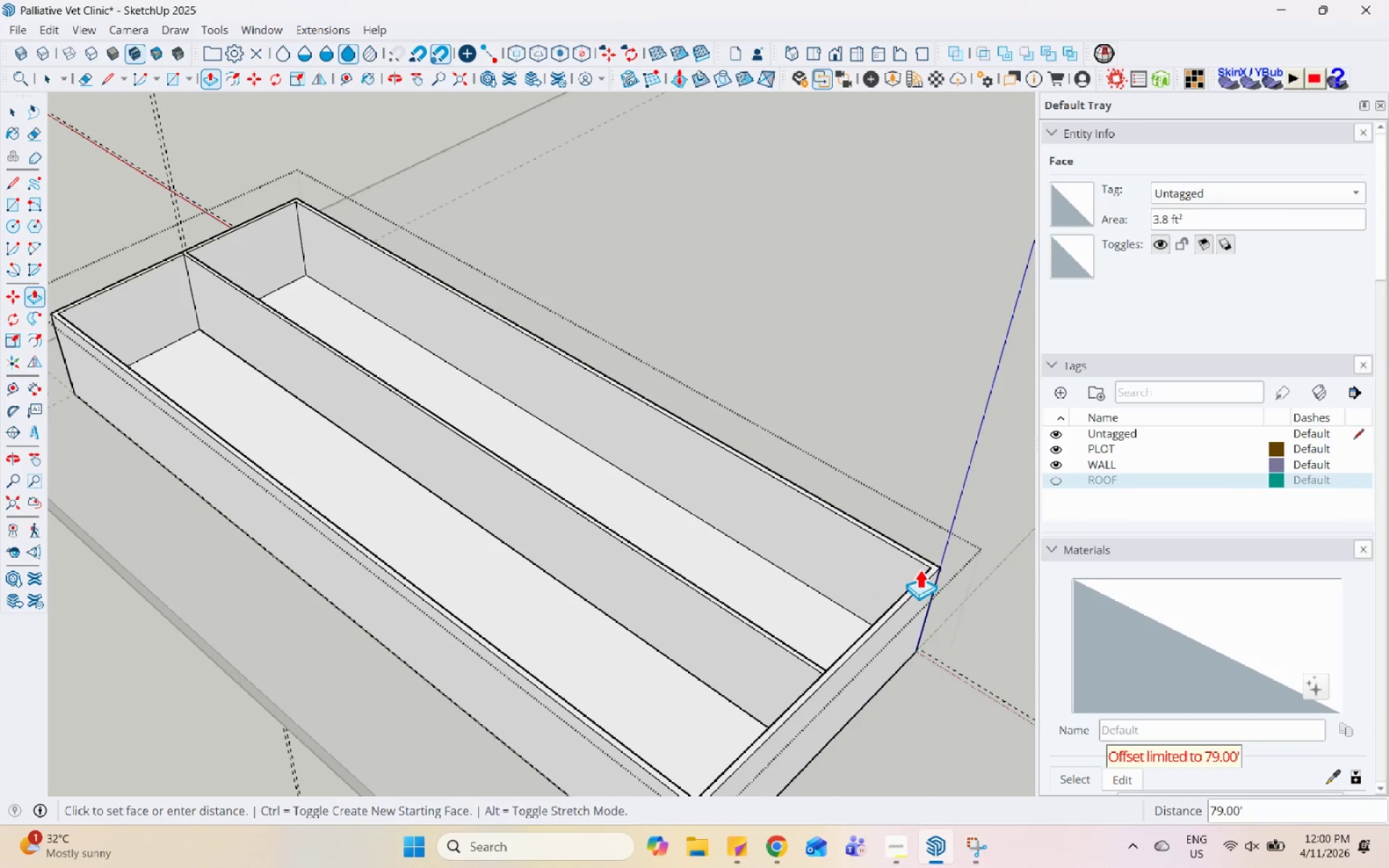 
left_click([925, 562])
 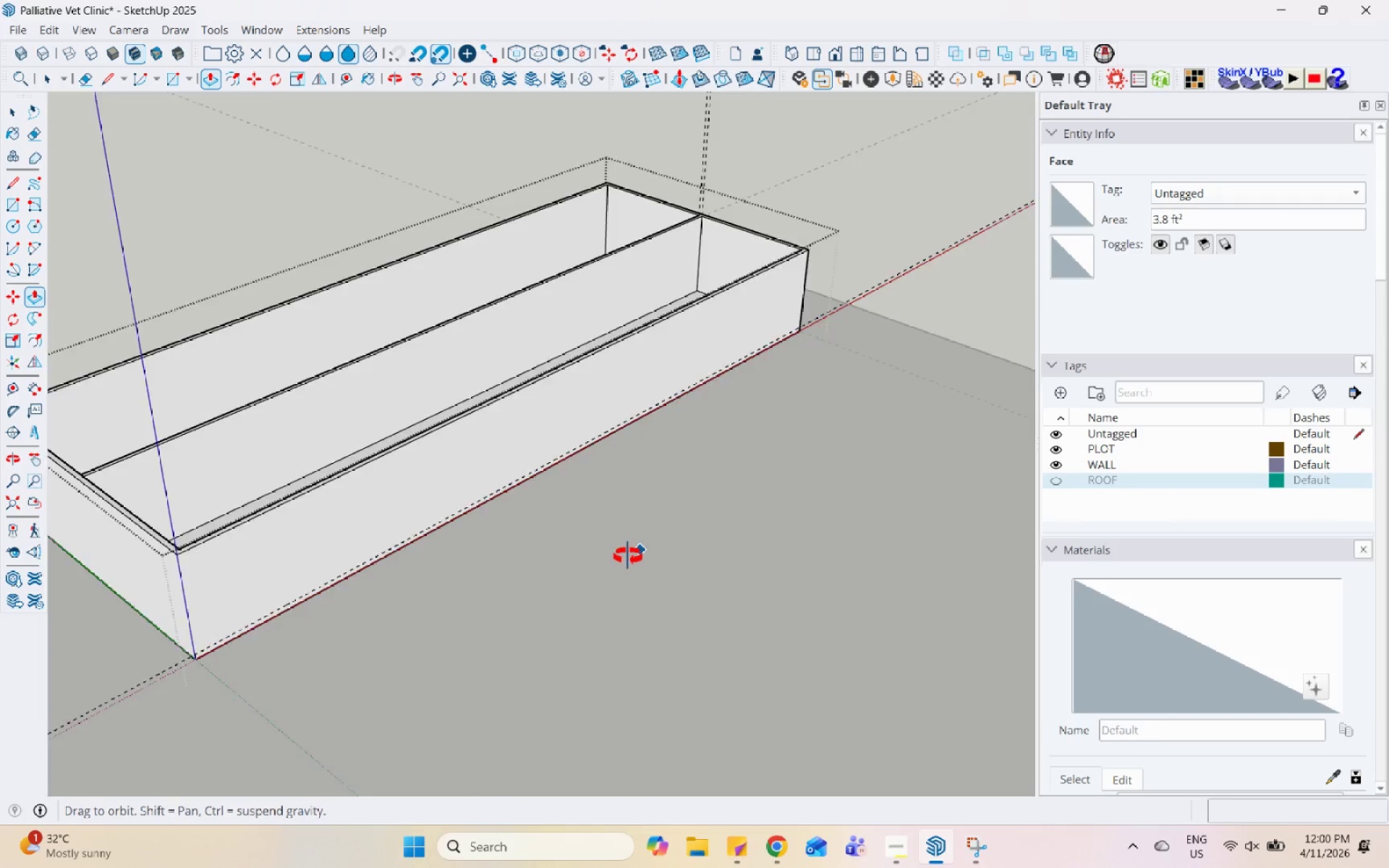 
scroll: coordinate [493, 449], scroll_direction: down, amount: 4.0
 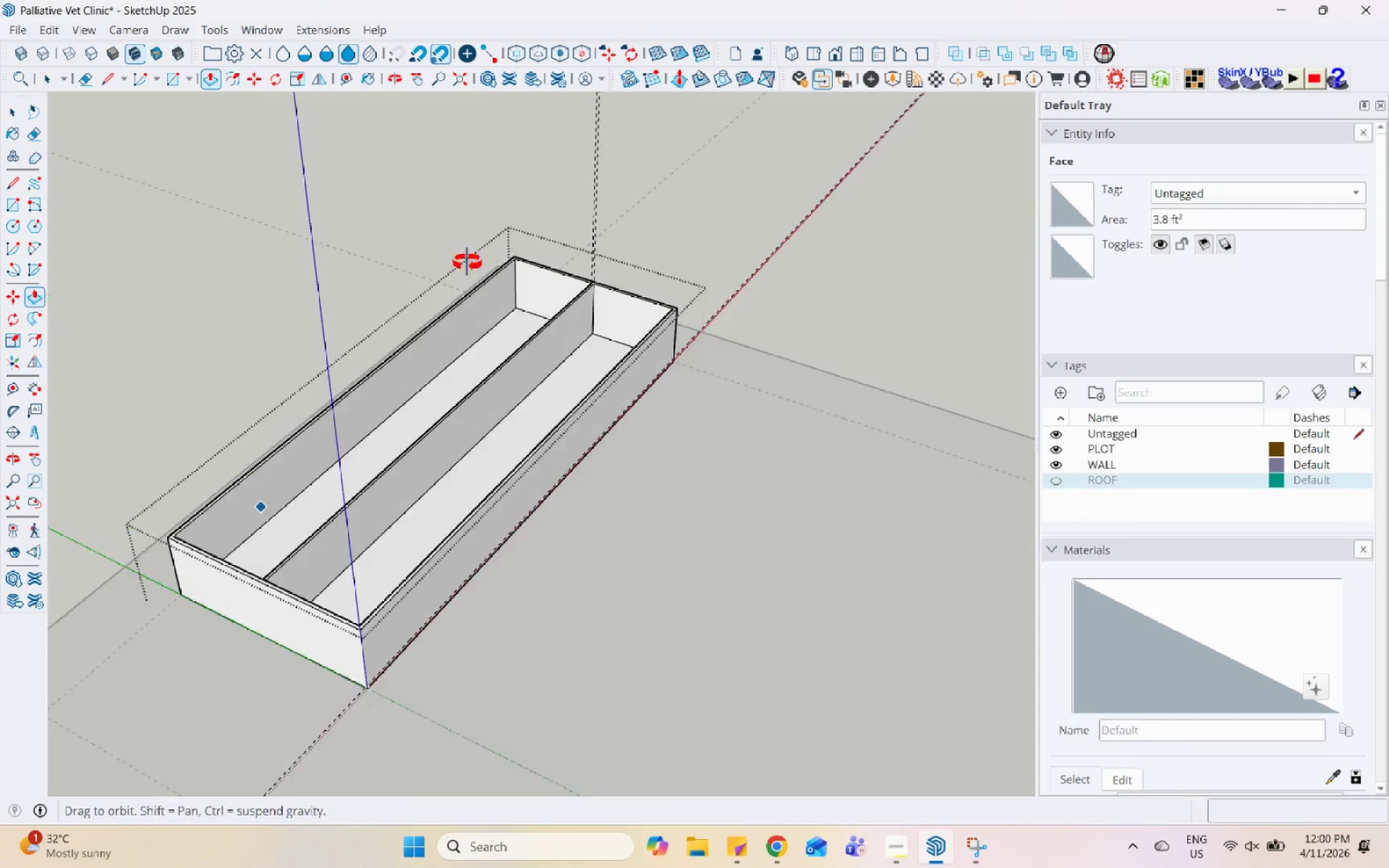 
key(Space)
 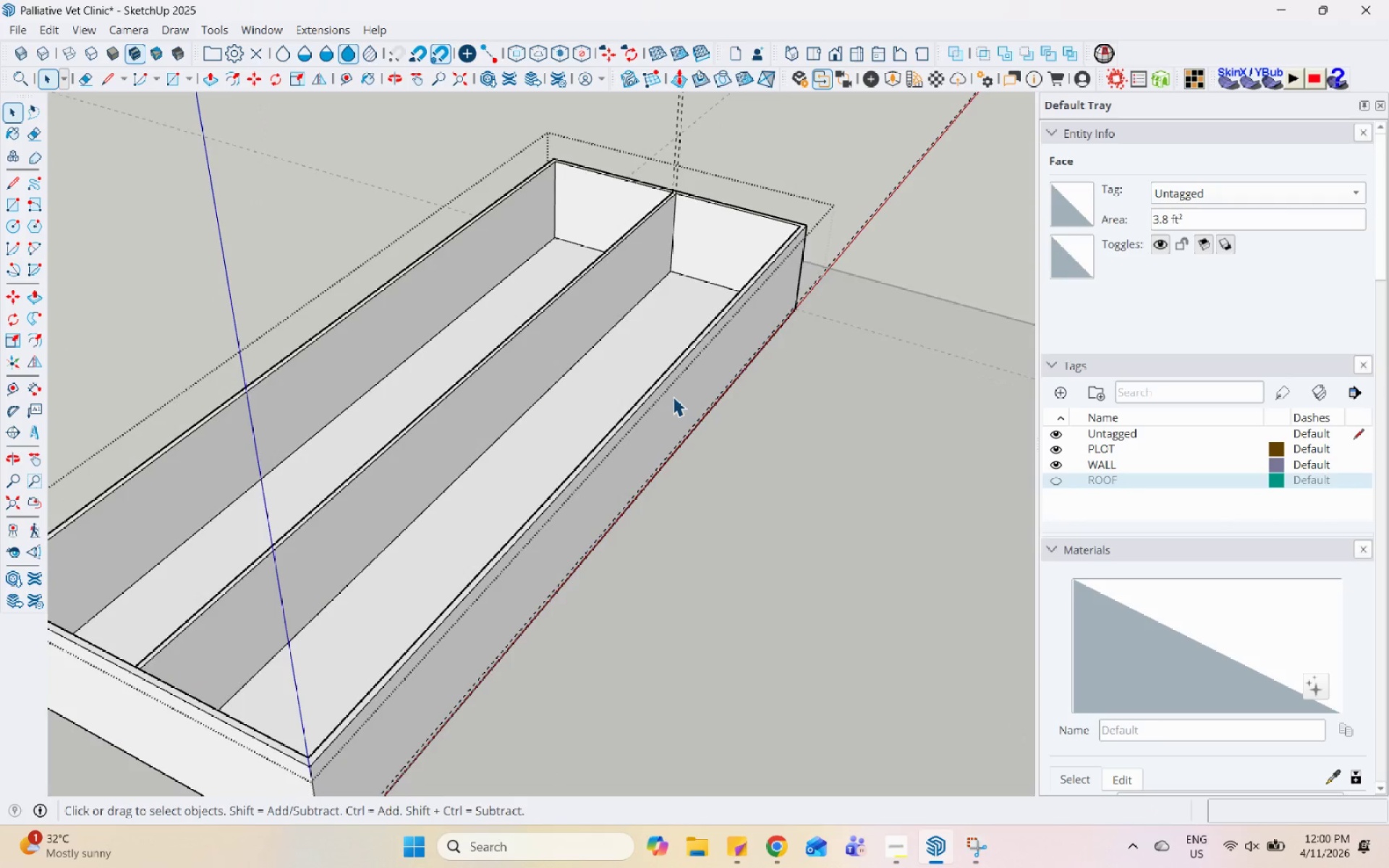 
scroll: coordinate [535, 382], scroll_direction: up, amount: 4.0
 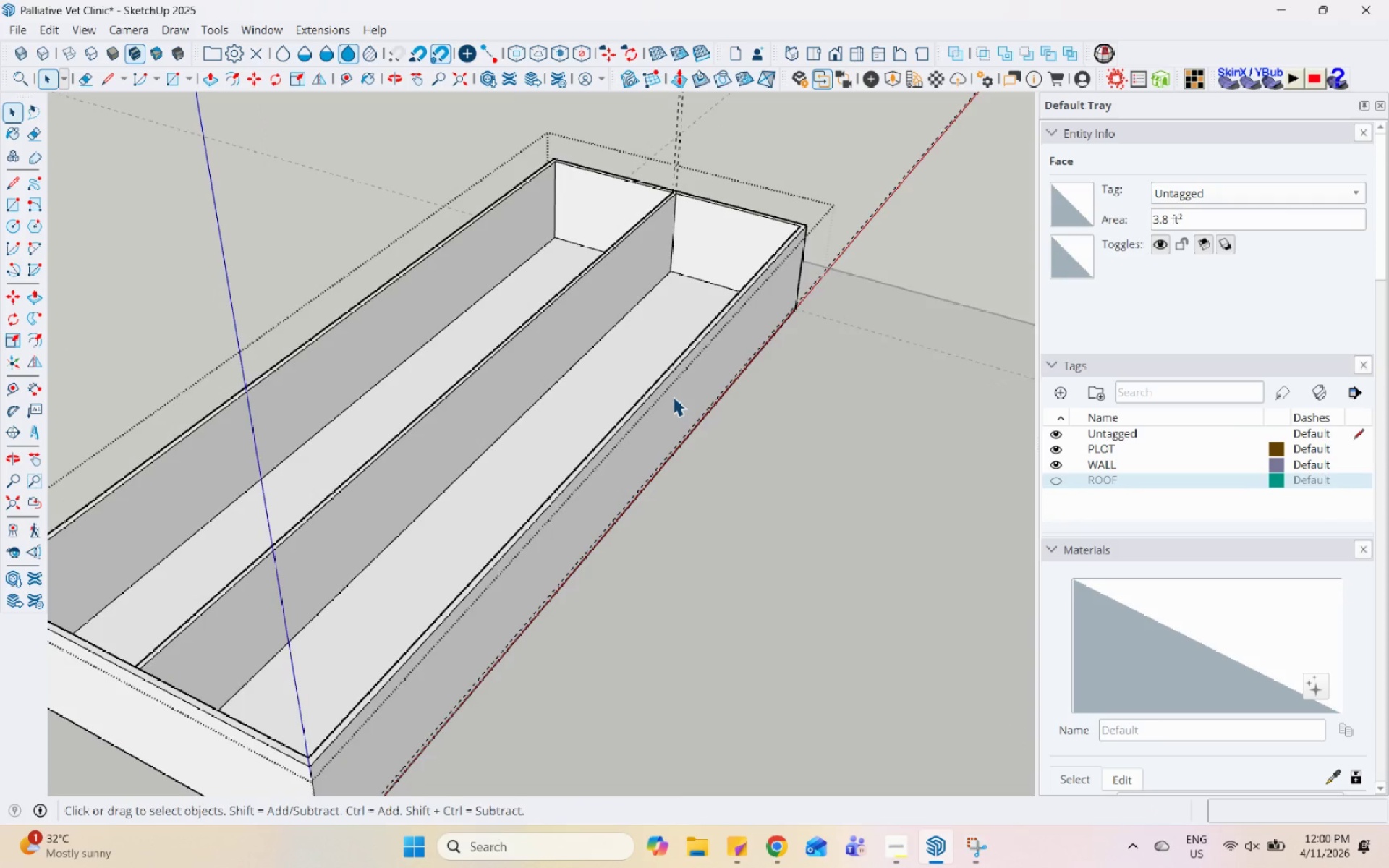 
key(Escape)
 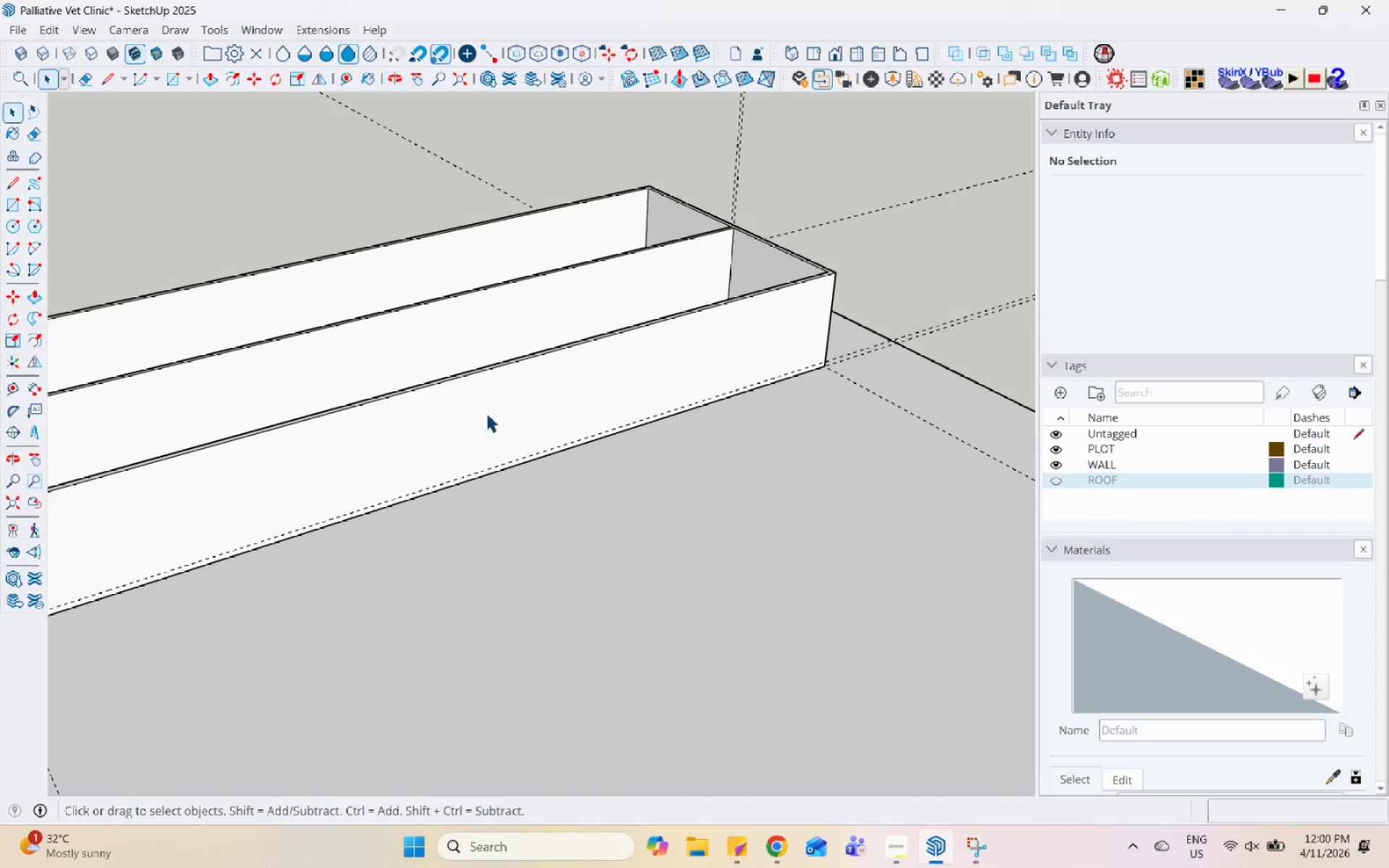 
double_click([415, 344])
 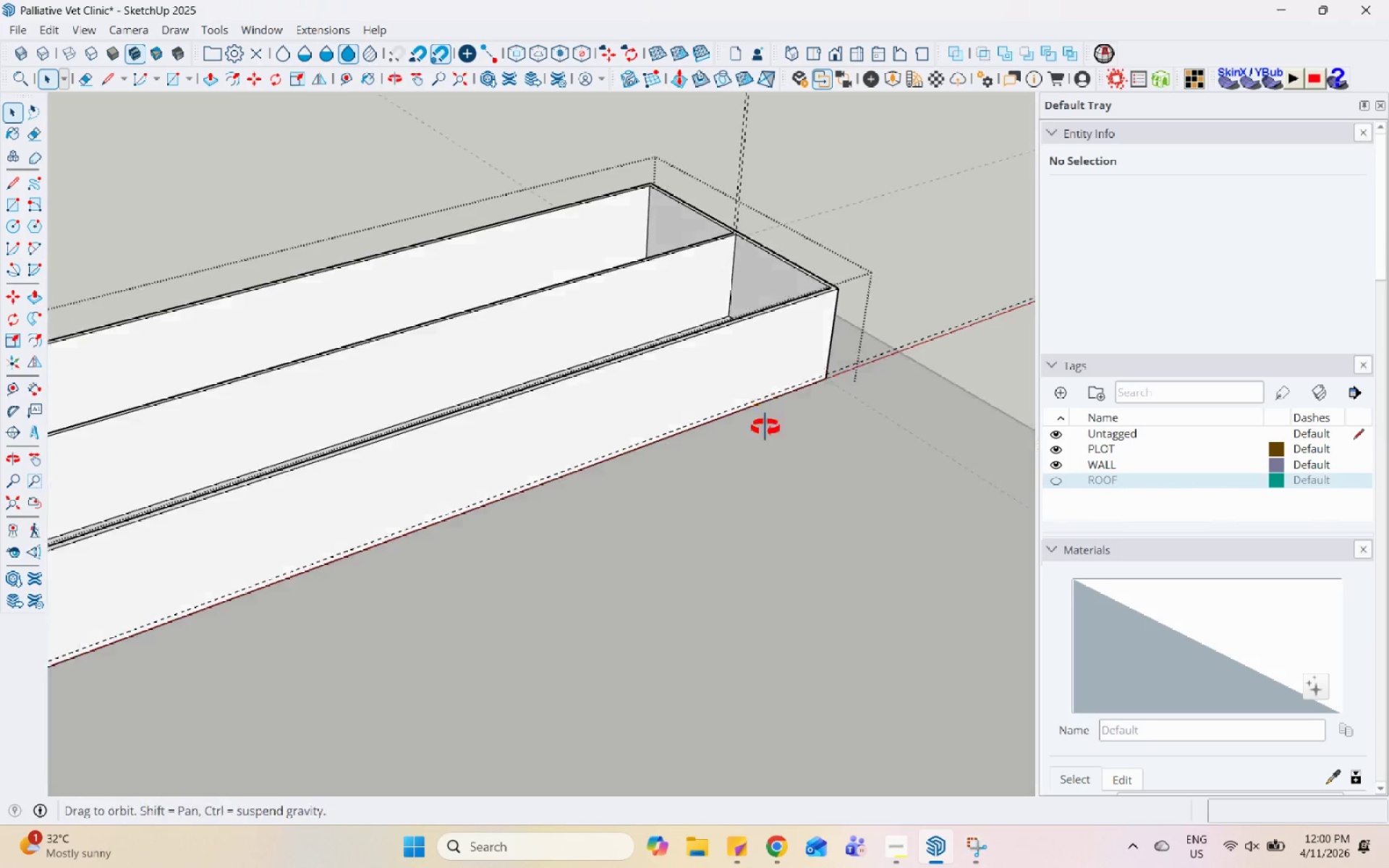 
scroll: coordinate [503, 495], scroll_direction: down, amount: 4.0
 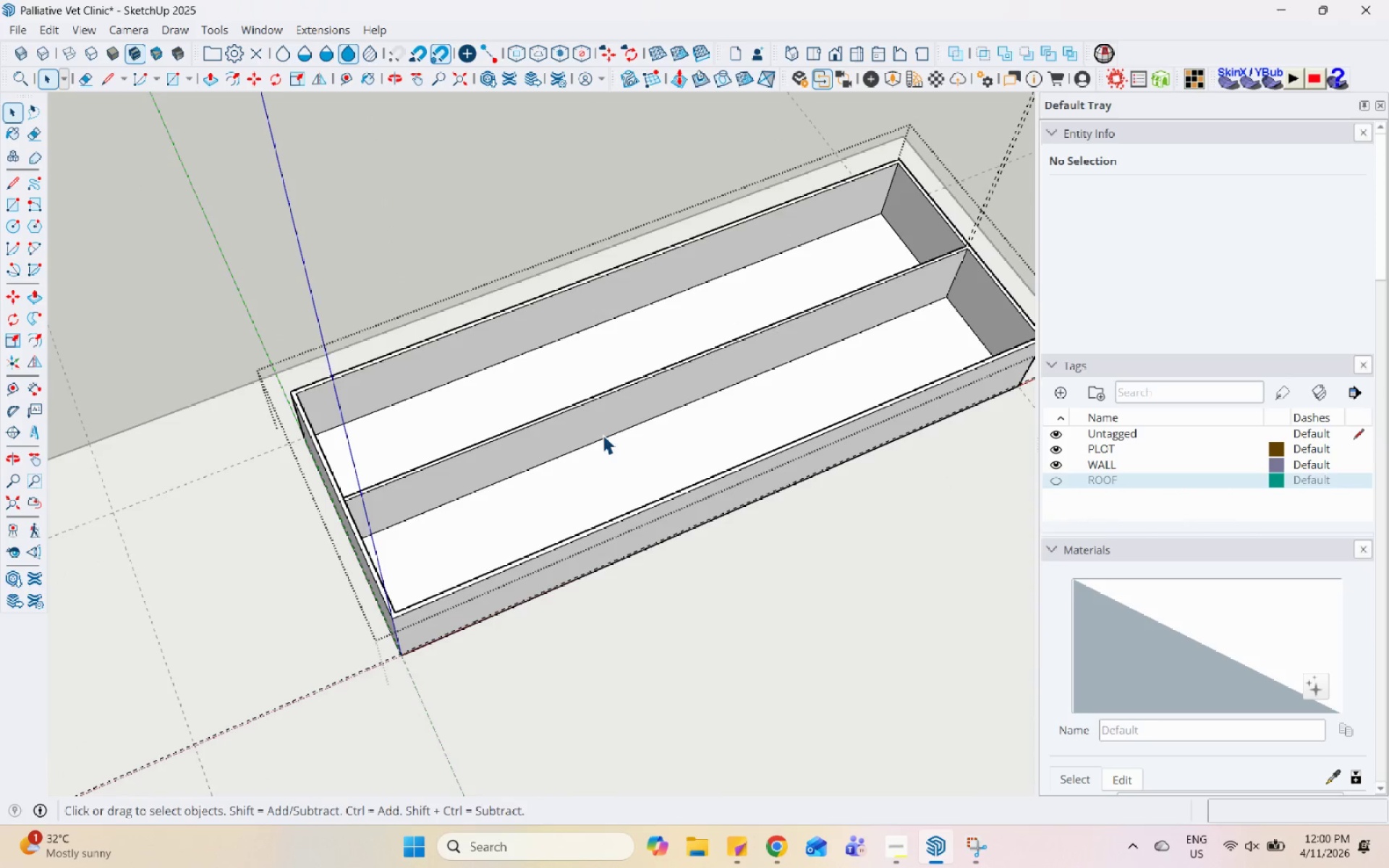 
left_click([603, 443])
 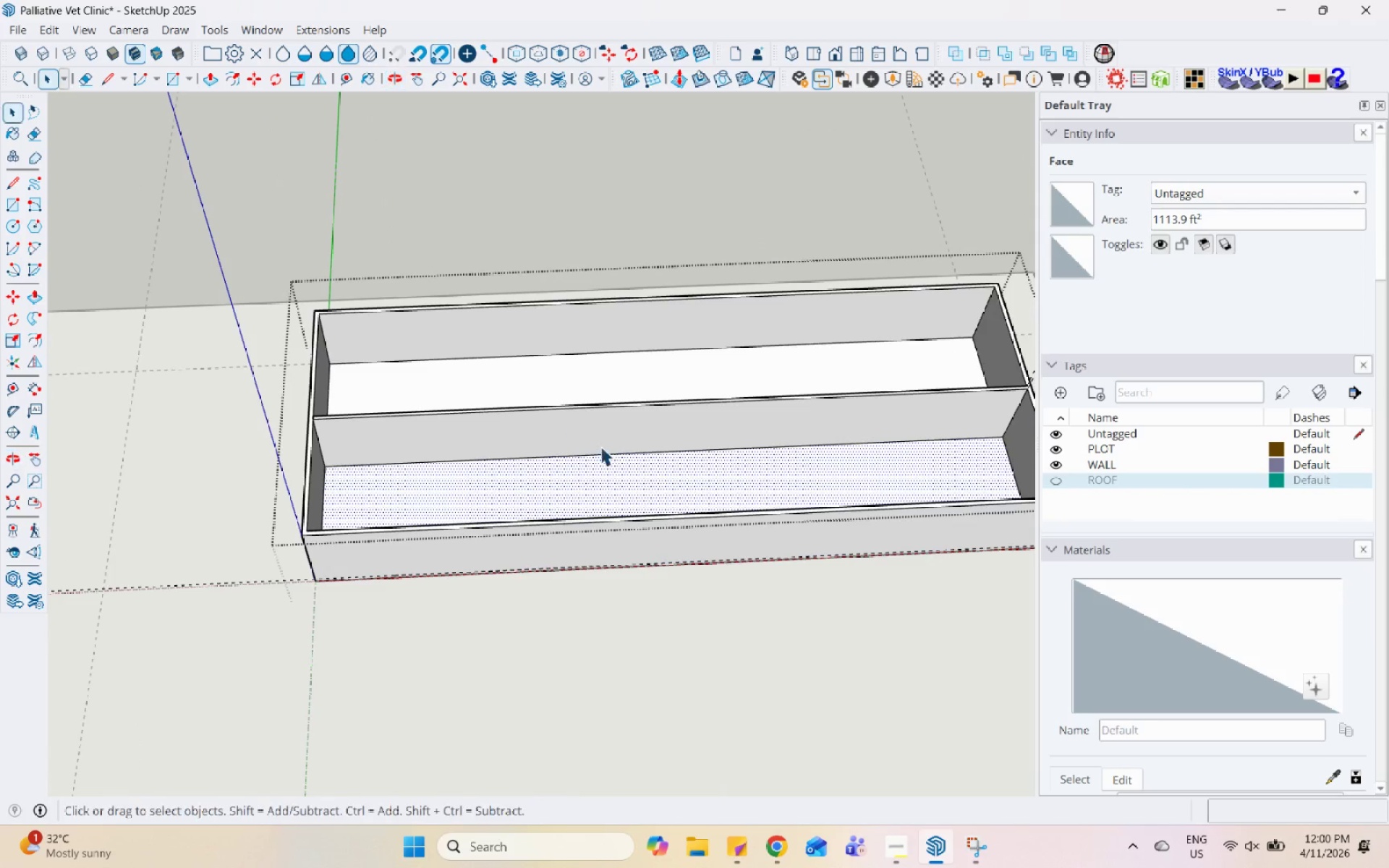 
left_click([634, 455])
 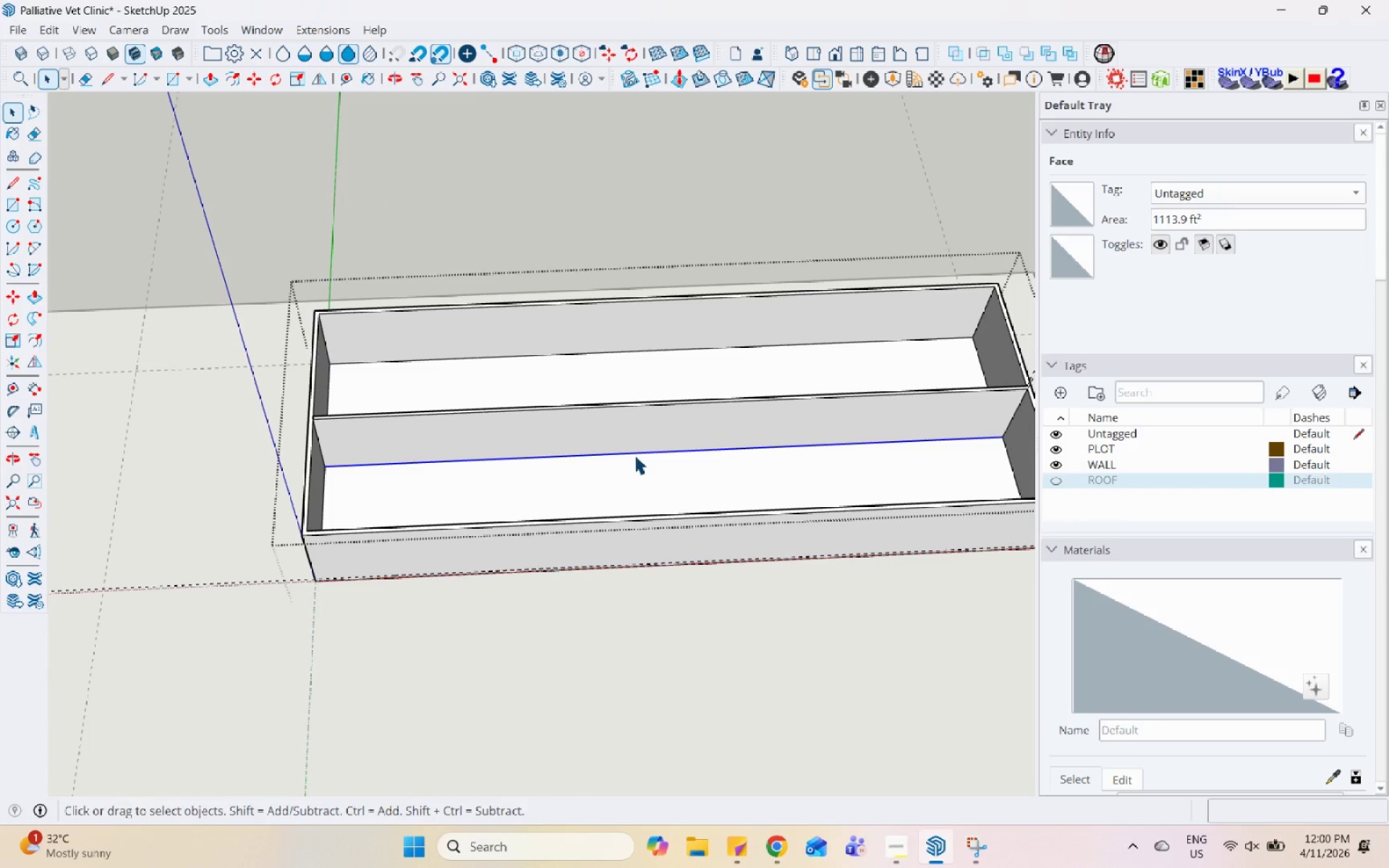 
right_click([634, 455])
 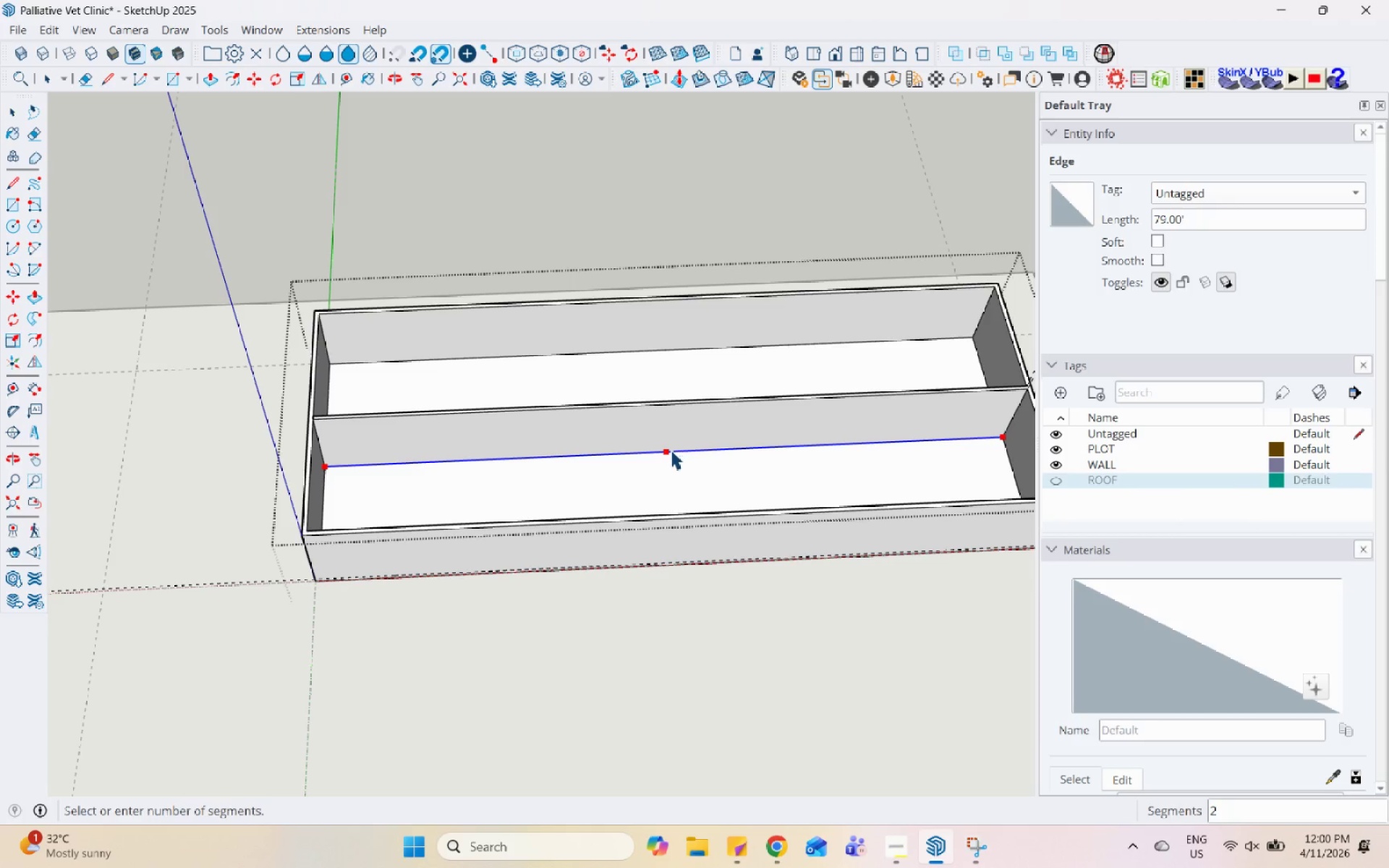 
mouse_move([534, 455])
 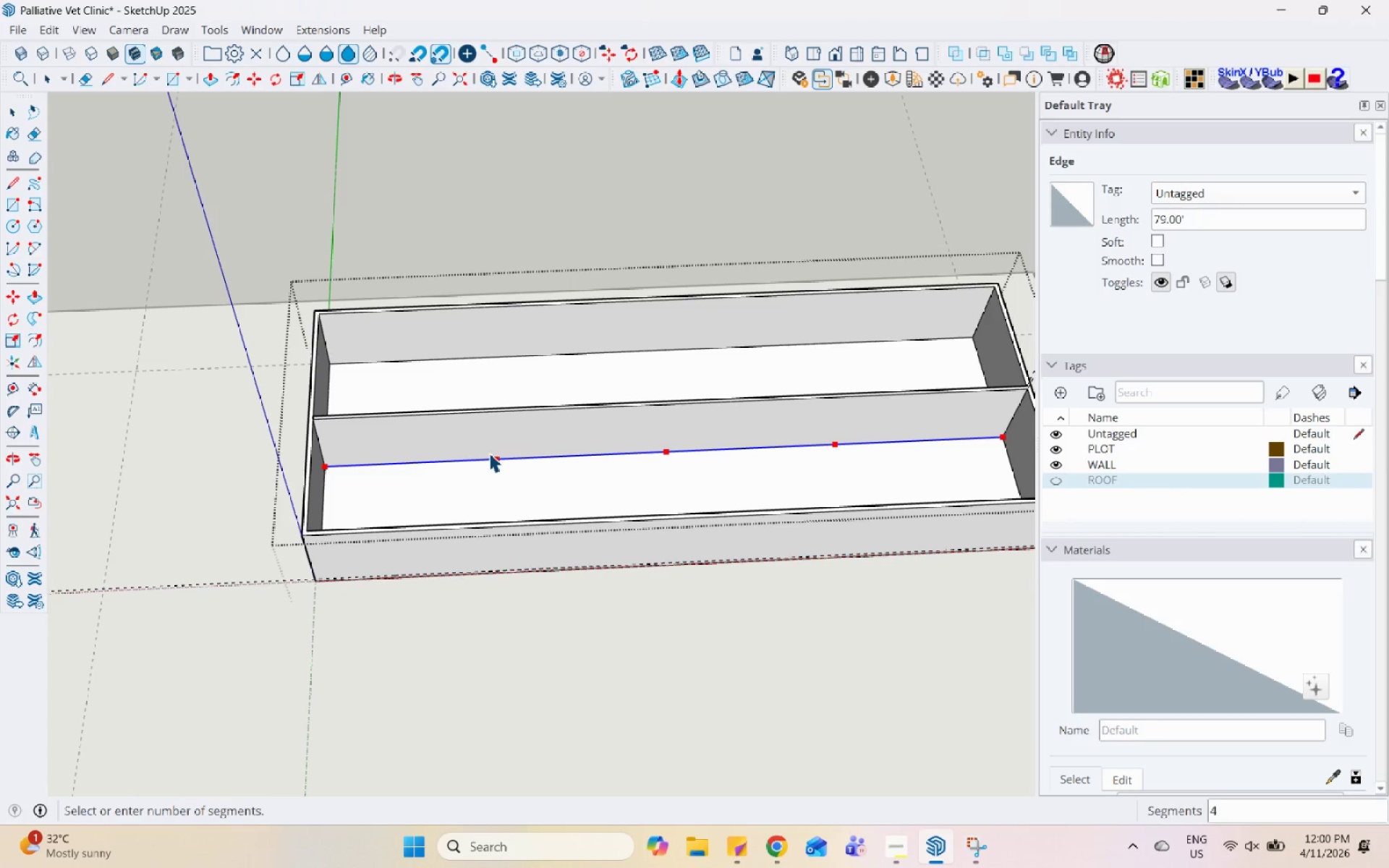 
left_click([489, 453])
 